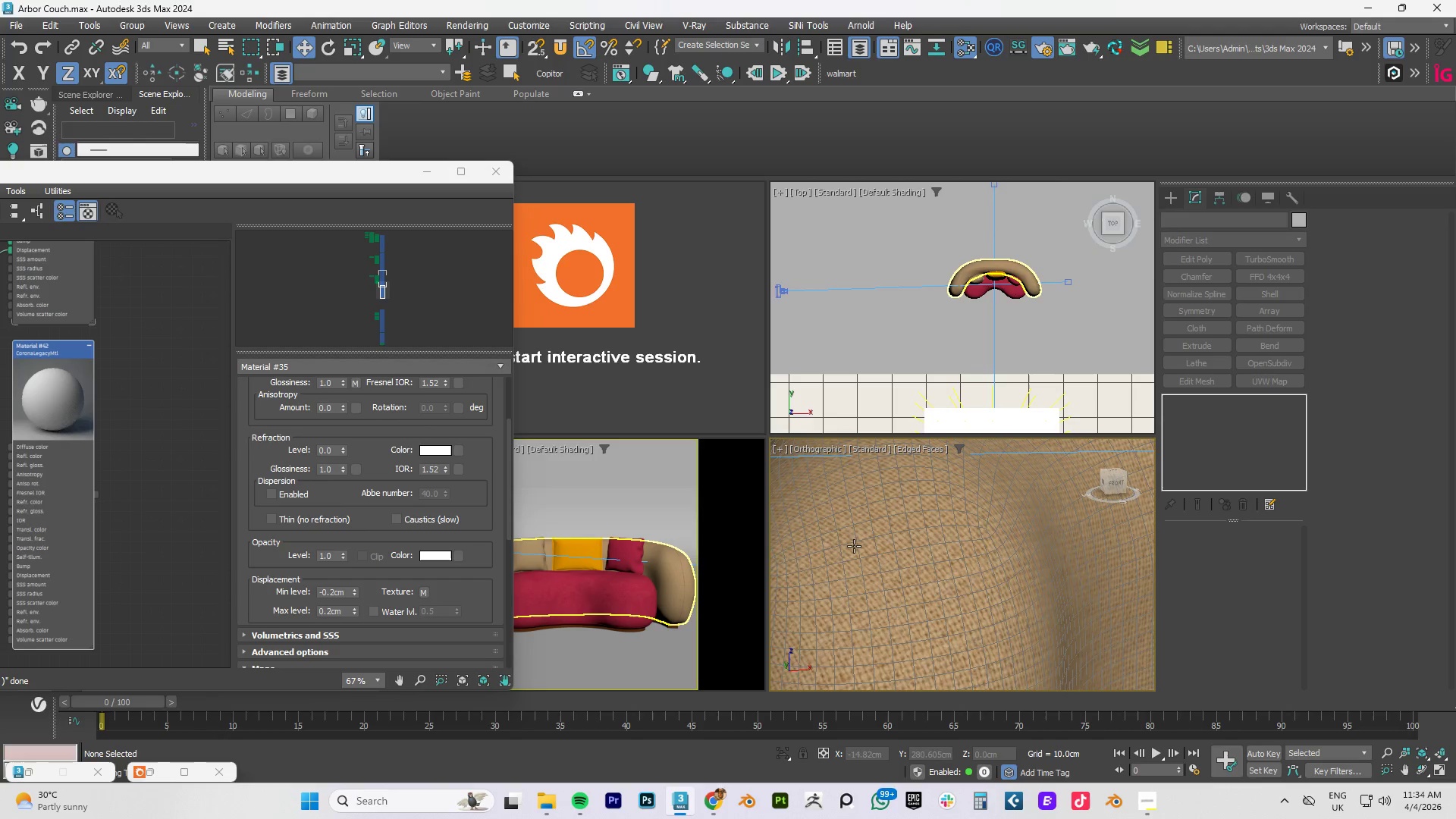 
left_click([886, 546])
 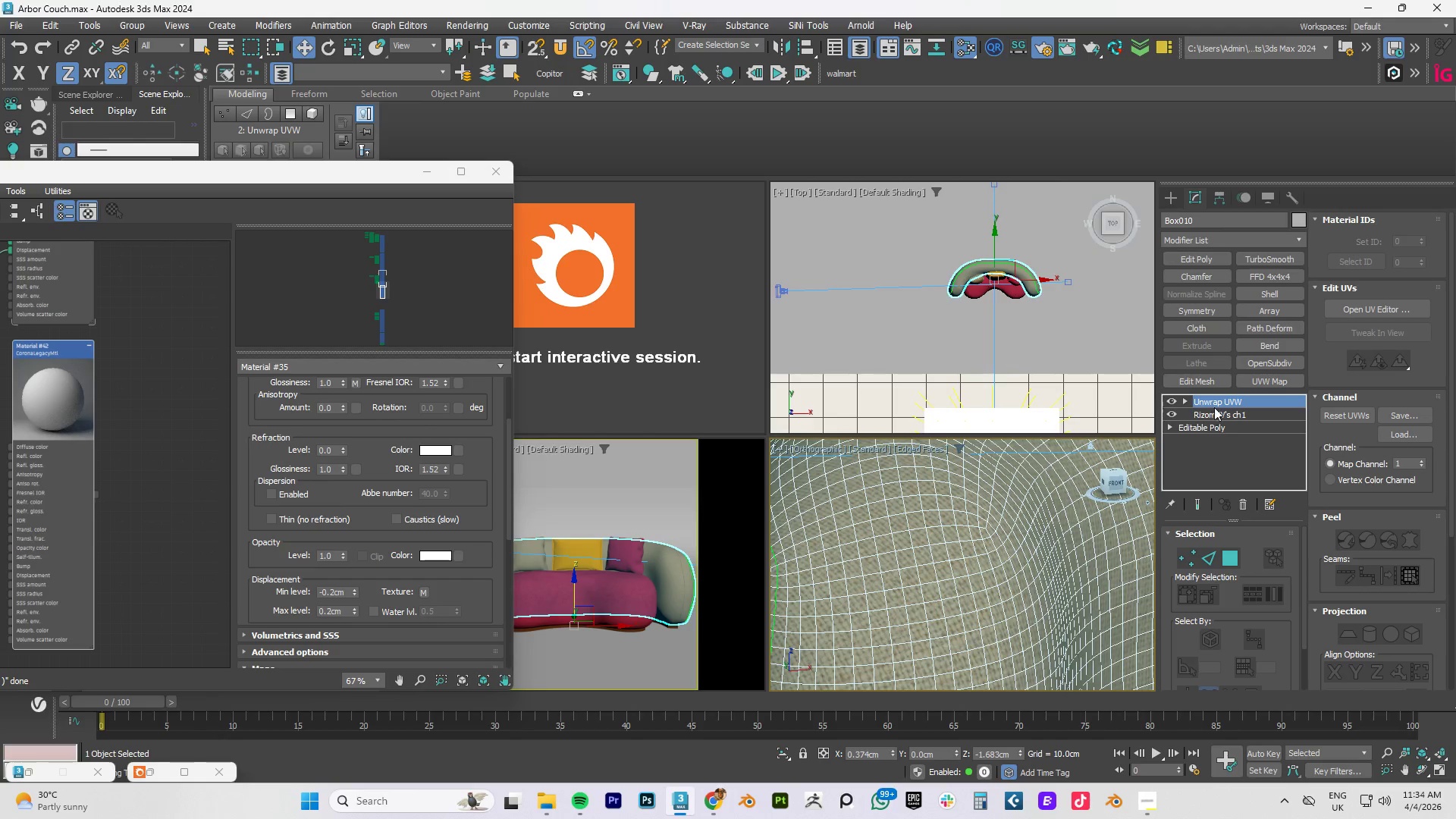 
left_click([1216, 428])
 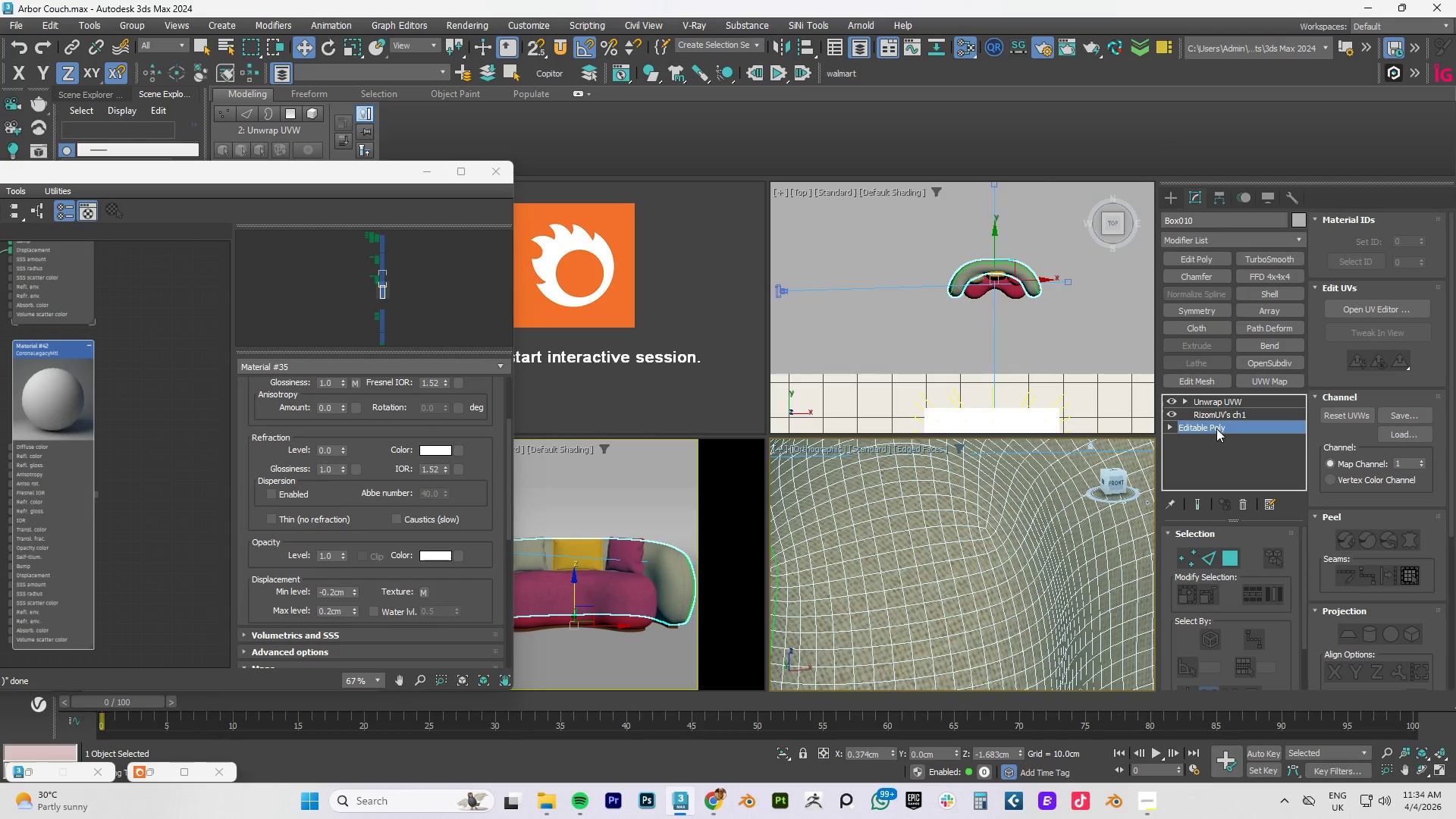 
type(12)
 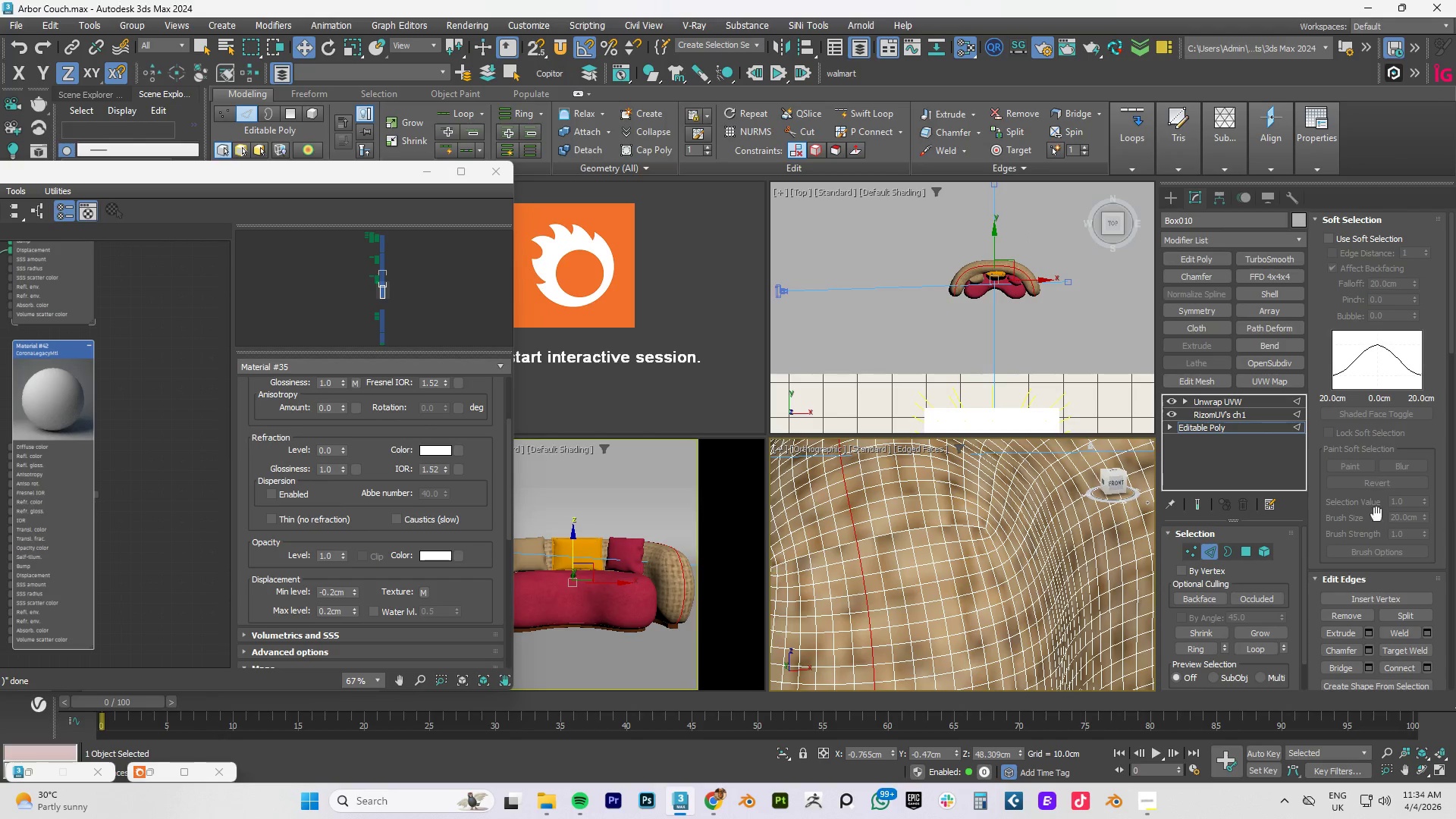 
mouse_move([1367, 651])
 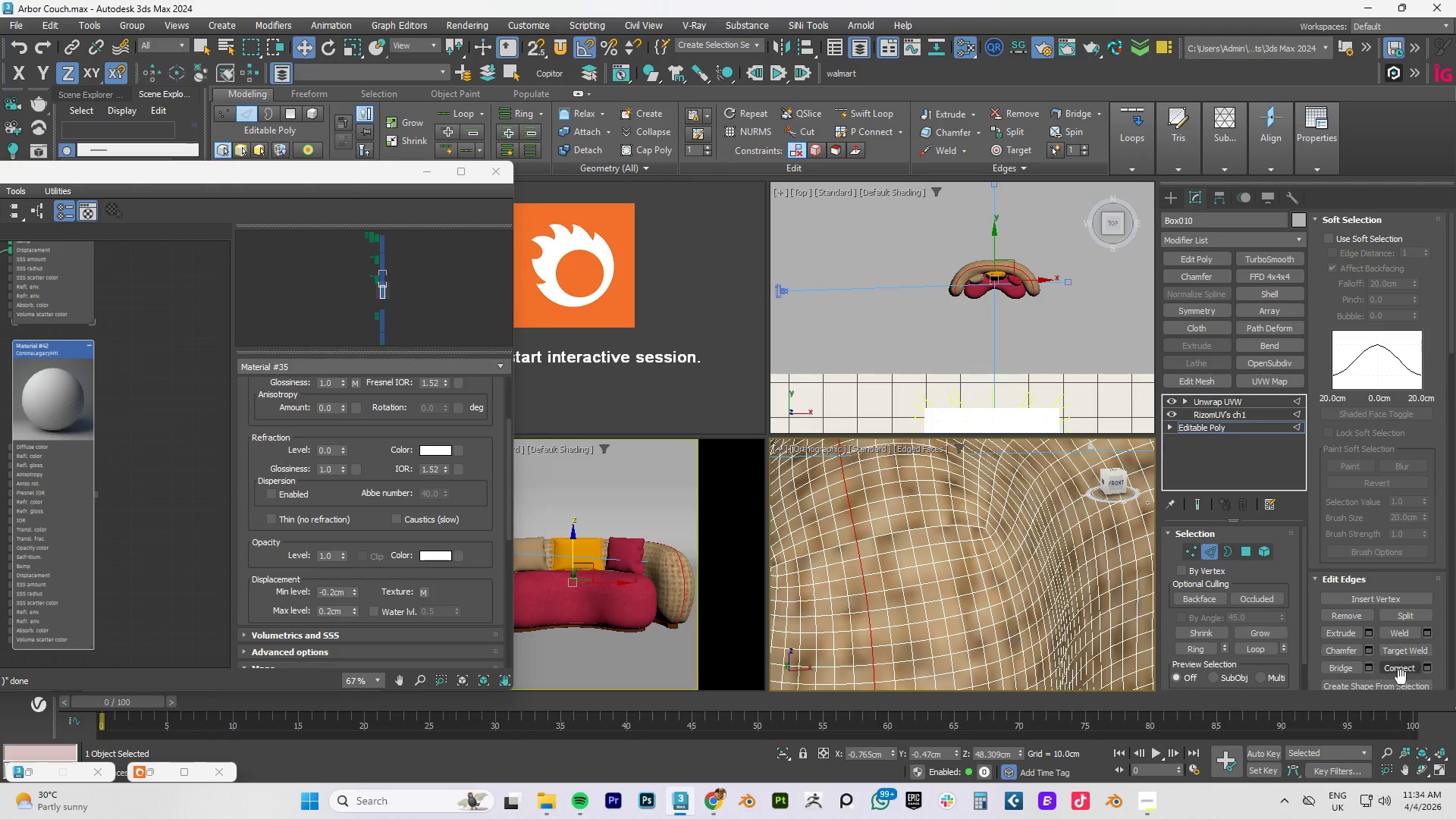 
left_click([1400, 684])
 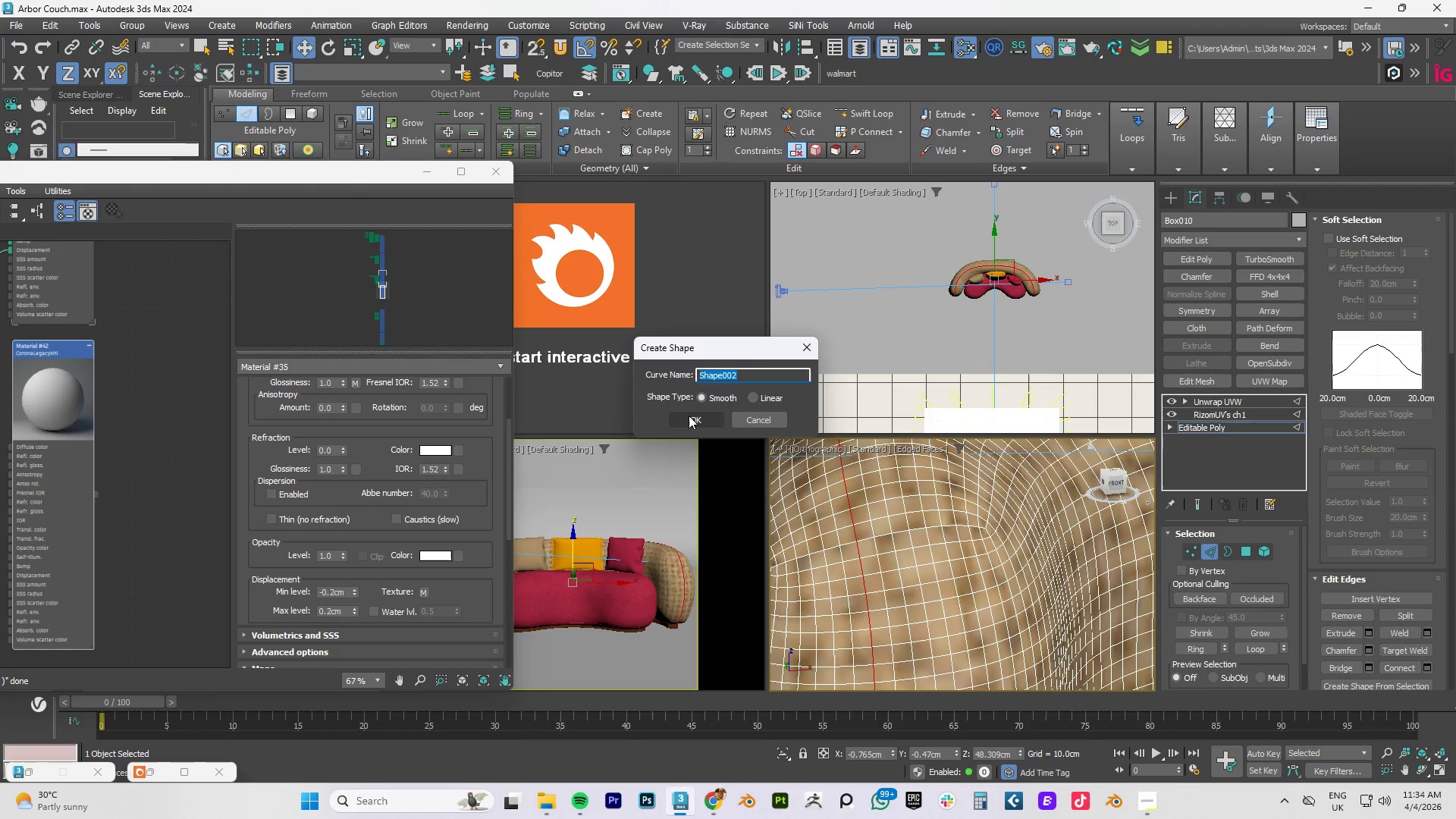 
left_click([688, 416])
 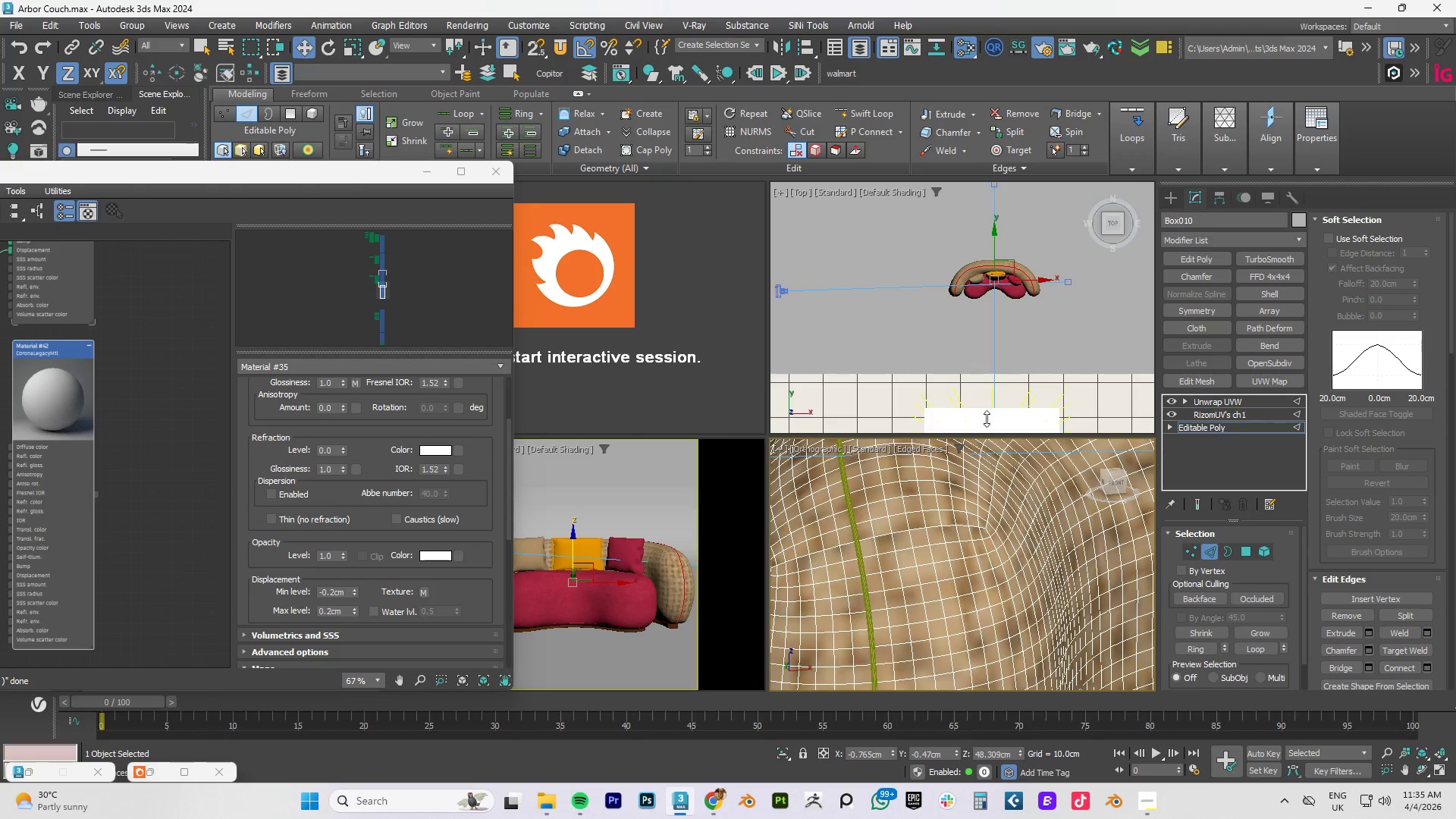 
left_click([1172, 200])
 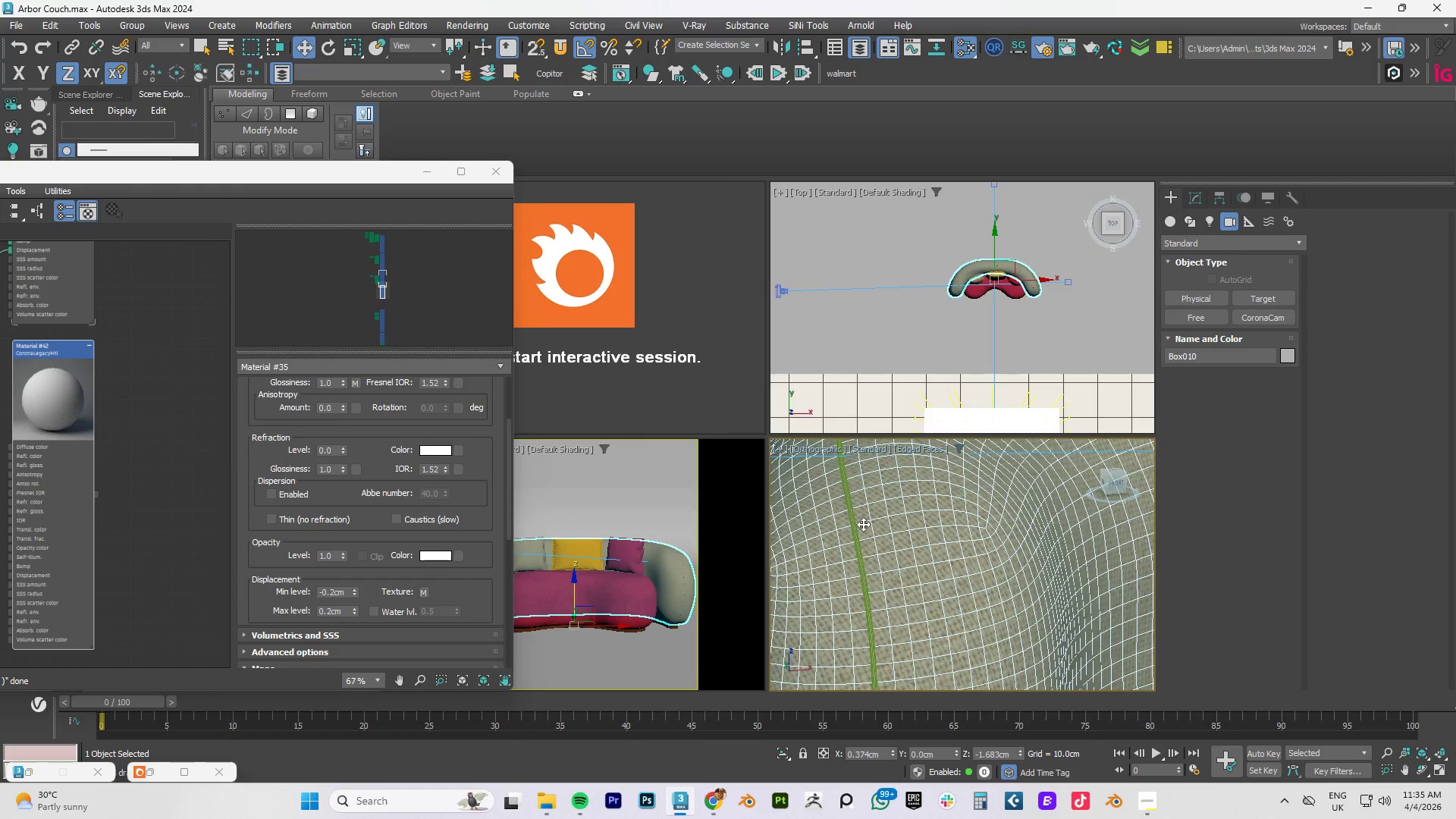 
left_click([852, 531])
 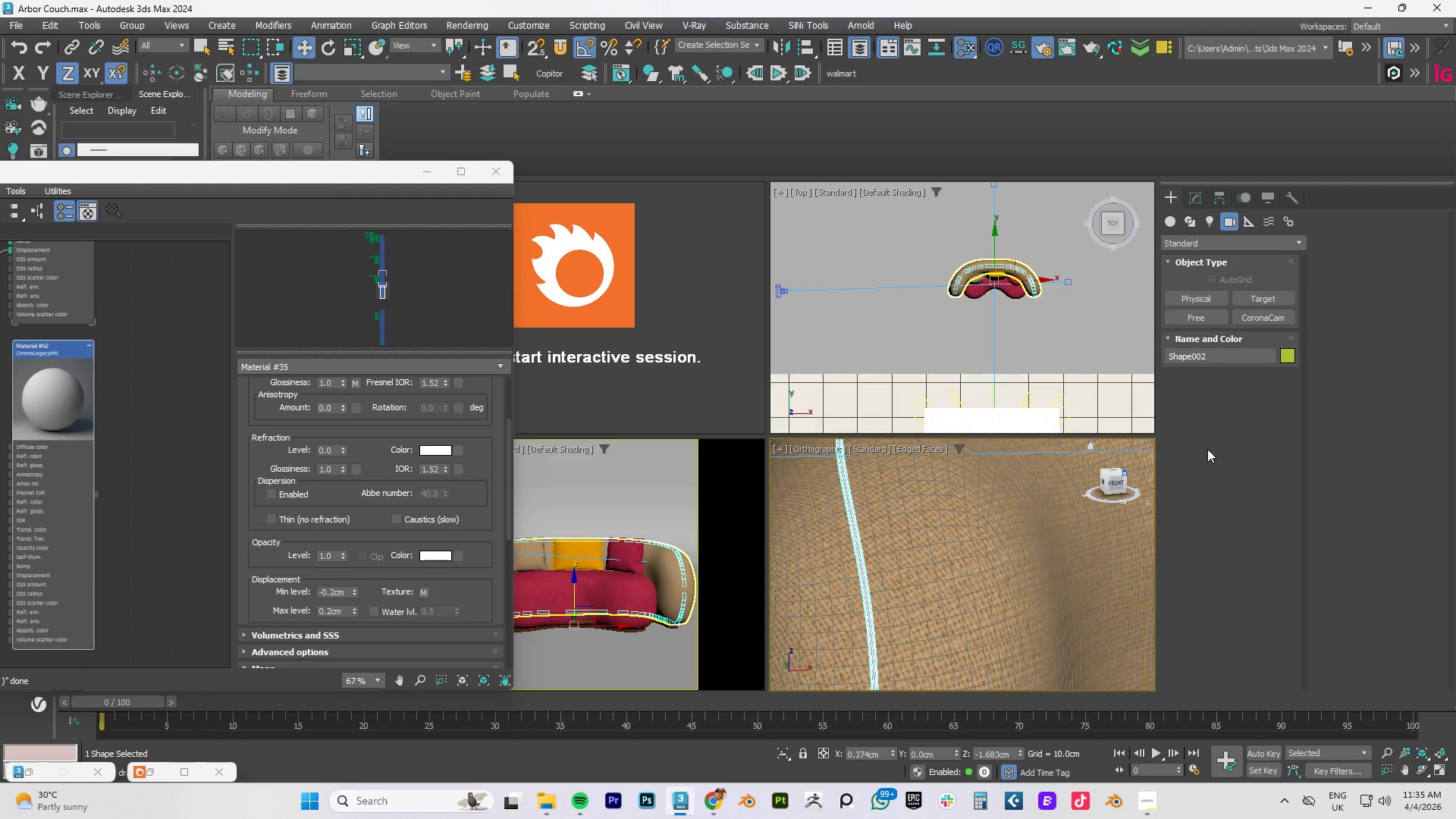 
left_click([1193, 202])
 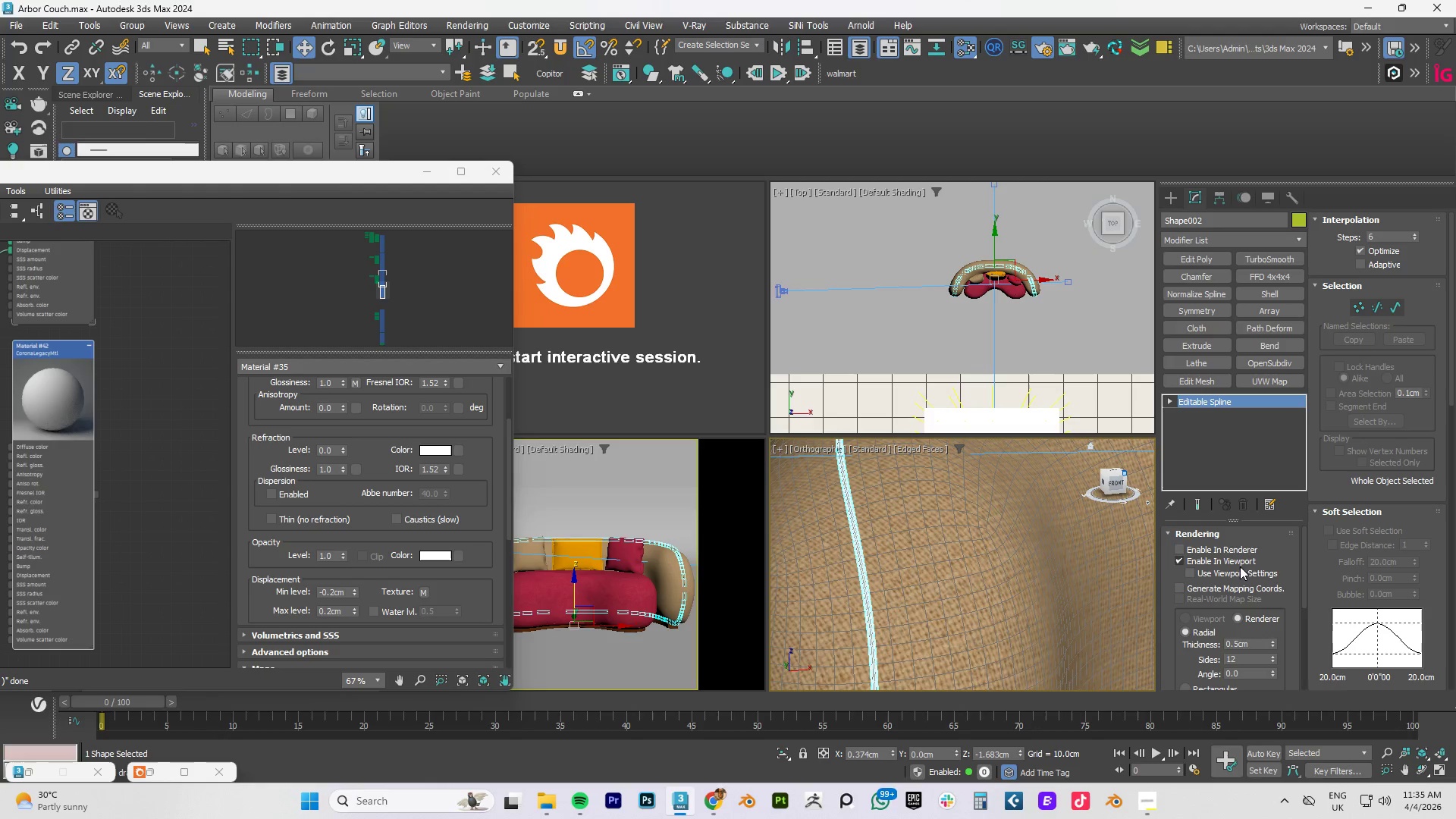 
scroll: coordinate [1231, 619], scroll_direction: down, amount: 2.0
 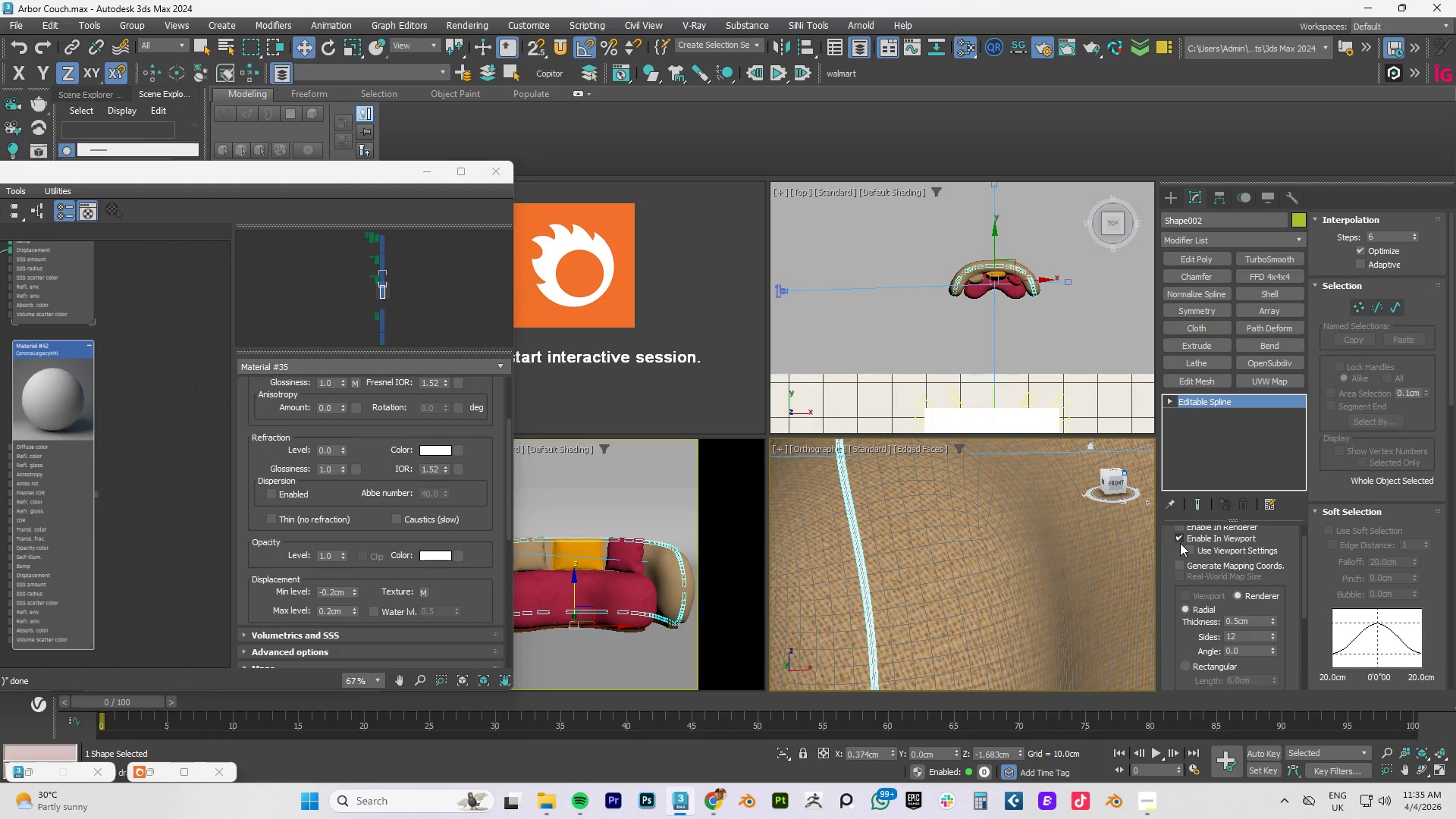 
left_click([1182, 539])
 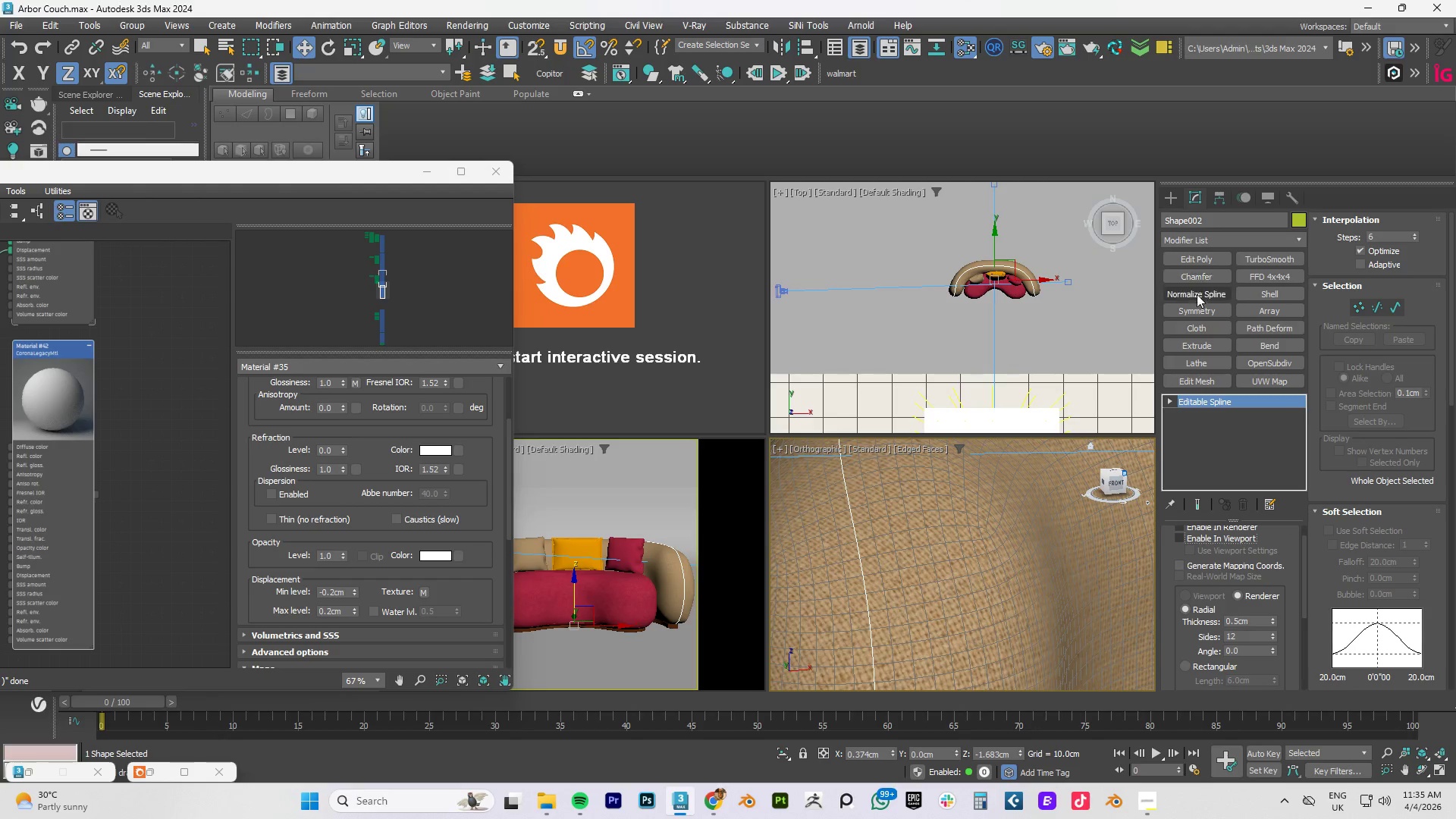 
left_click([1203, 294])
 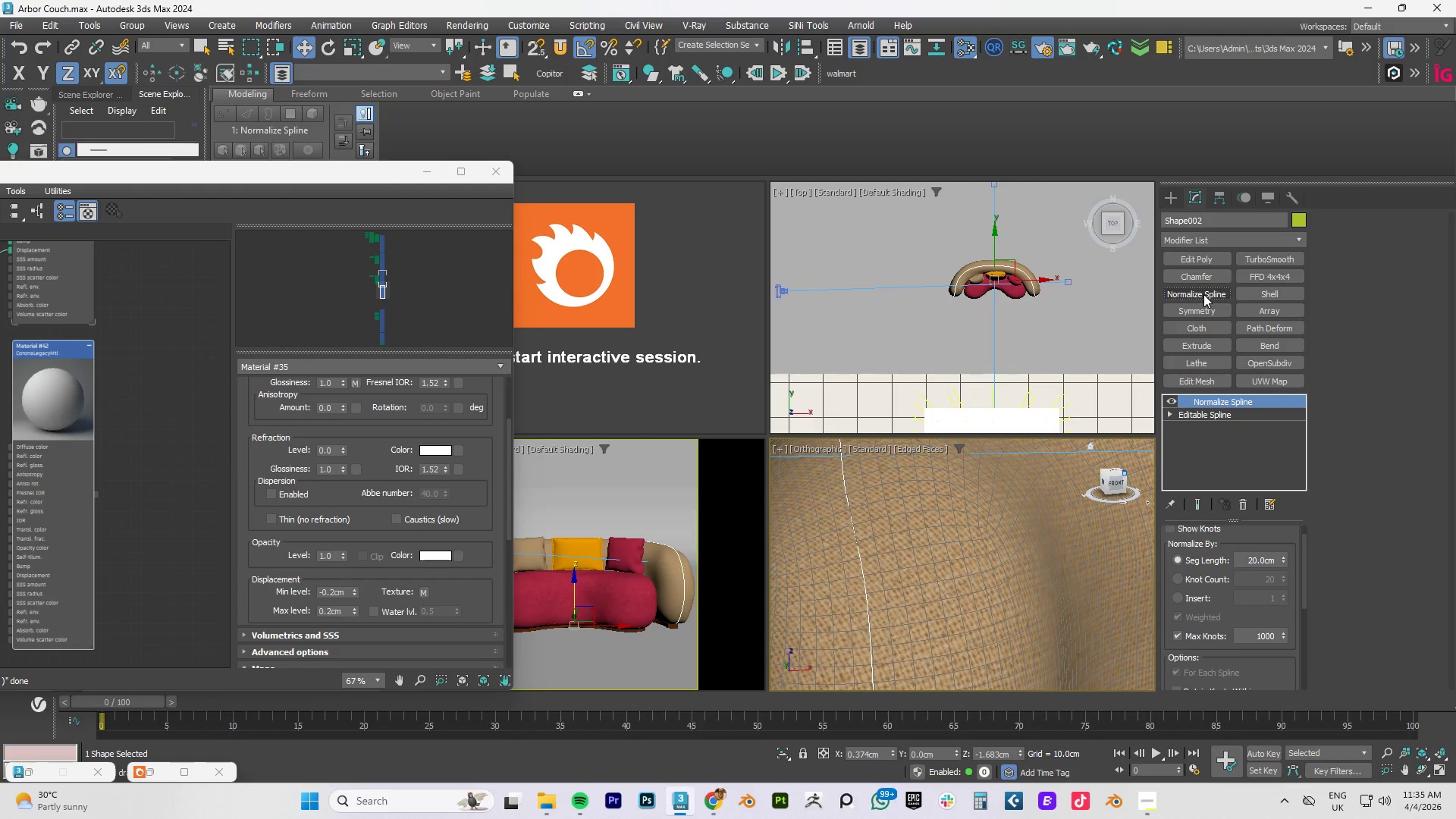 
key(Control+ControlLeft)
 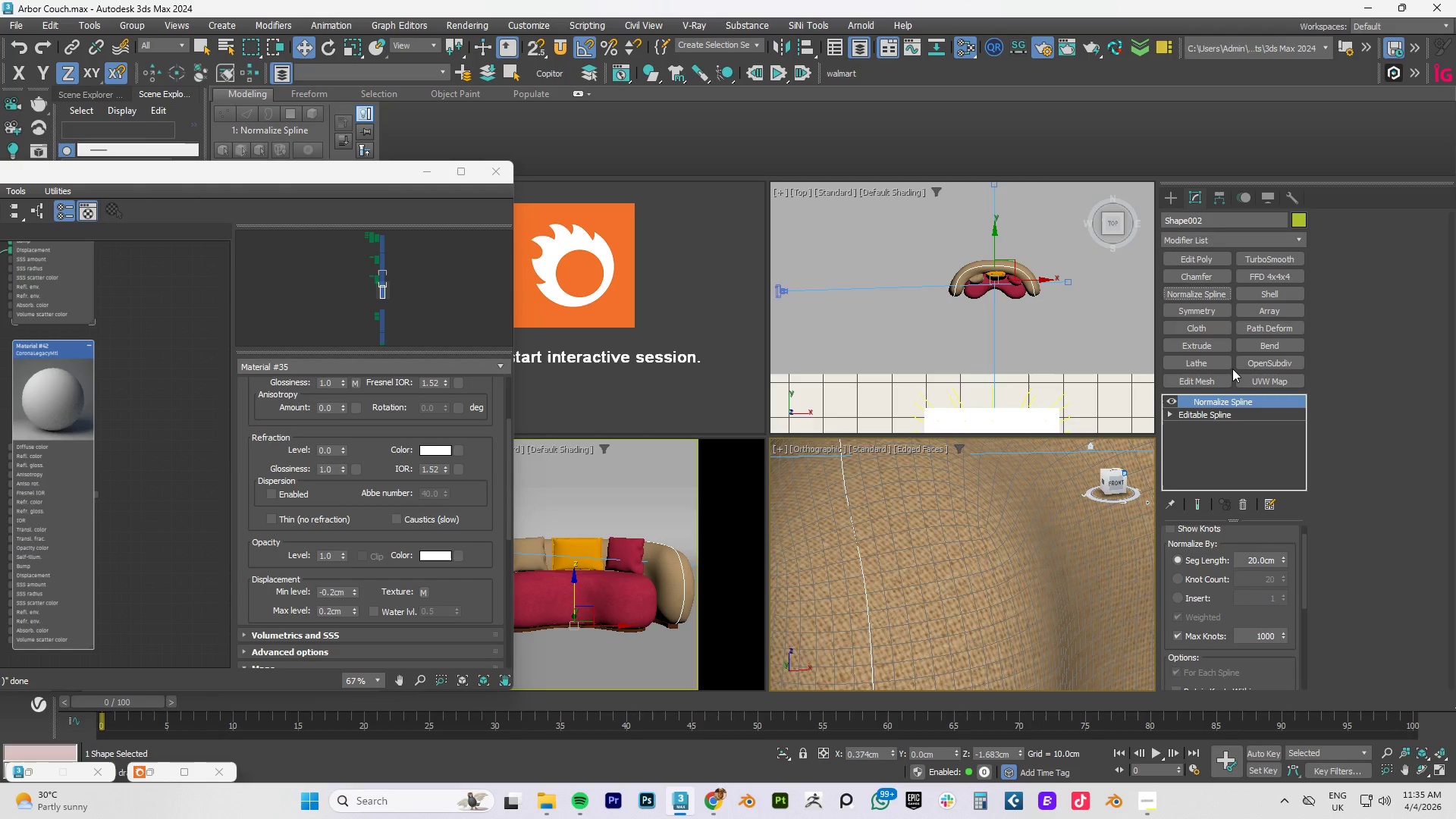 
key(Control+Z)
 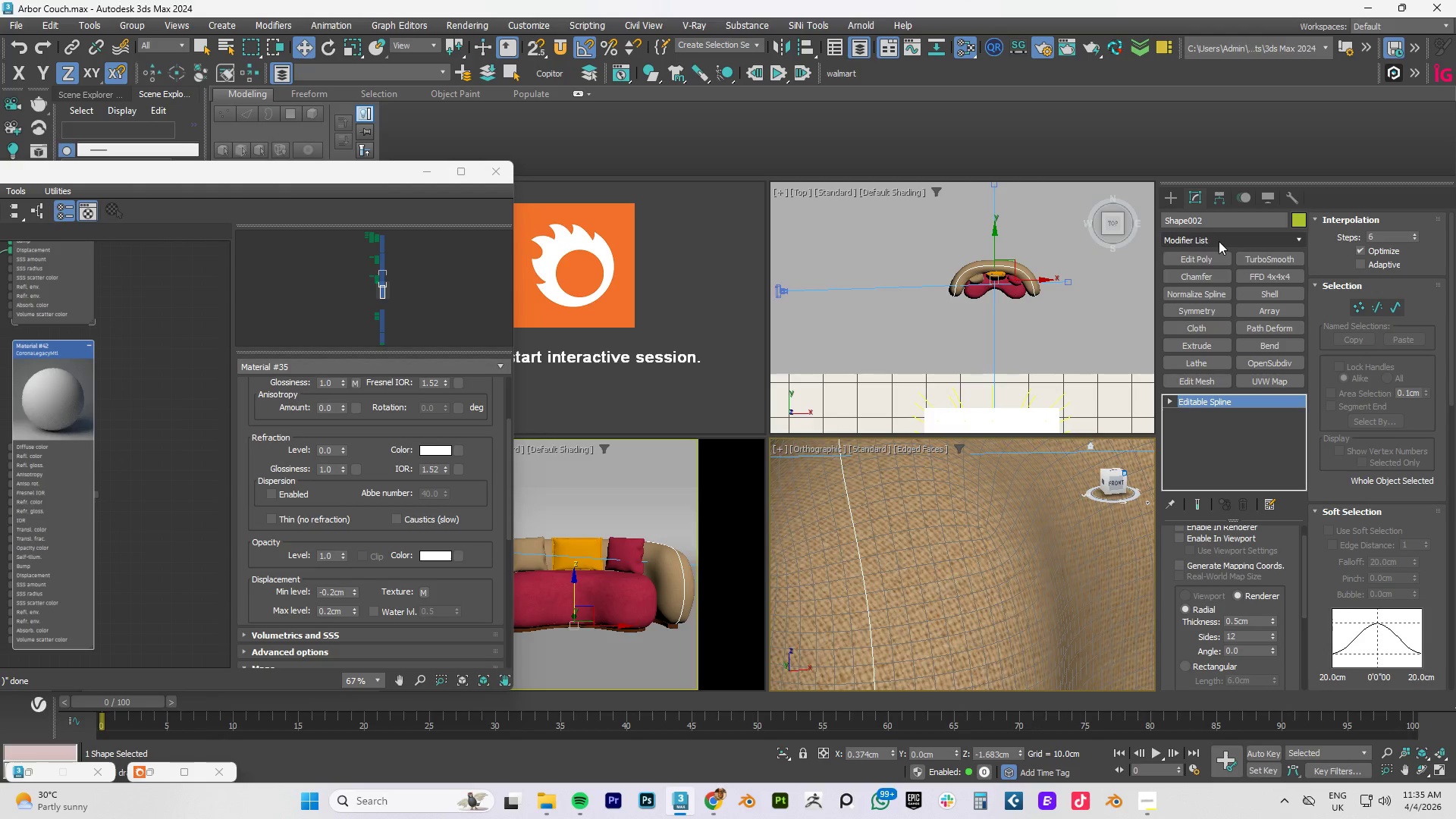 
left_click([1219, 241])
 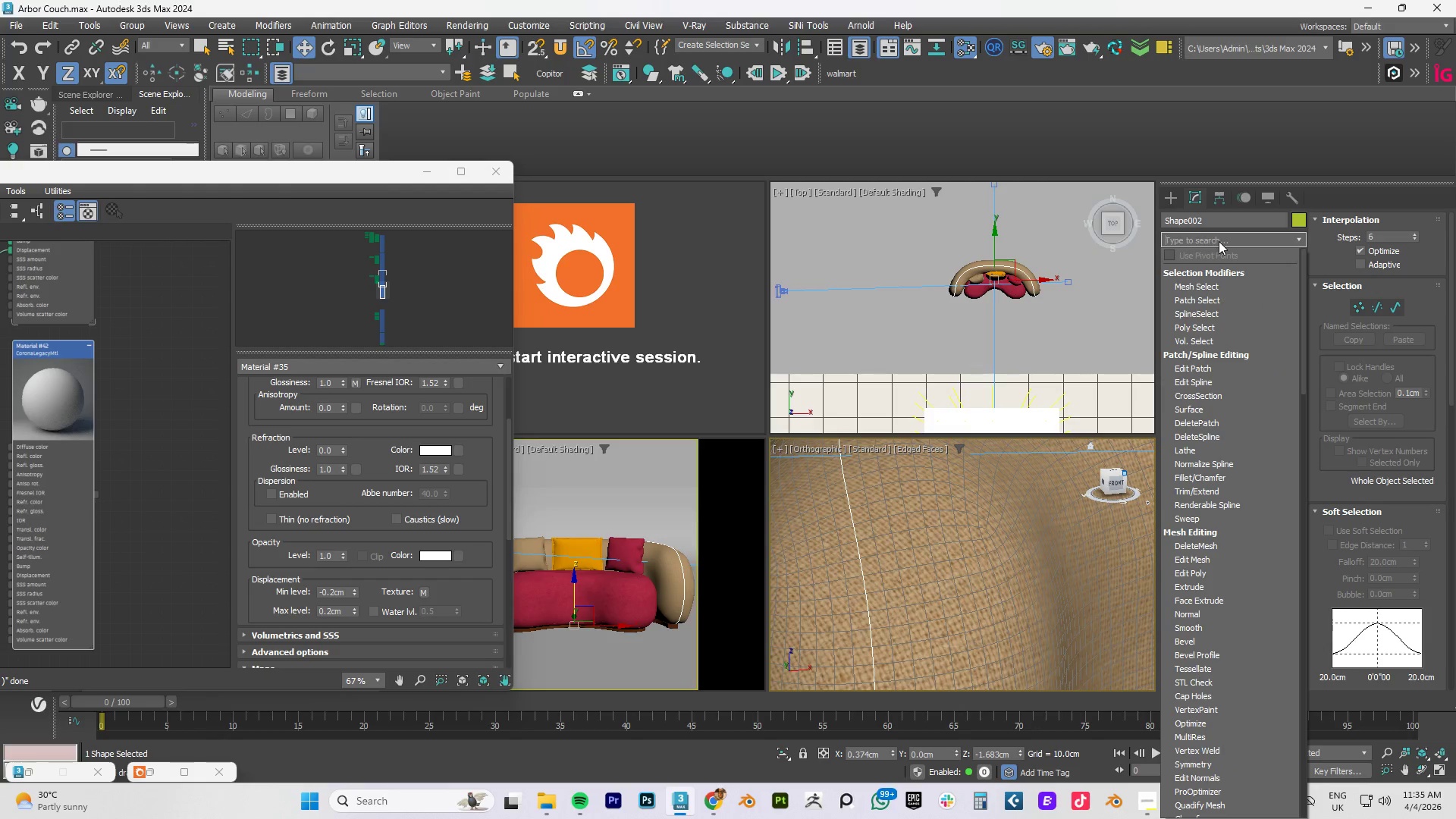 
type(ren)
 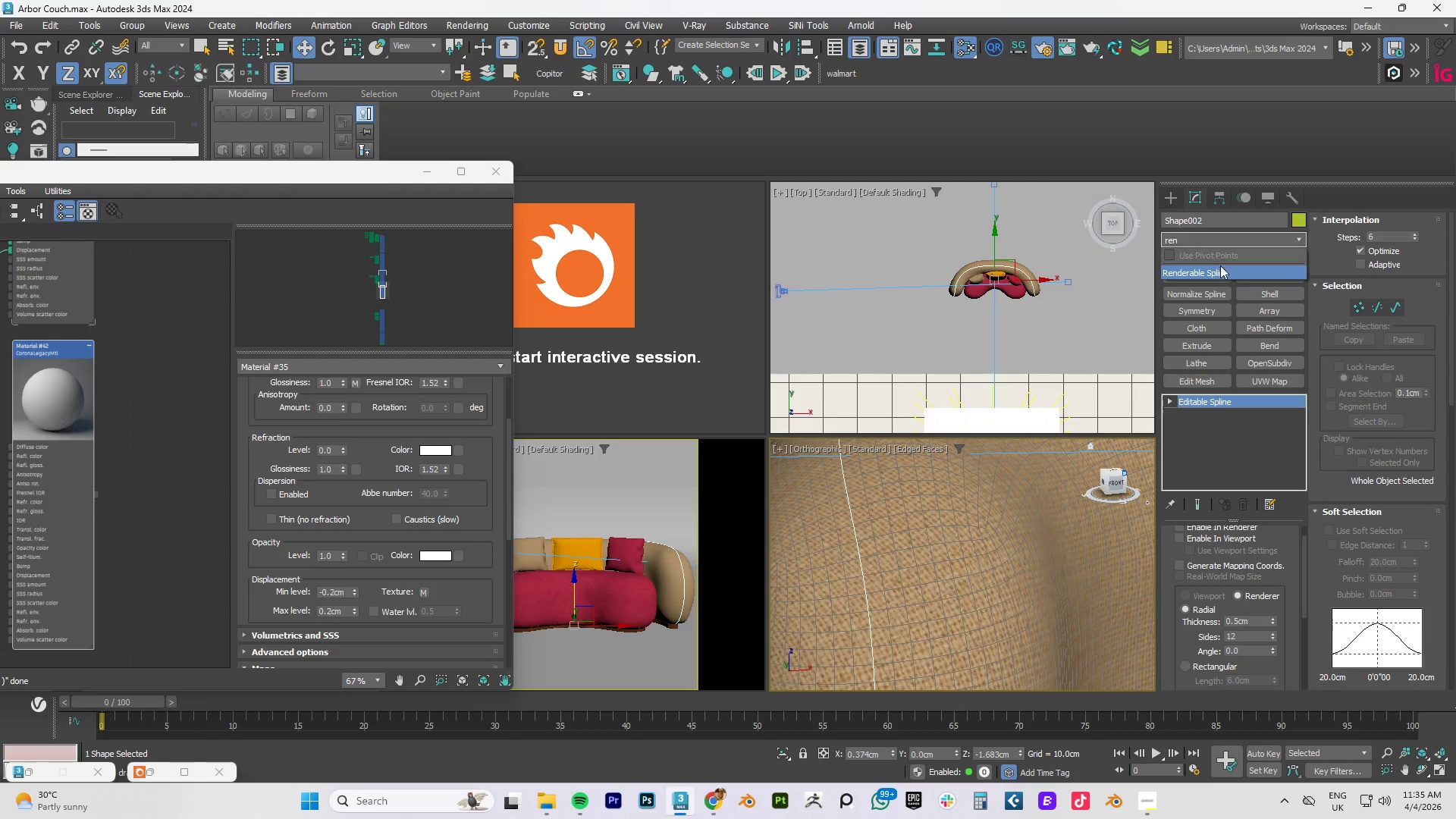 
left_click([1216, 268])
 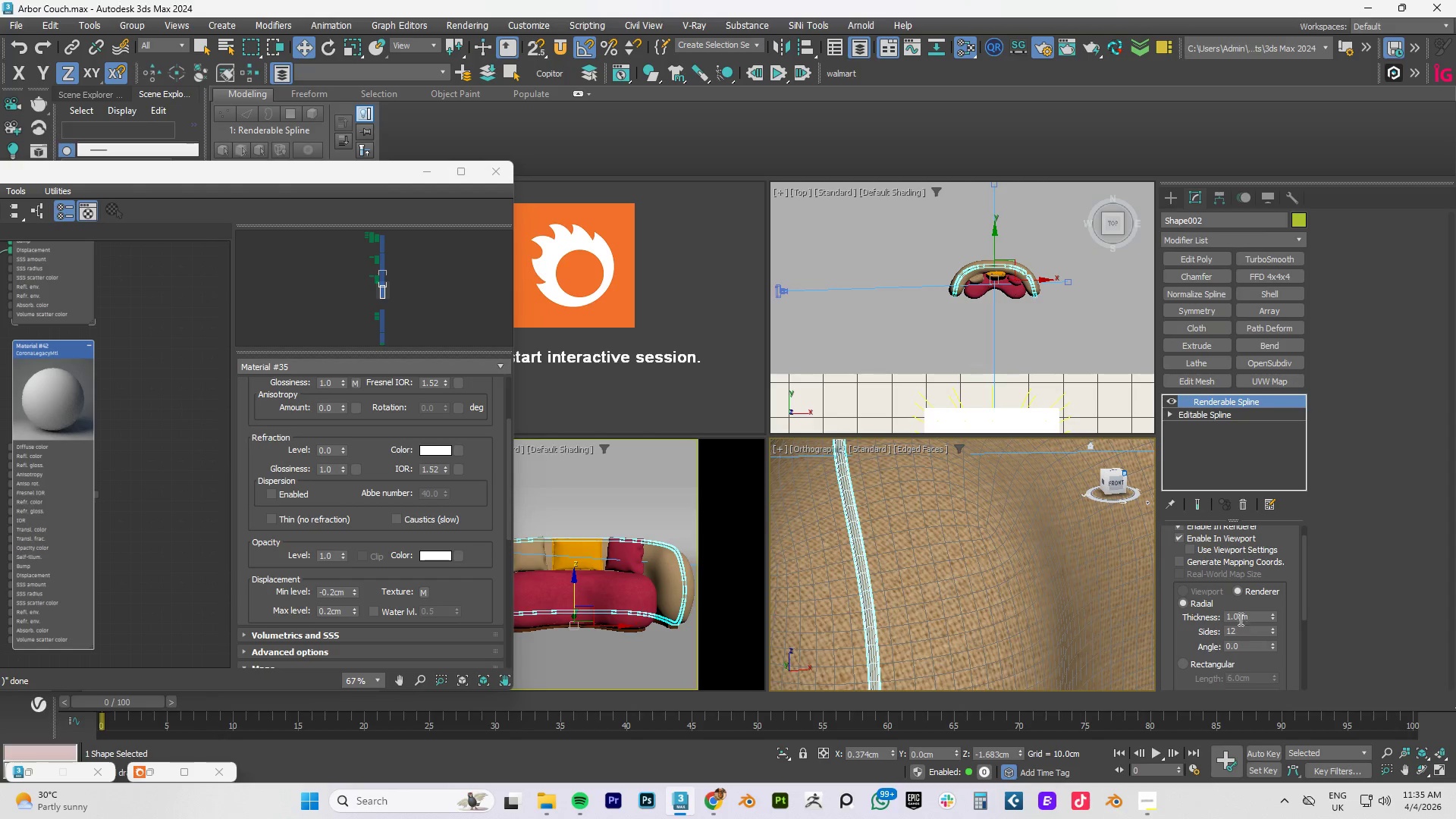 
scroll: coordinate [940, 592], scroll_direction: down, amount: 4.0
 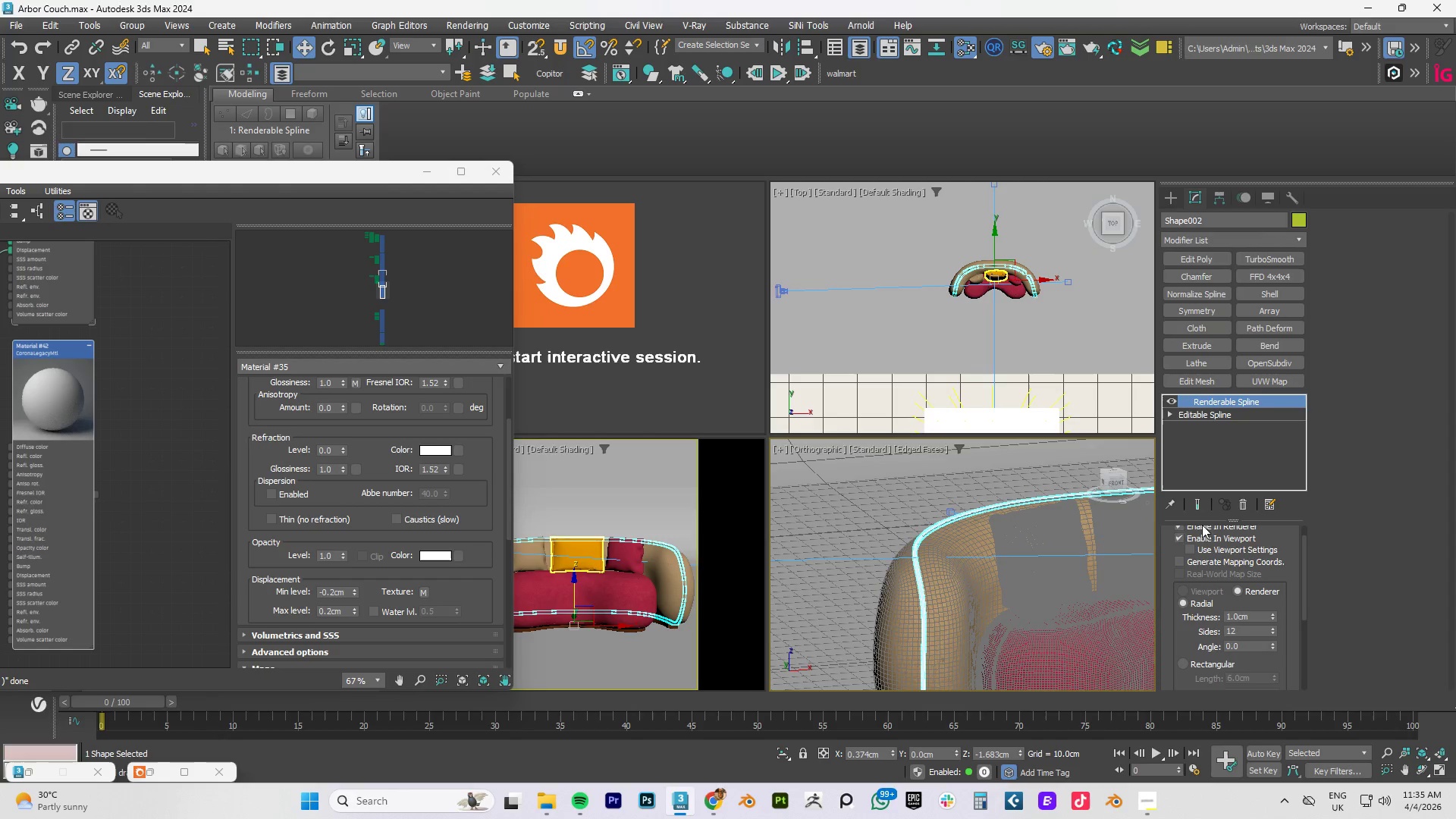 
scroll: coordinate [1215, 566], scroll_direction: up, amount: 2.0
 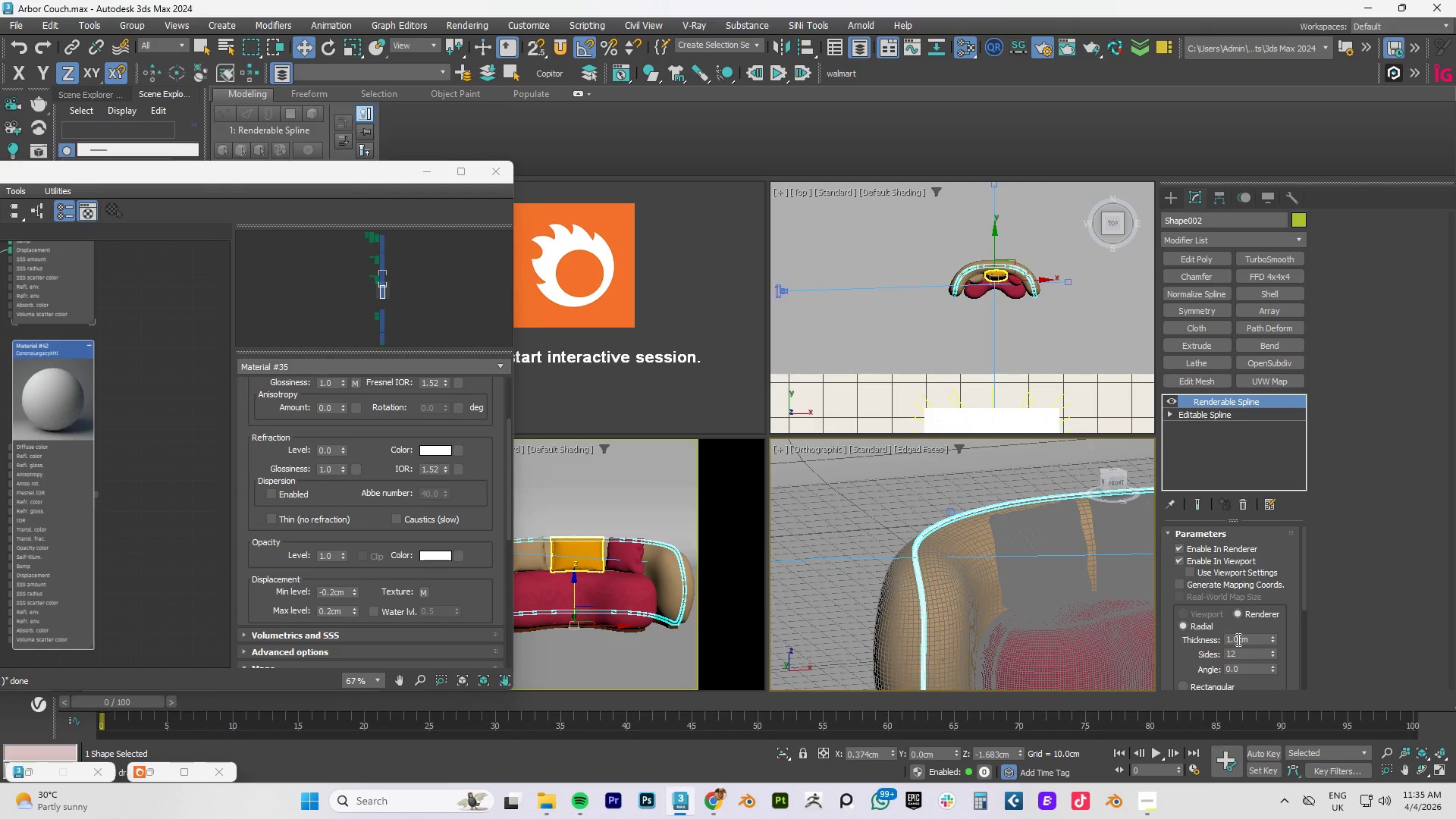 
left_click_drag(start_coordinate=[1234, 639], to_coordinate=[1321, 635])
 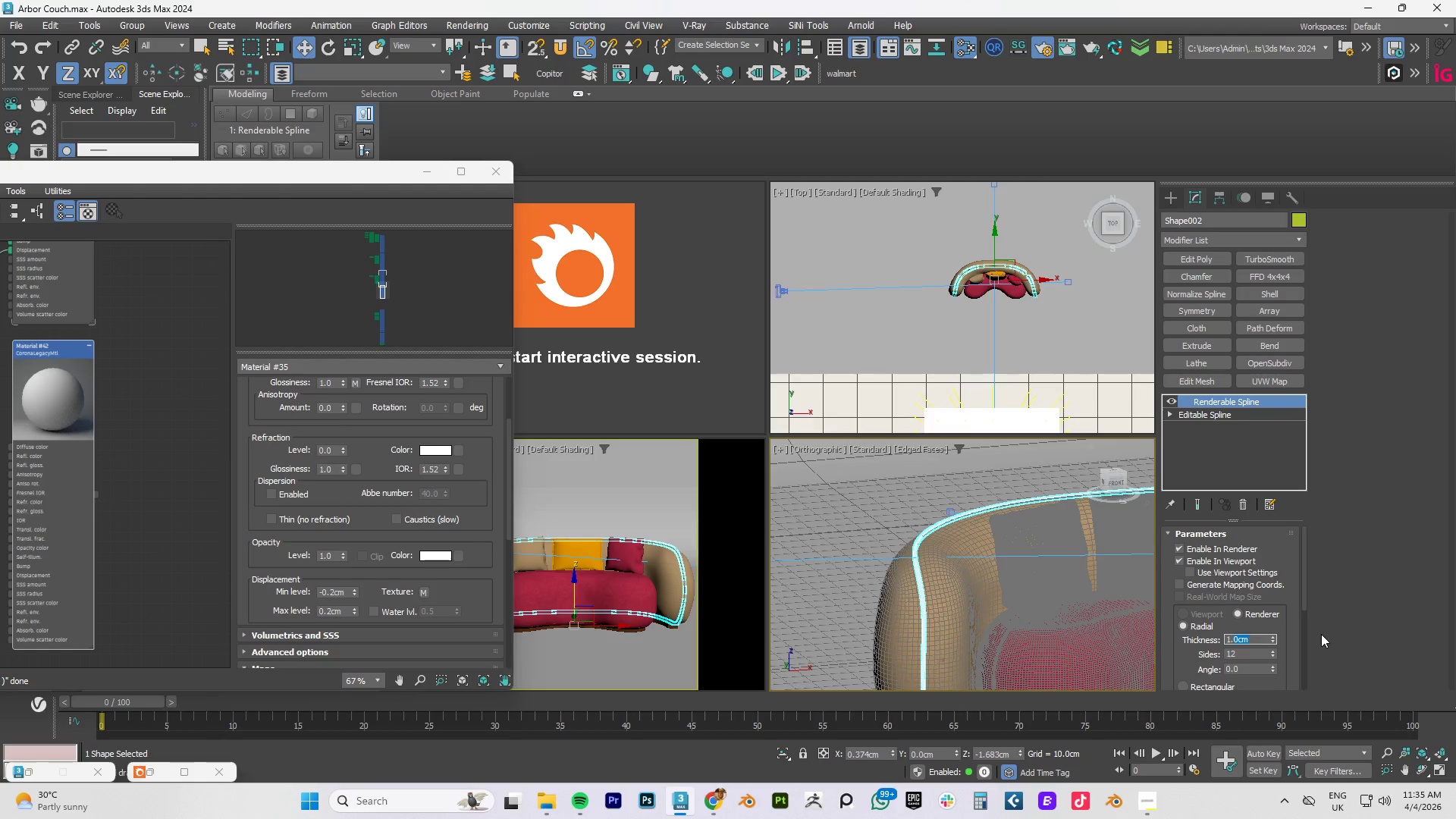 
key(Numpad2)
 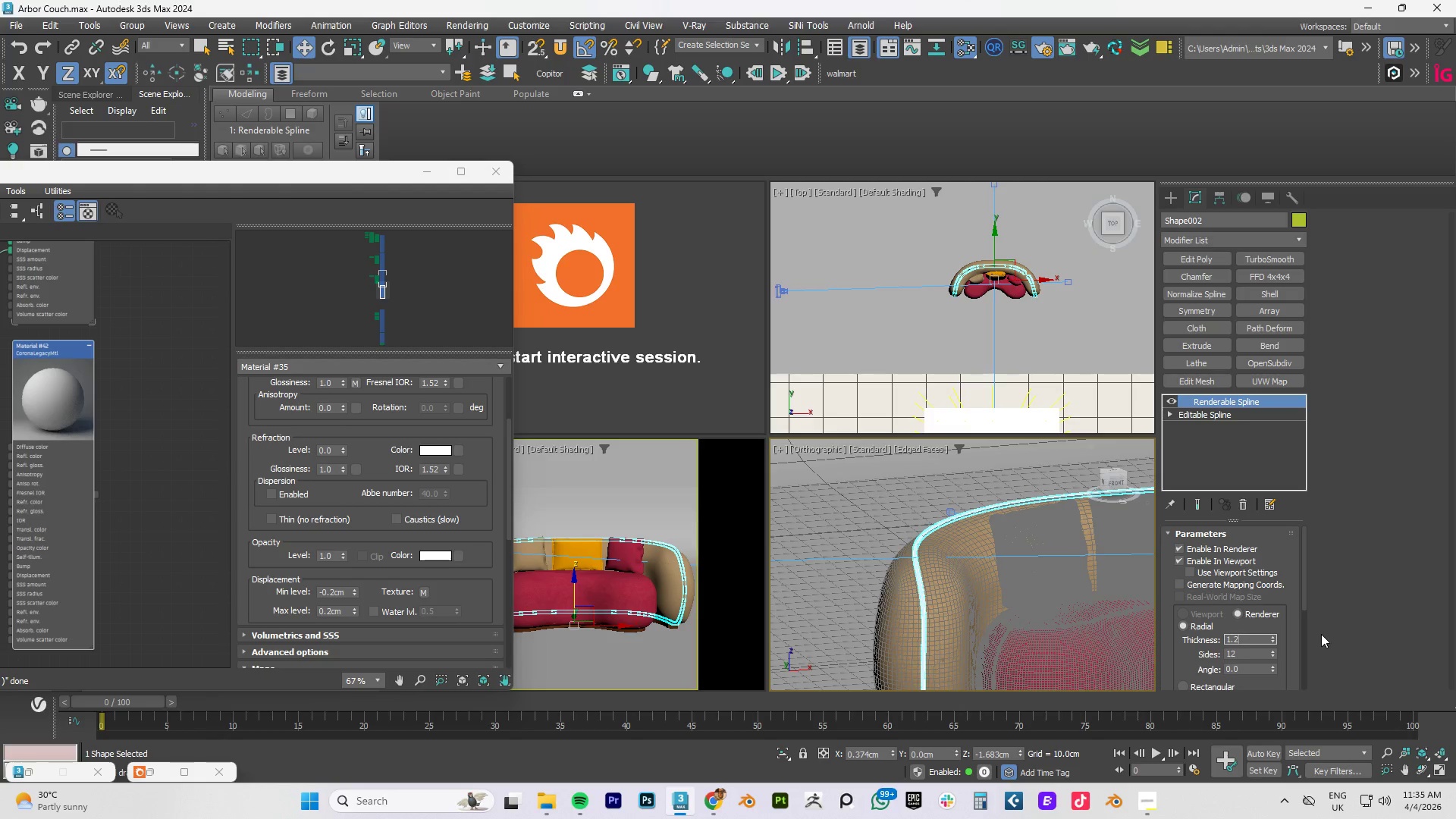 
key(NumpadEnter)
 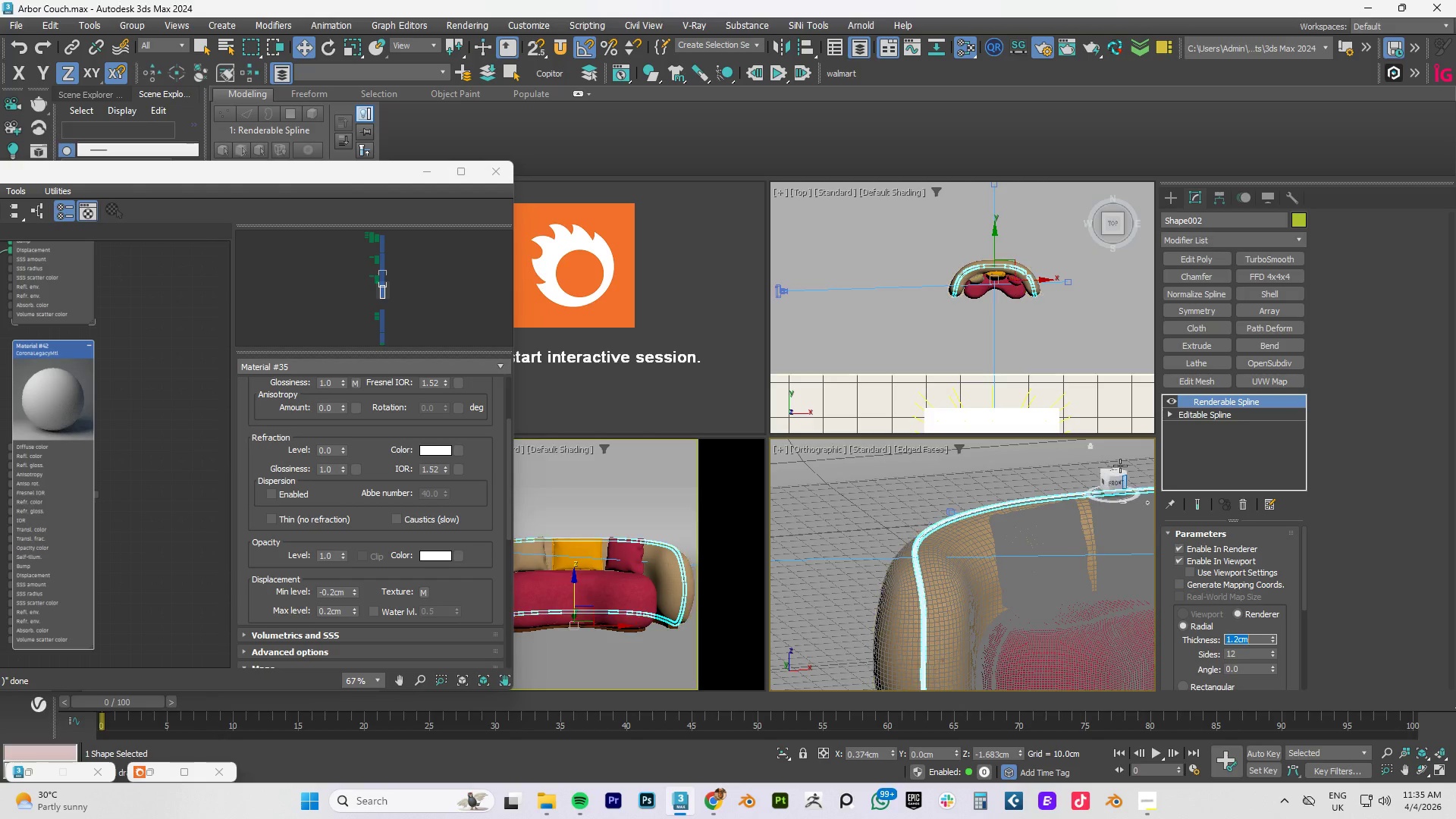 
scroll: coordinate [958, 526], scroll_direction: up, amount: 6.0
 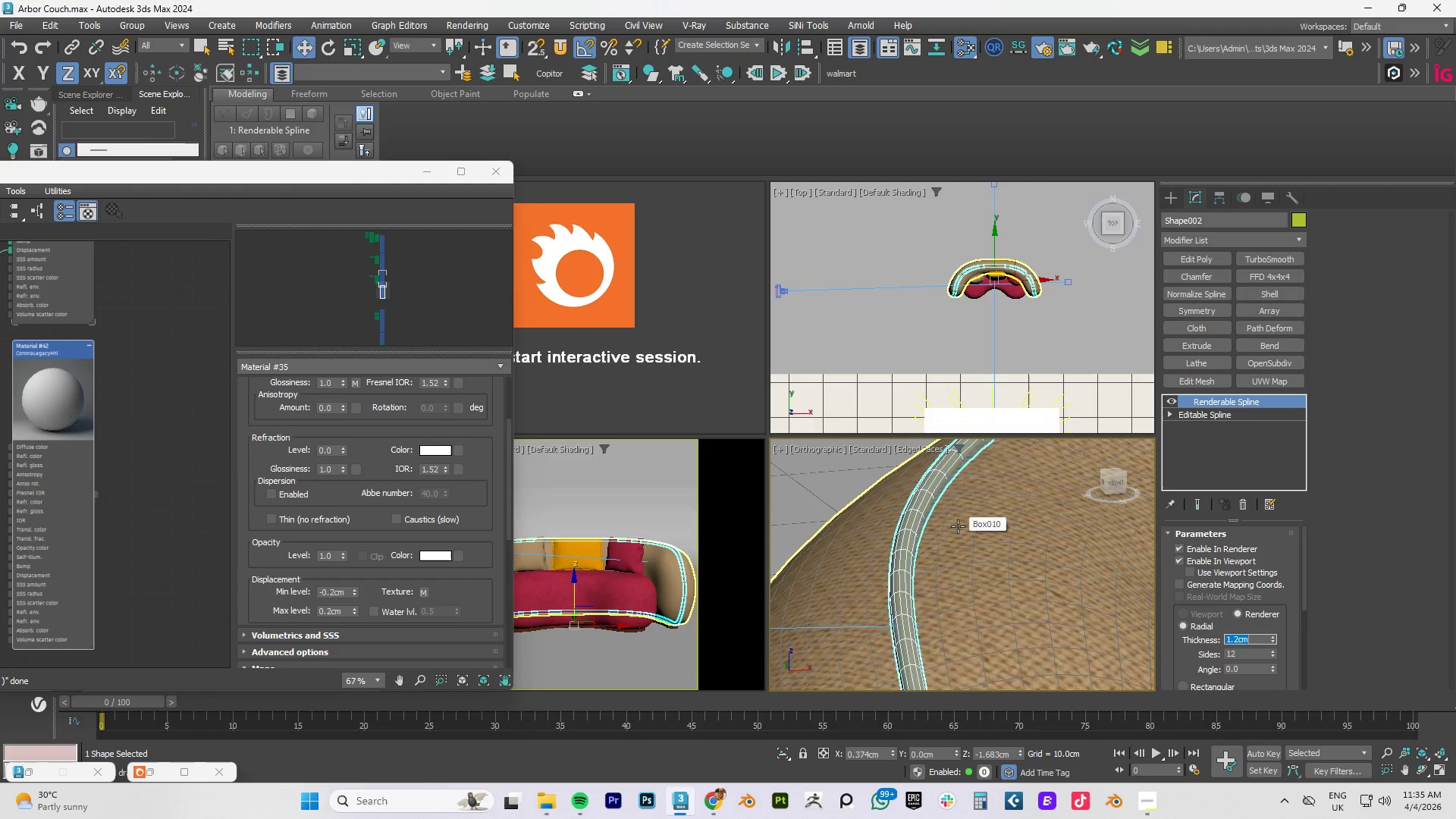 
scroll: coordinate [958, 526], scroll_direction: down, amount: 2.0
 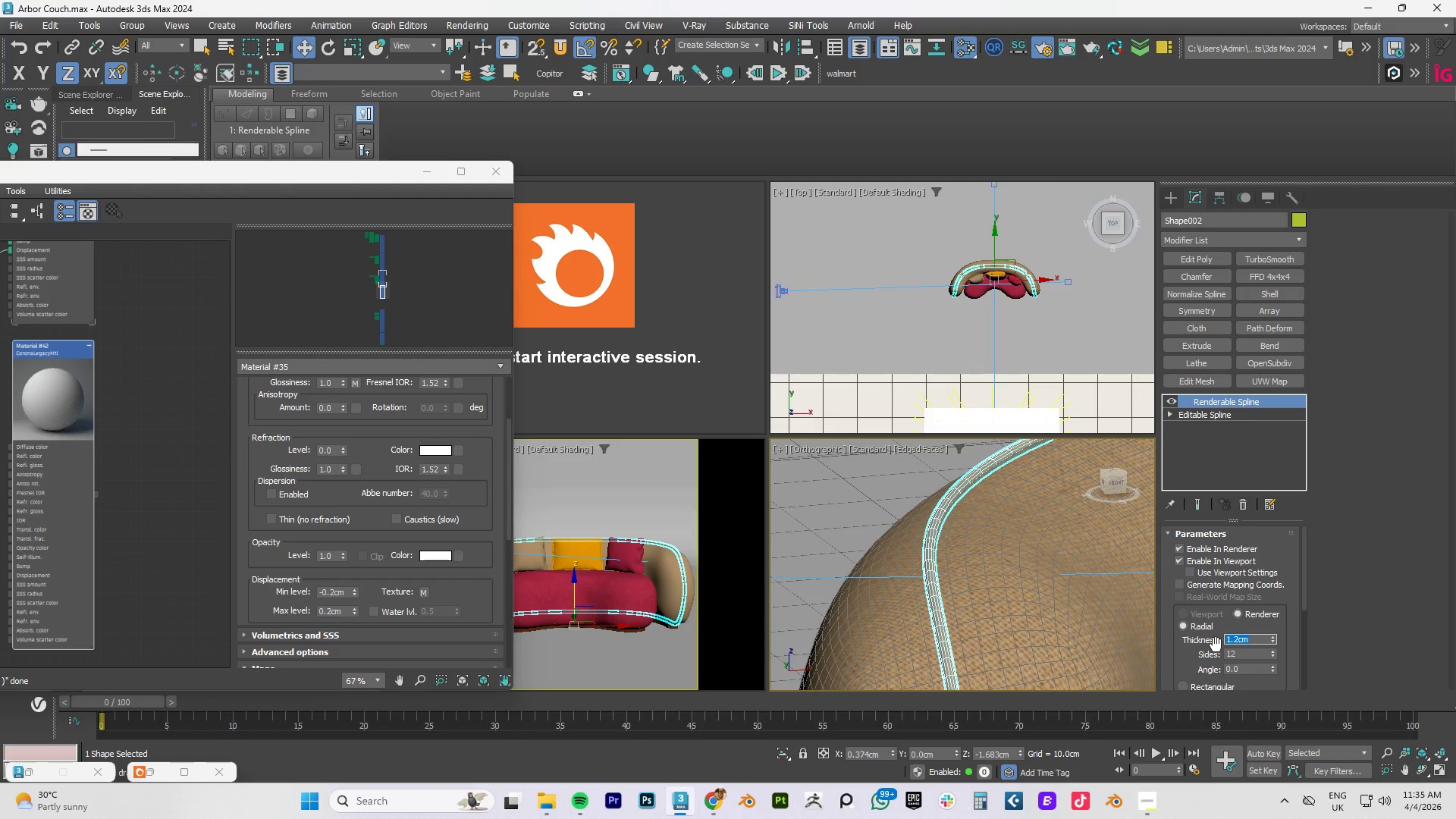 
key(Numpad1)
 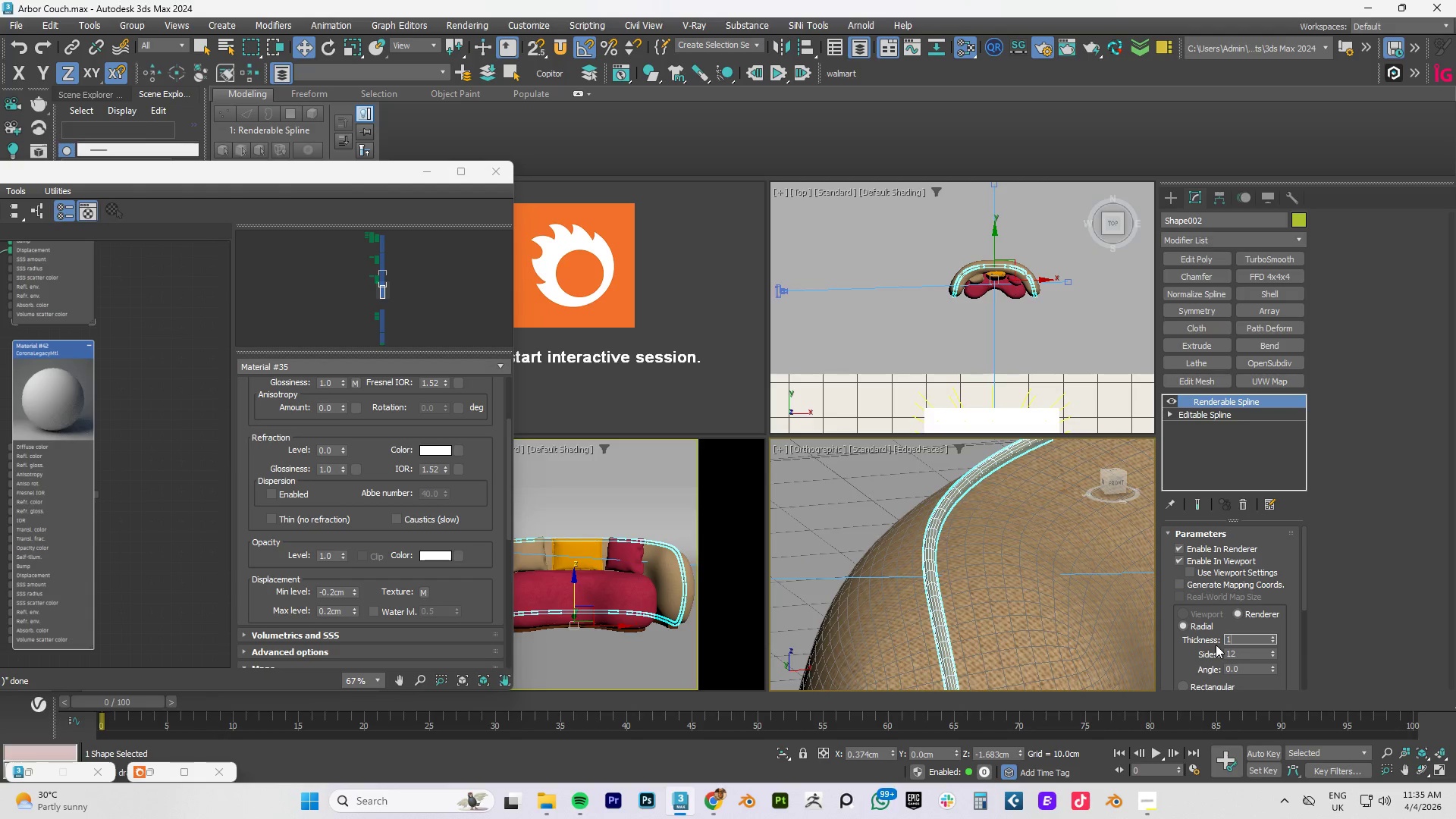 
key(NumpadEnter)
 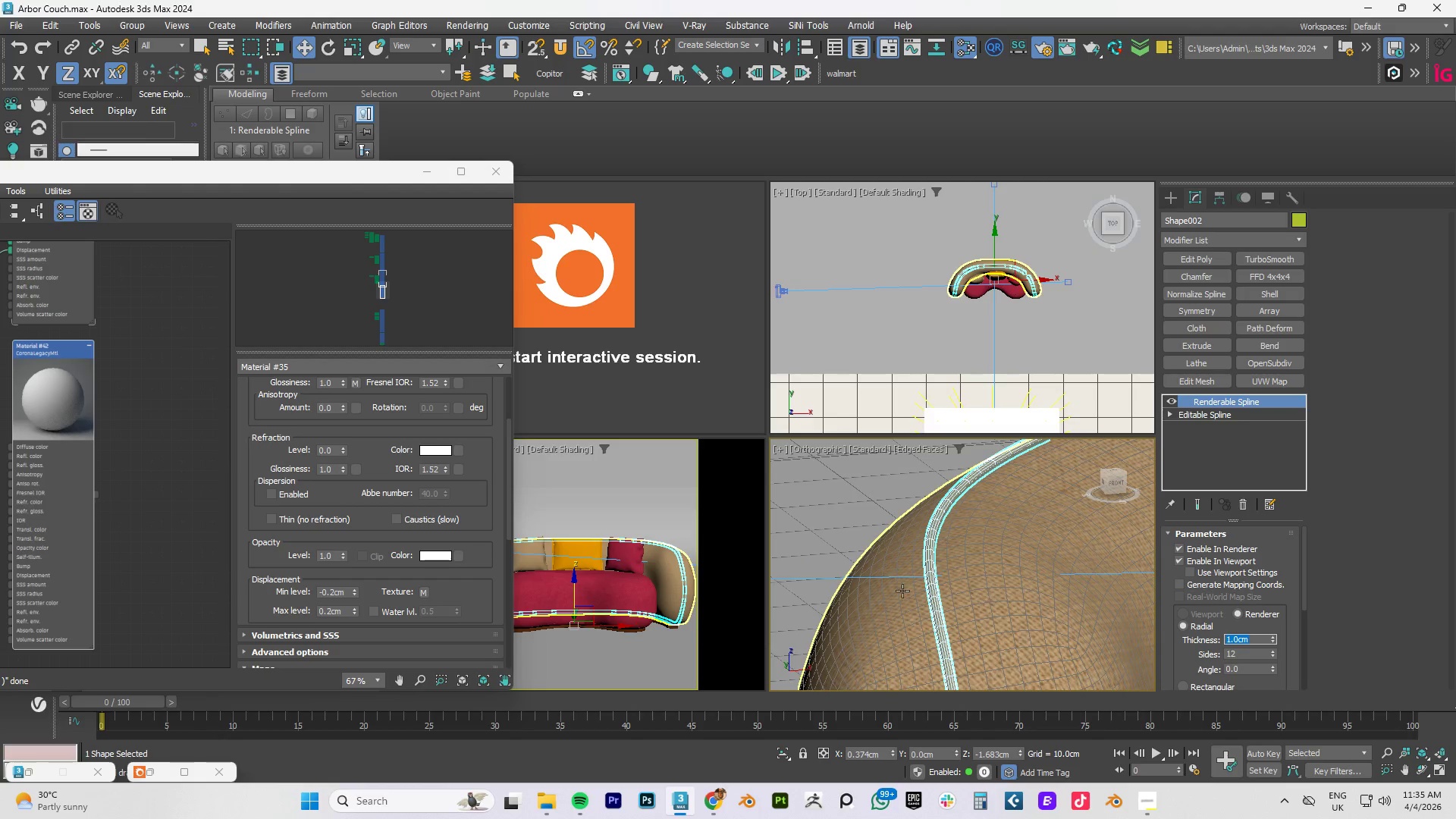 
scroll: coordinate [891, 538], scroll_direction: down, amount: 3.0
 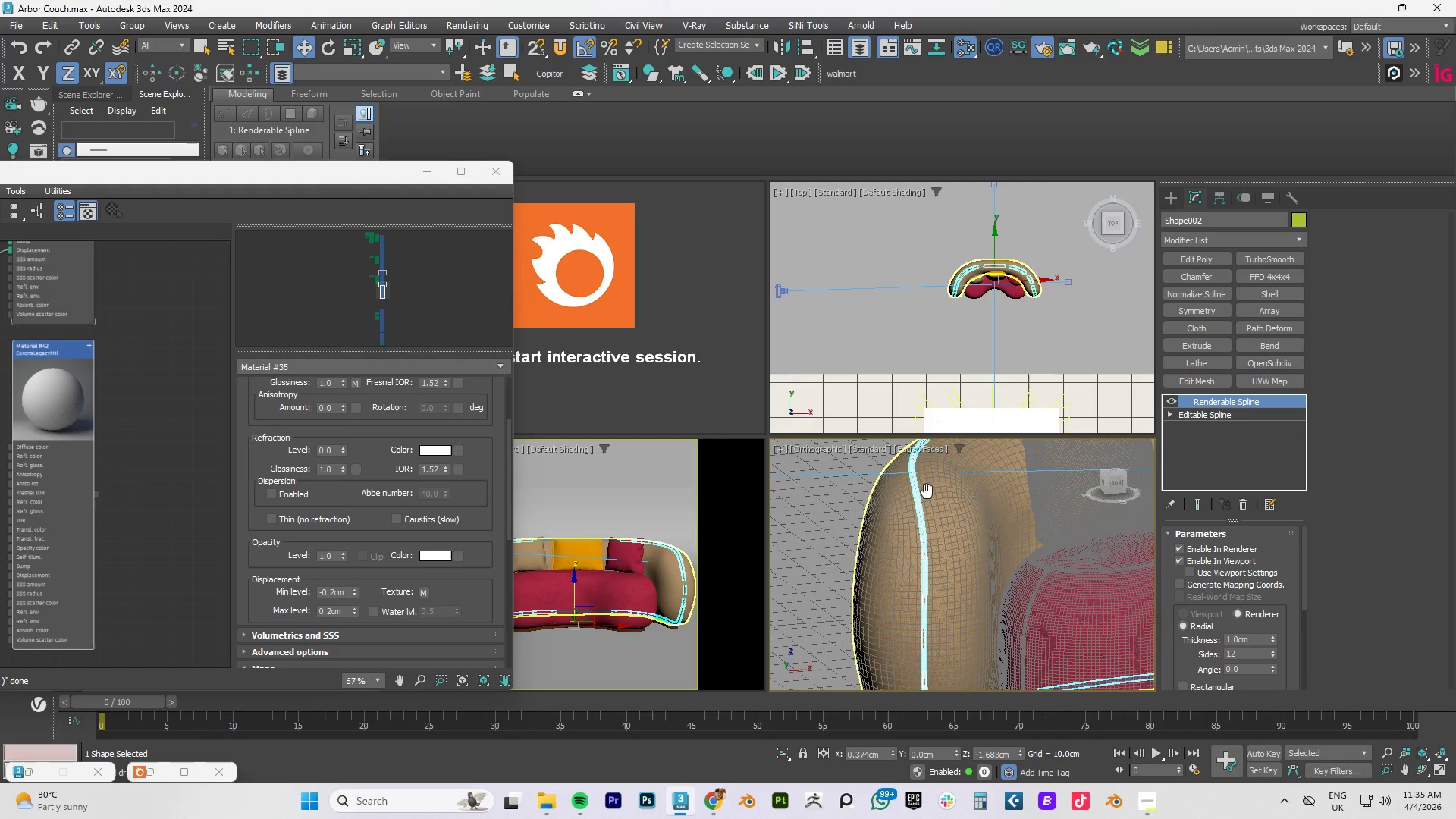 
hold_key(key=AltLeft, duration=0.95)
 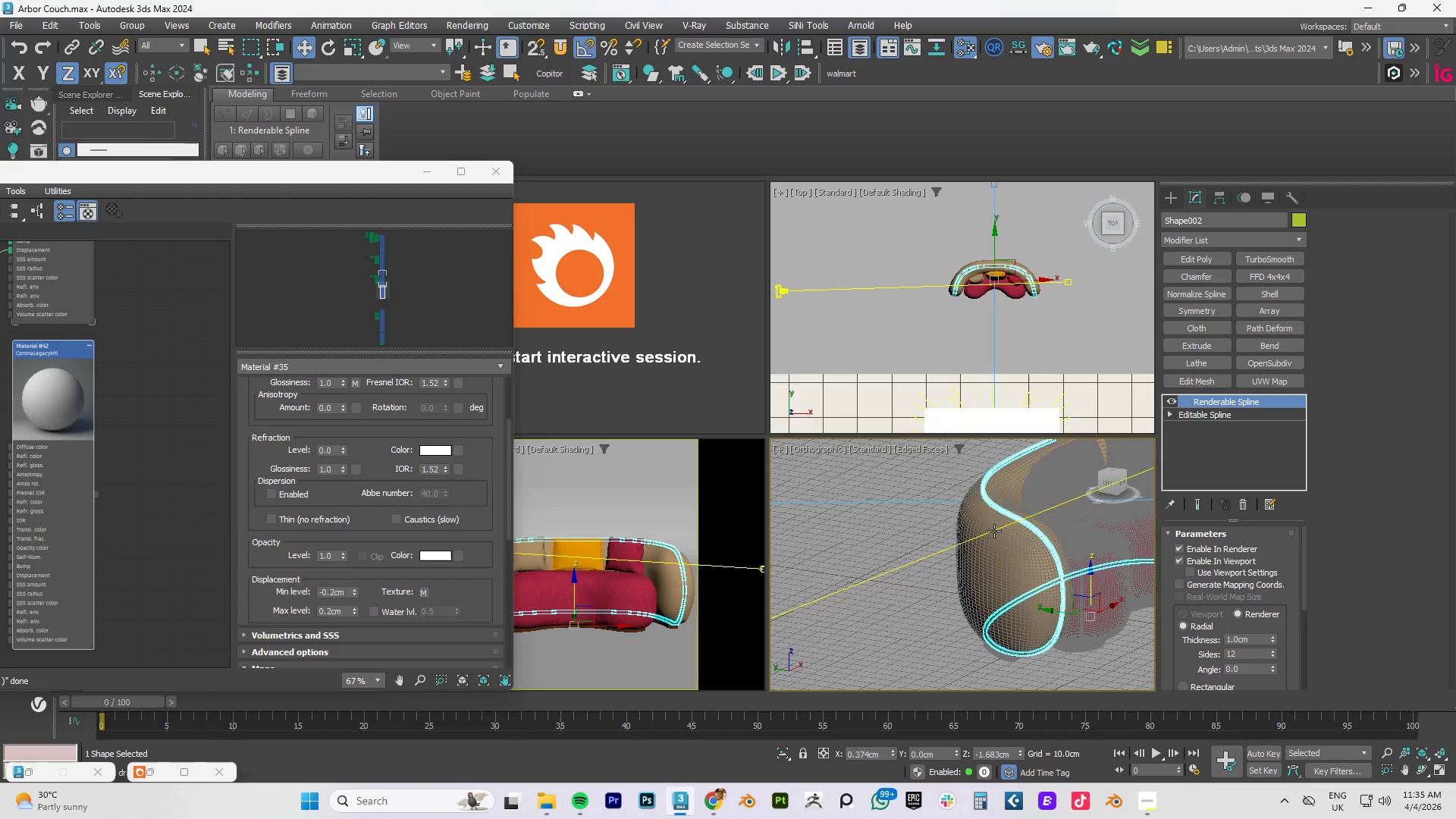 
scroll: coordinate [925, 506], scroll_direction: down, amount: 2.0
 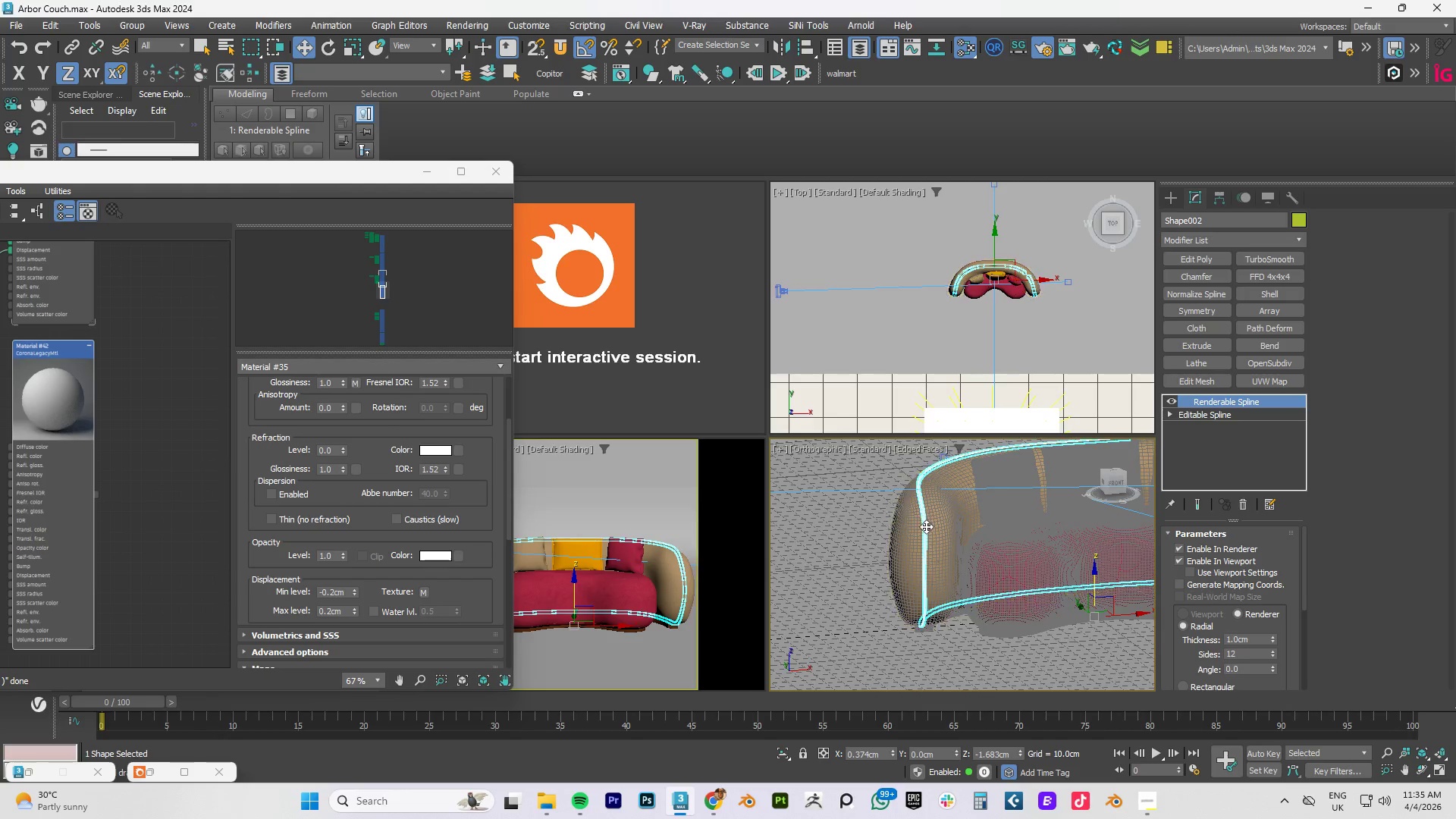 
type(pz)
 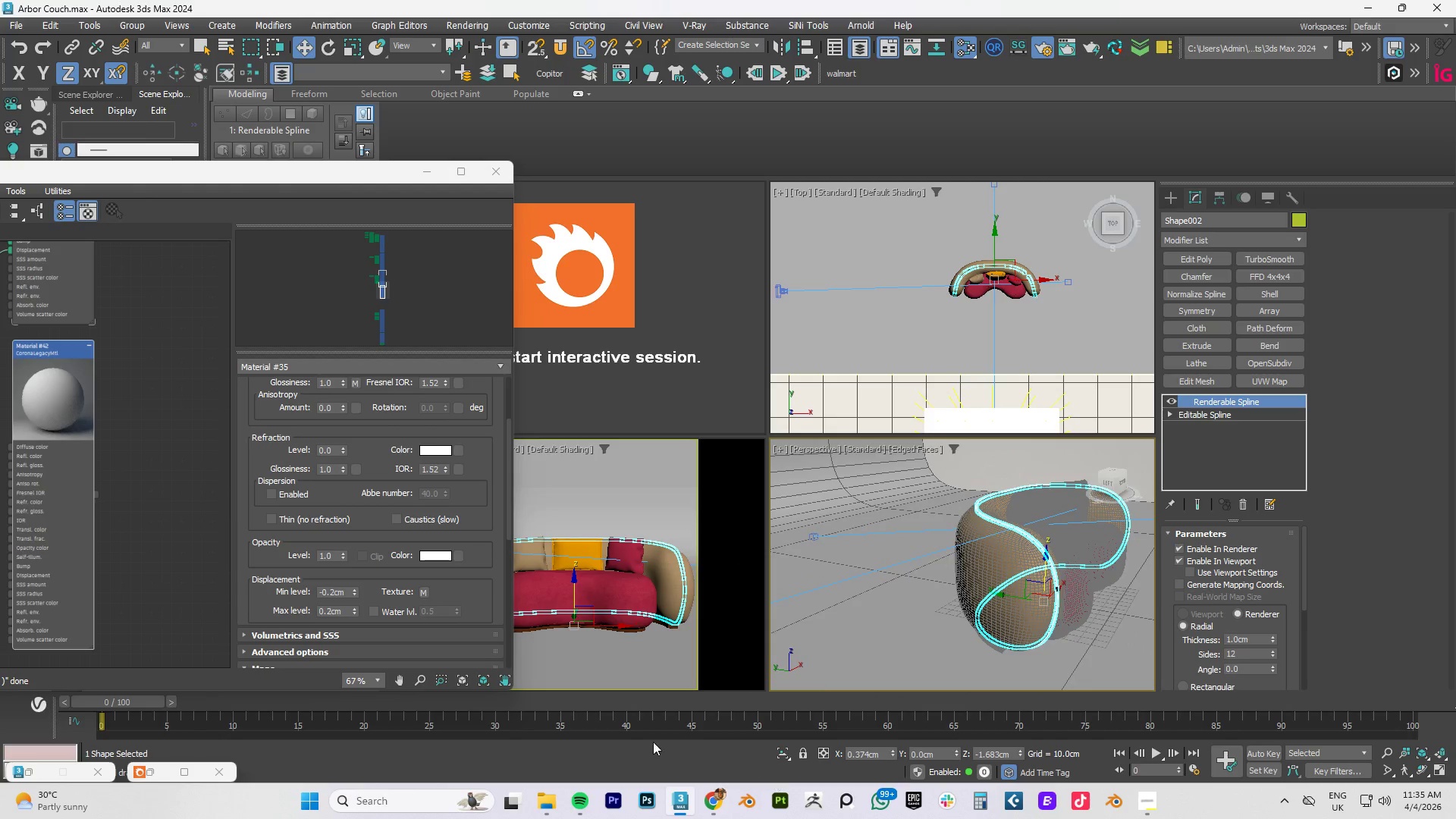 
left_click([149, 770])
 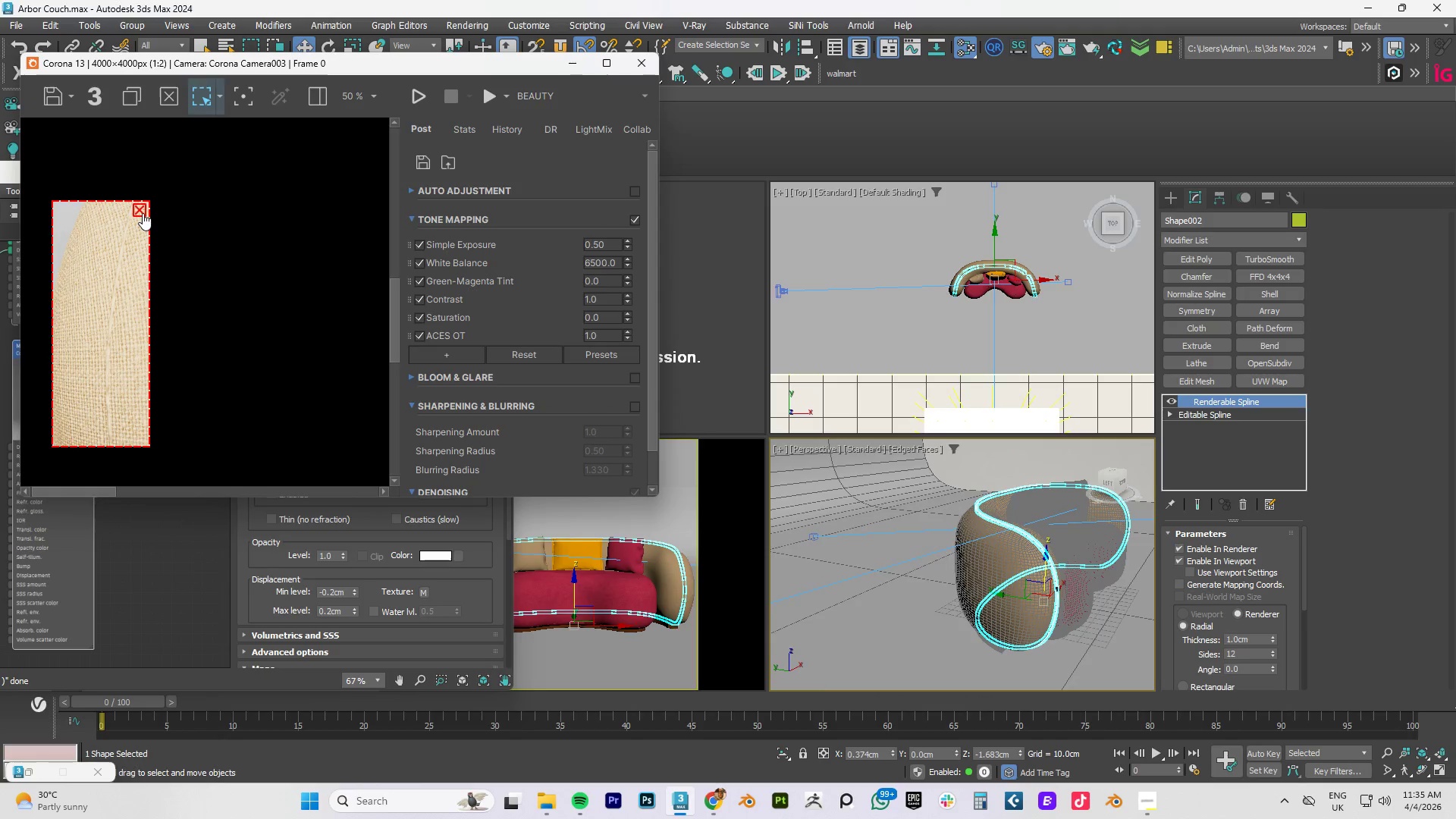 
wait(5.75)
 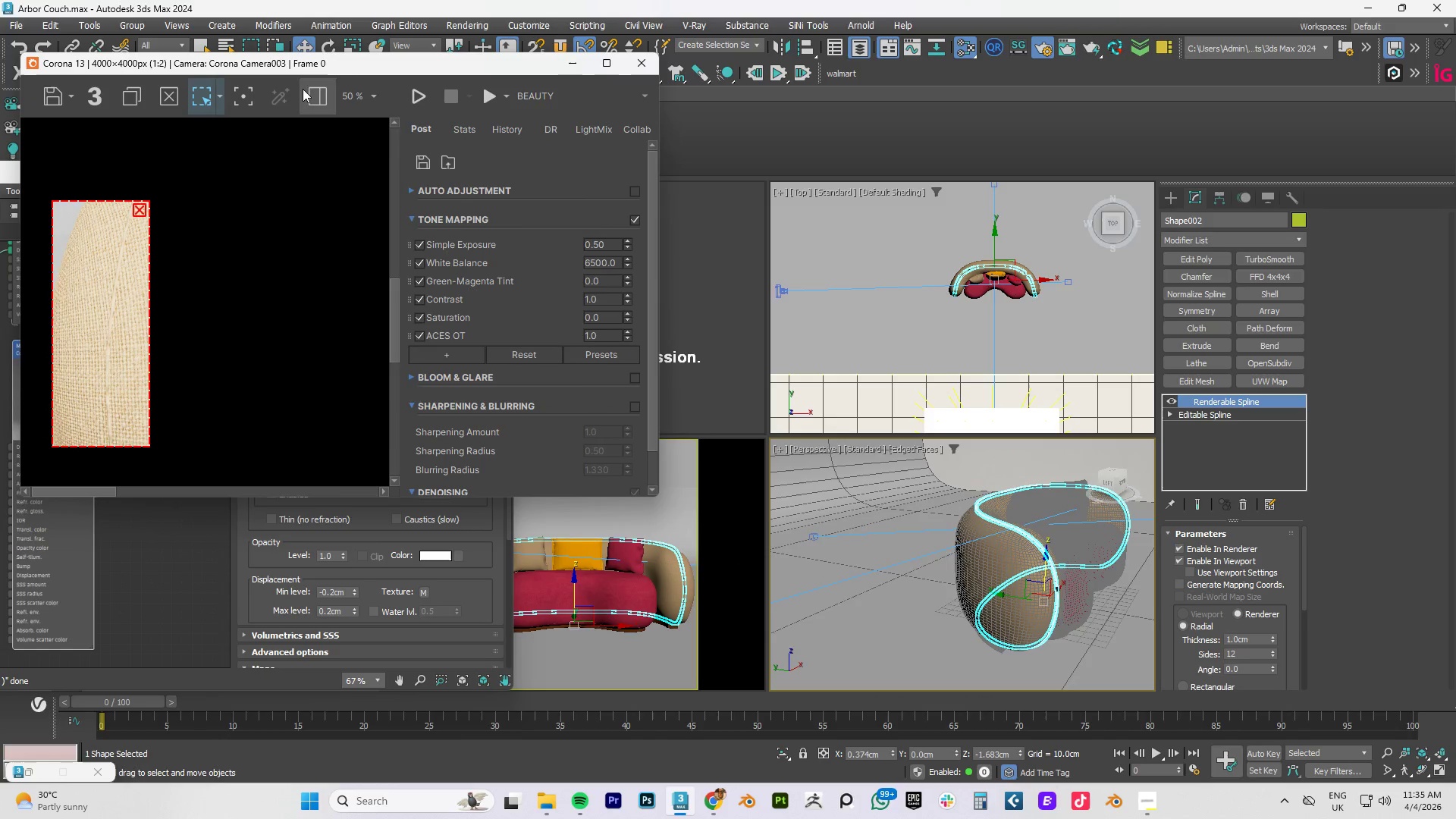 
left_click([487, 98])
 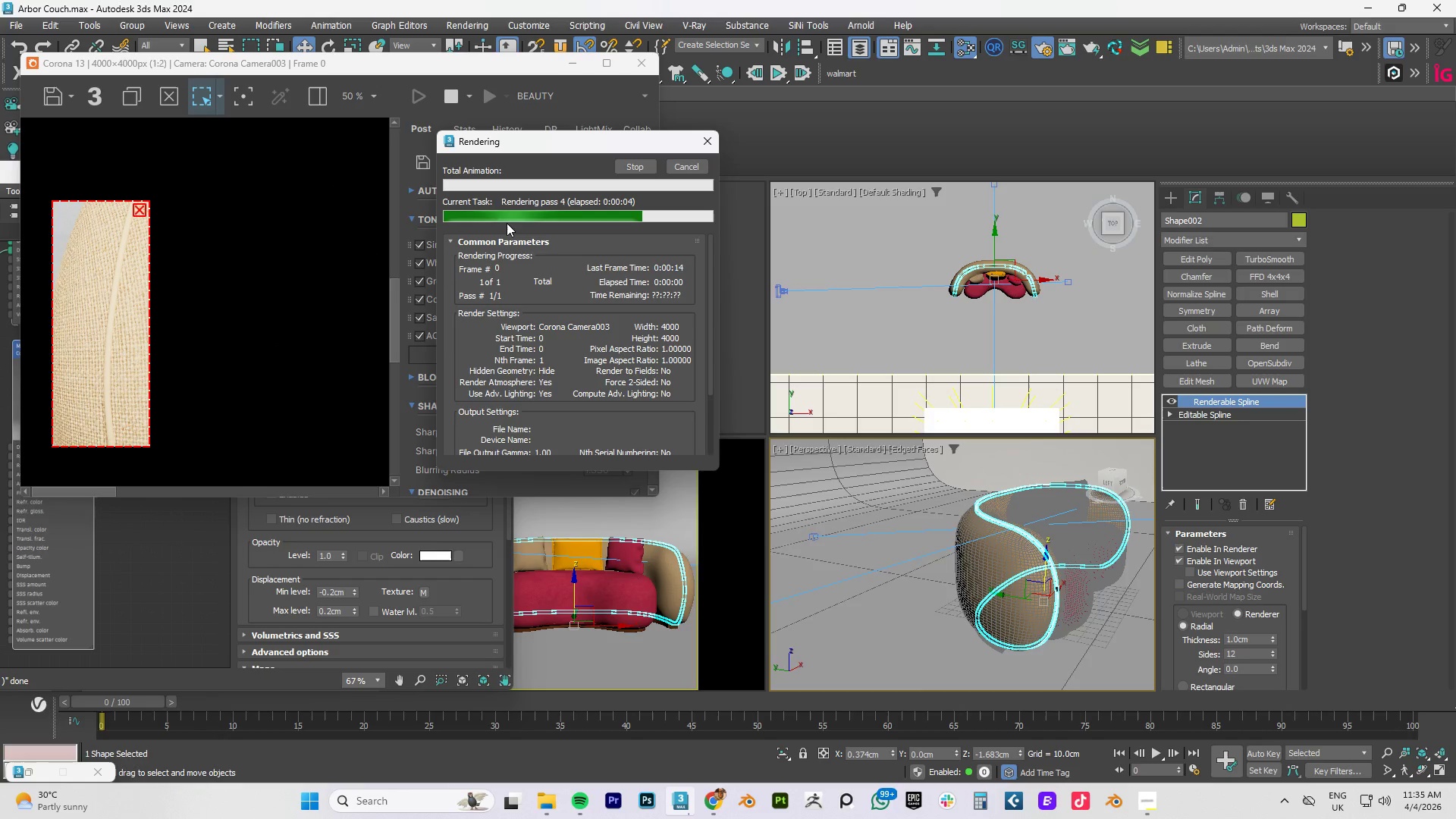 
wait(10.47)
 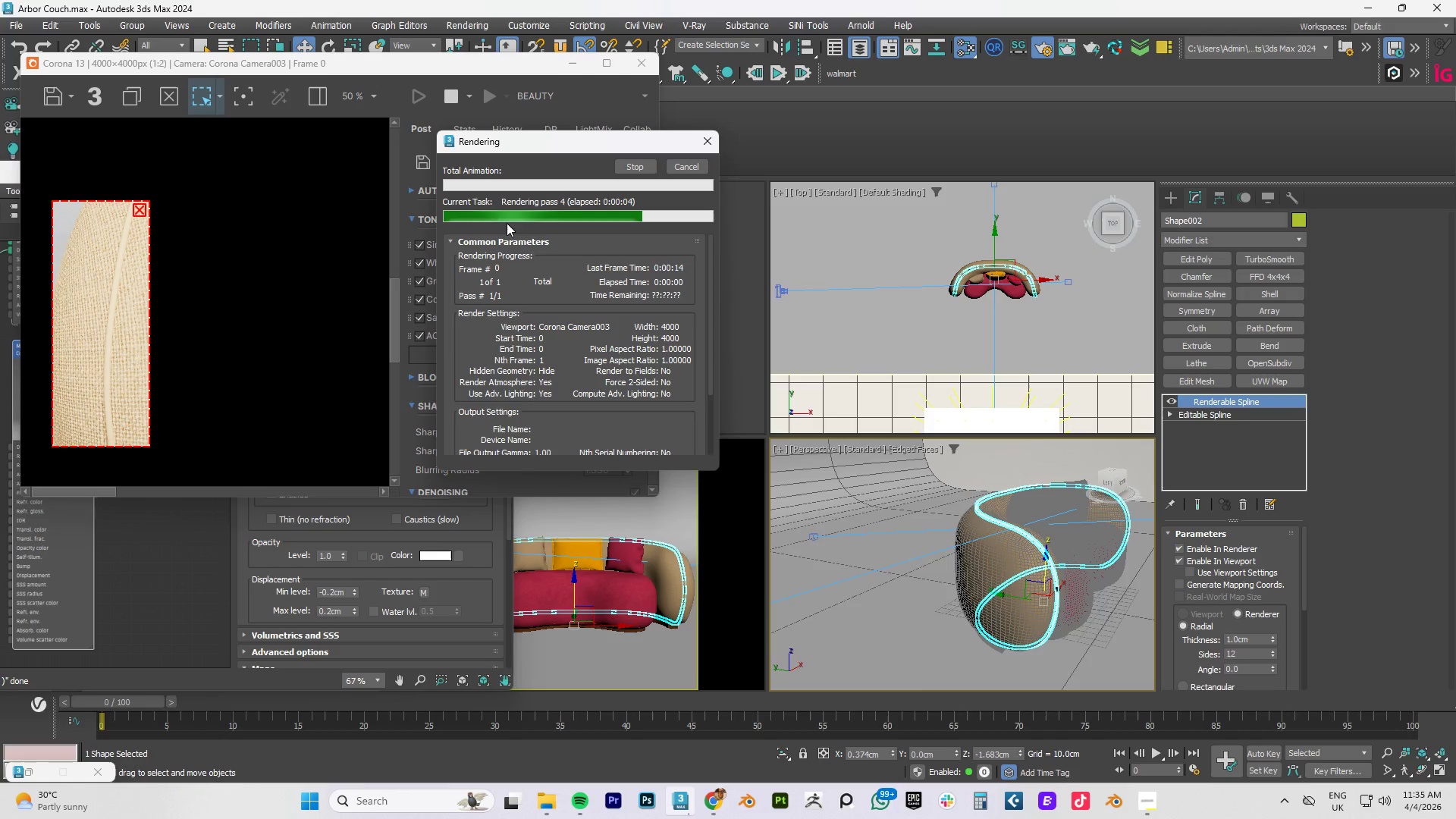 
double_click([679, 168])
 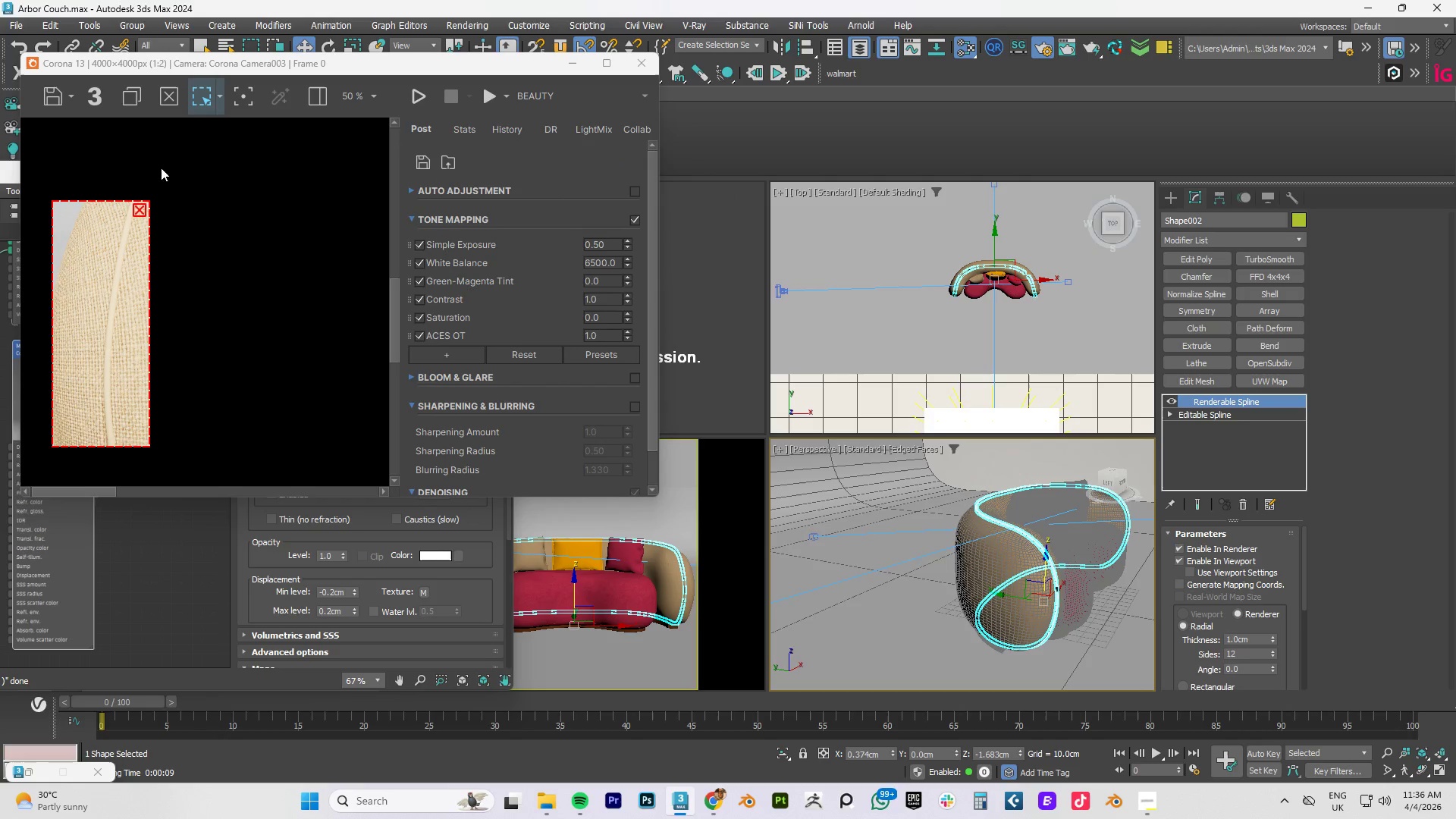 
left_click([140, 212])
 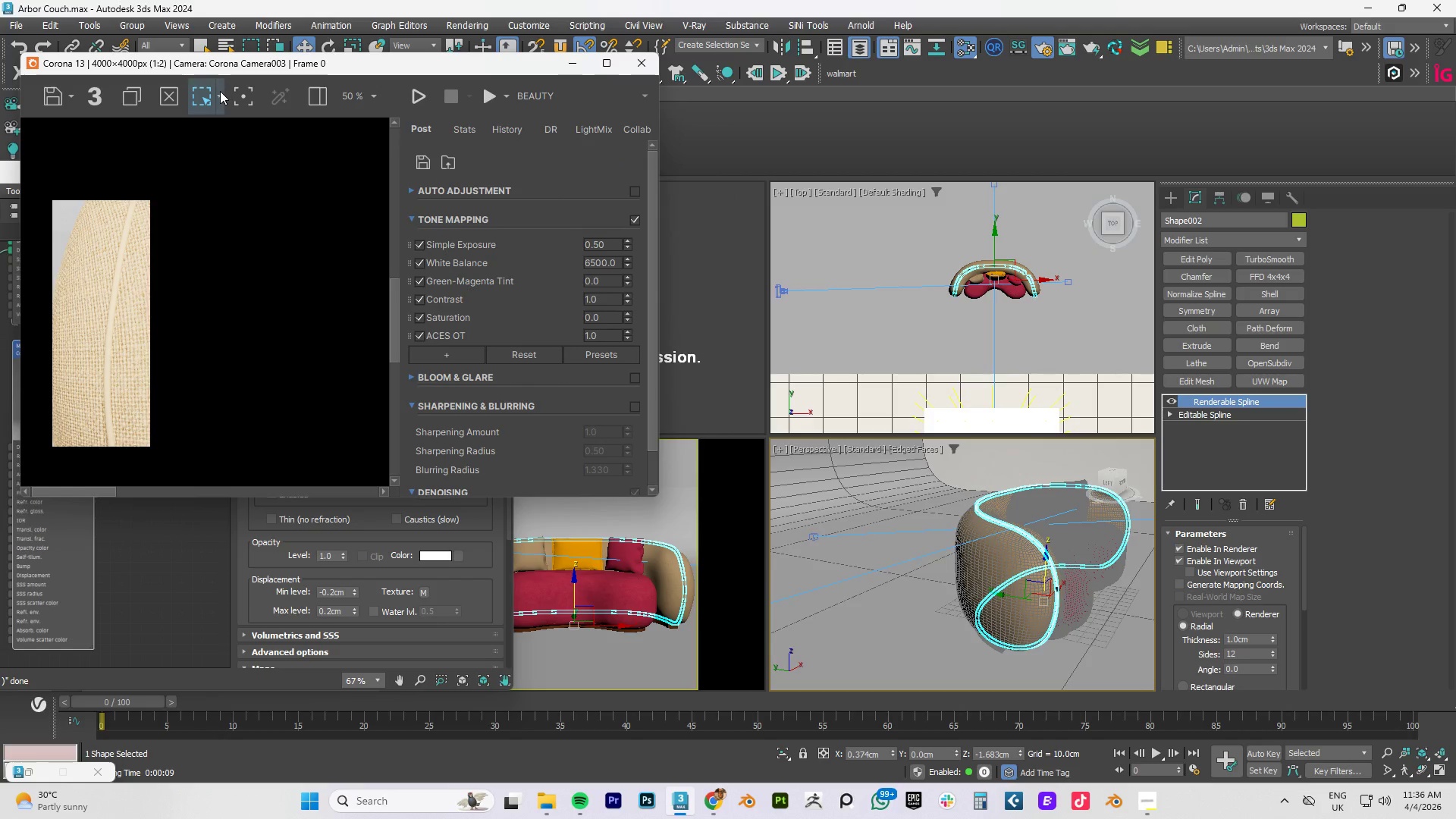 
left_click([202, 102])
 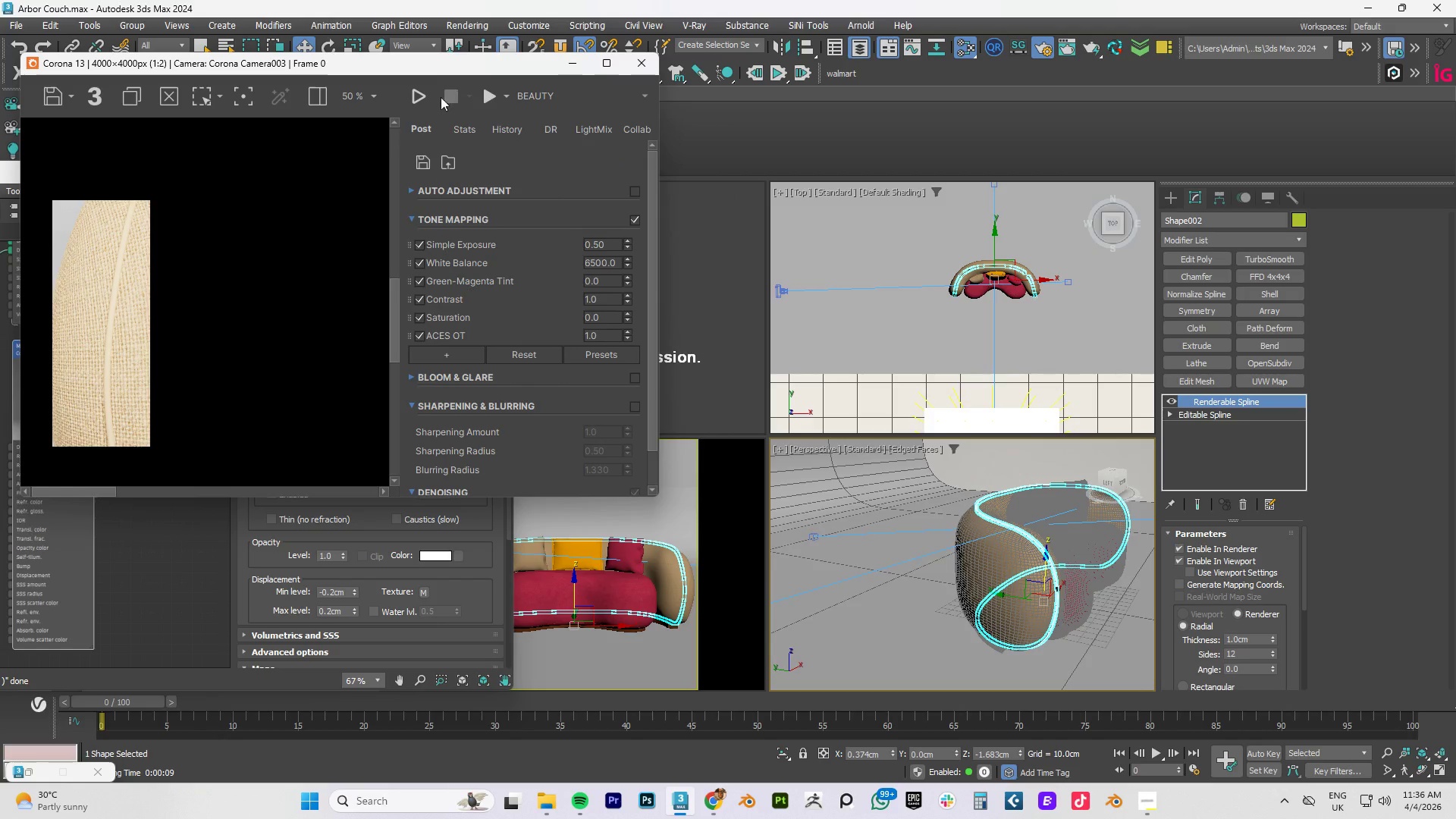 
left_click([410, 98])
 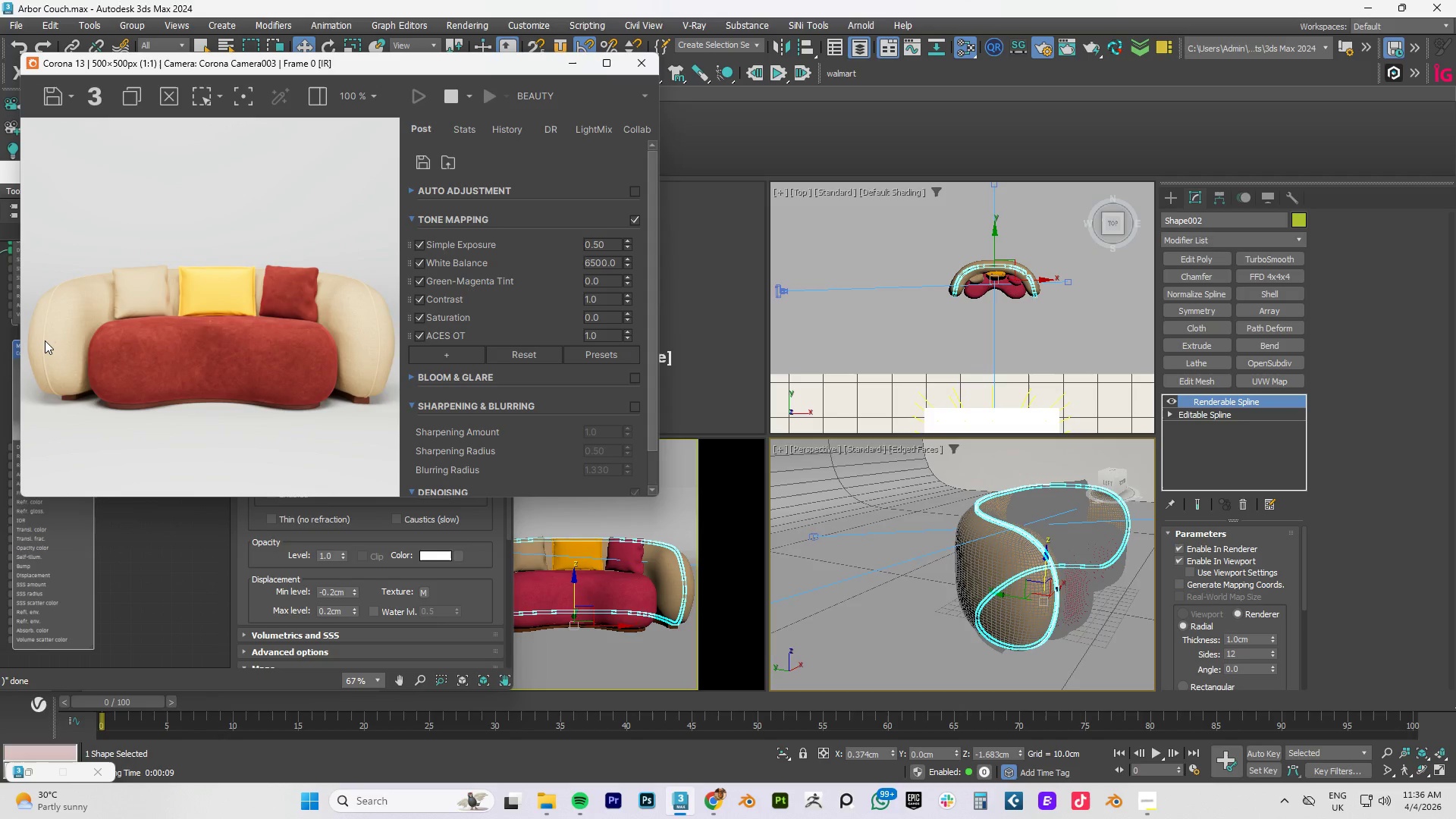 
wait(12.81)
 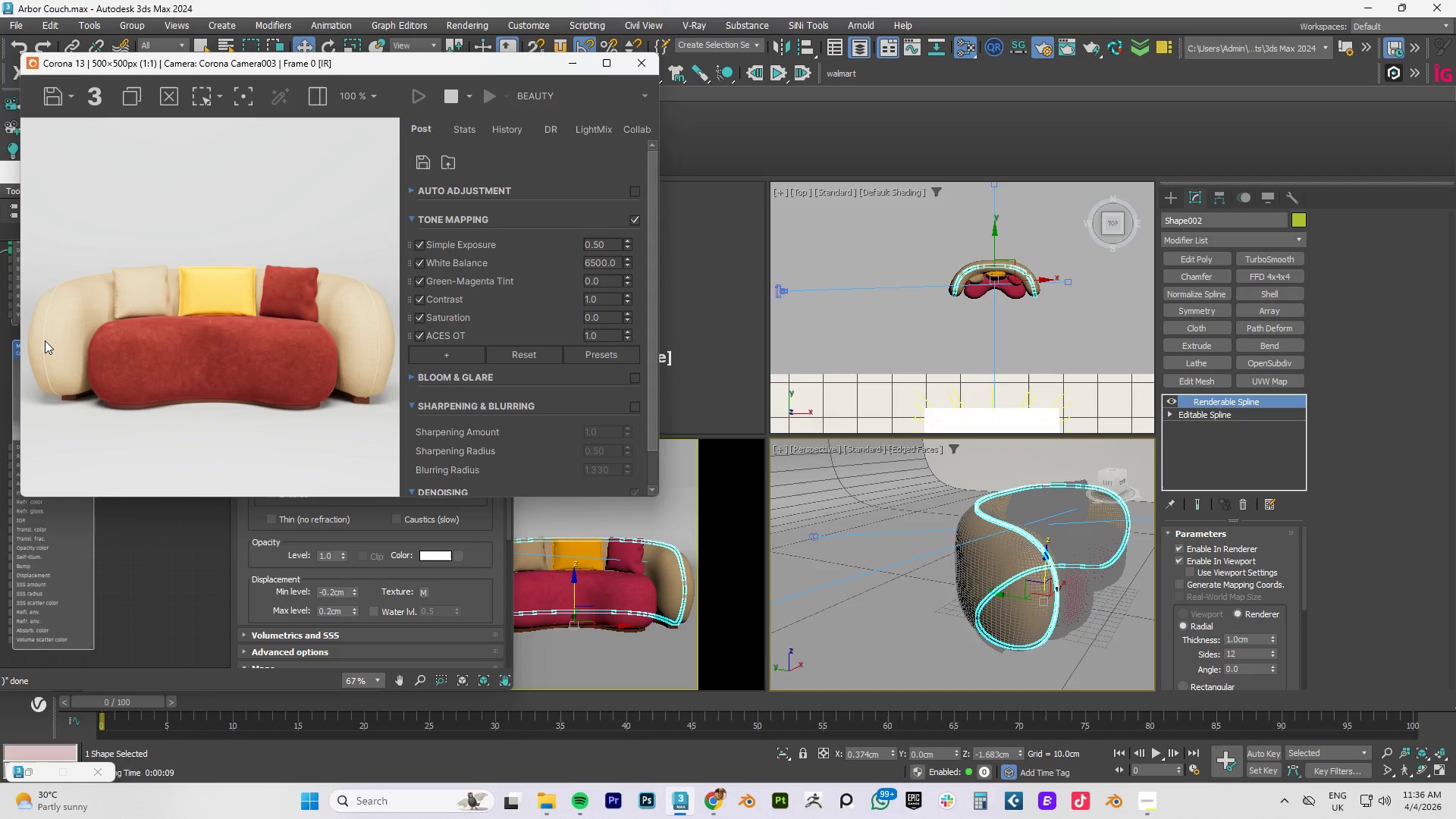 
double_click([1235, 637])
 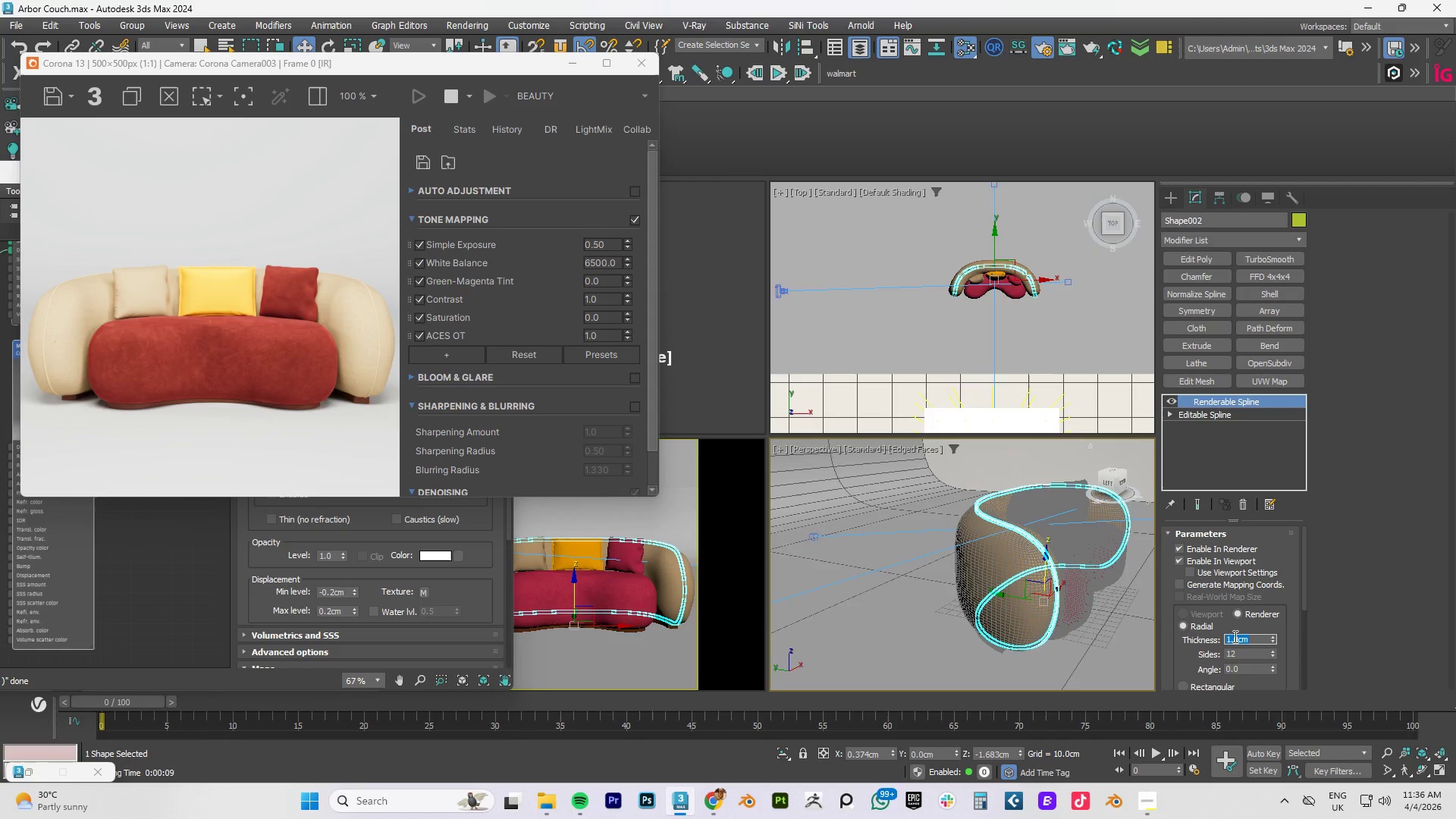 
key(NumpadDecimal)
 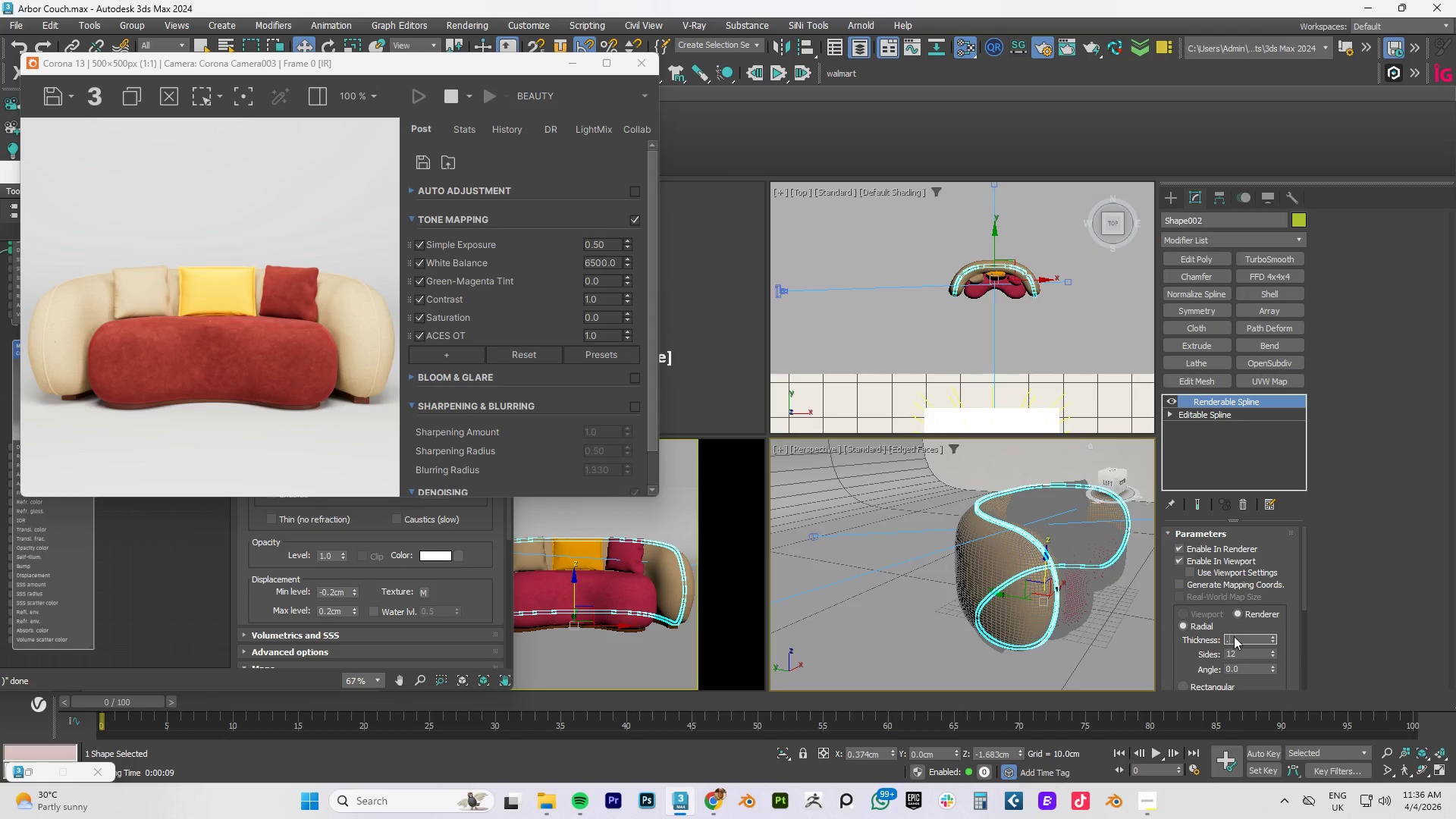 
key(Numpad8)
 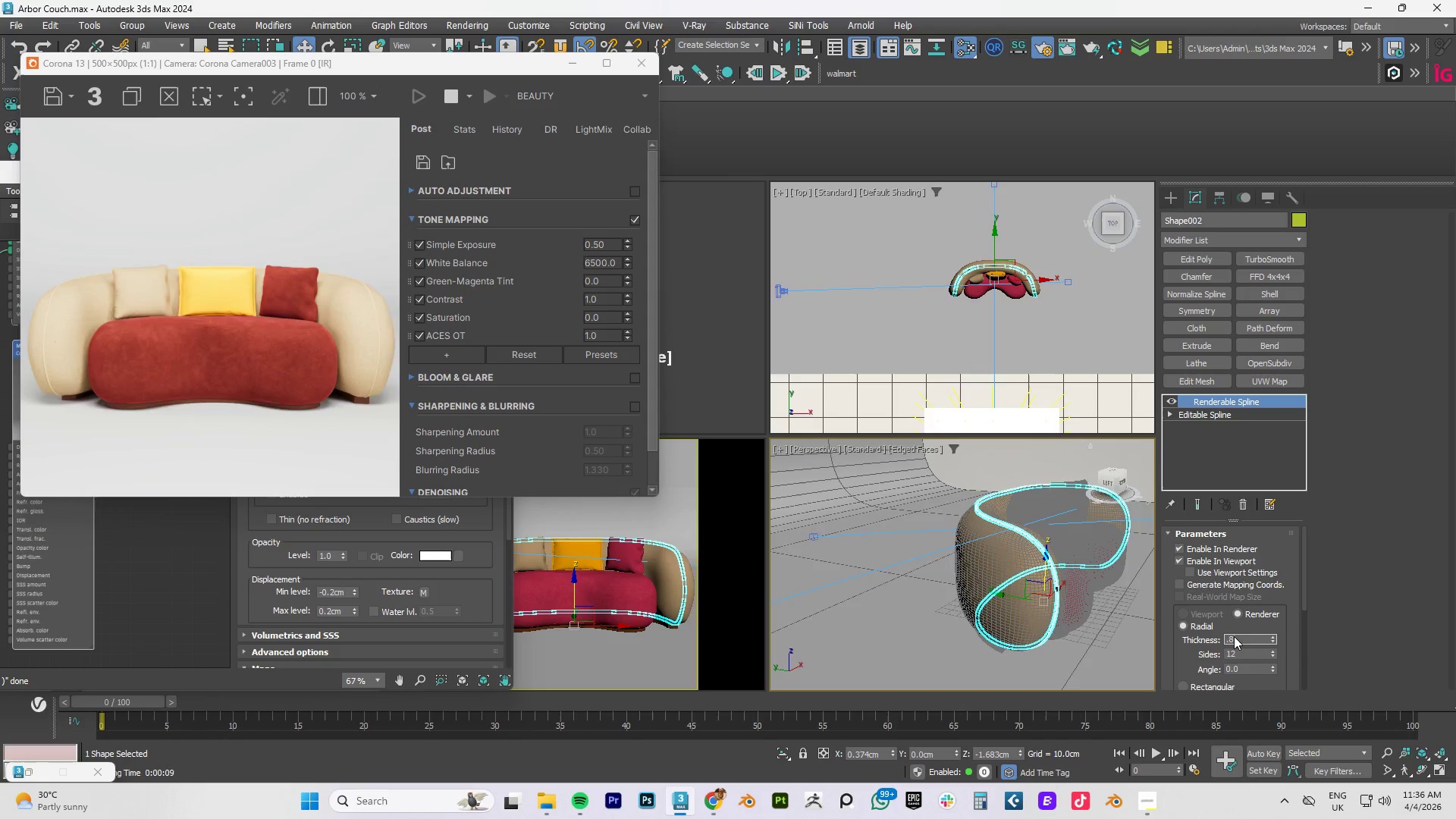 
key(NumpadEnter)
 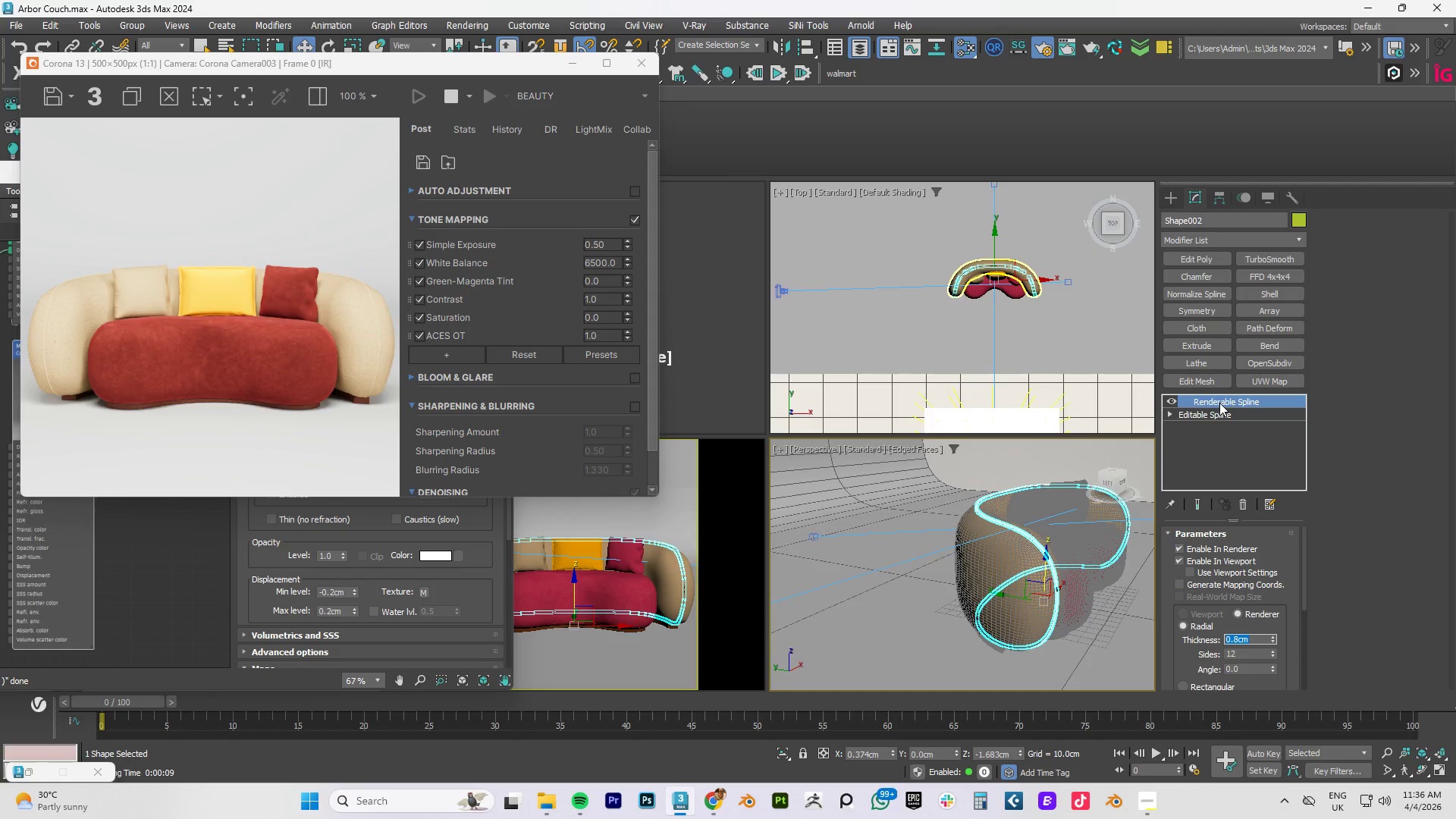 
left_click([1206, 259])
 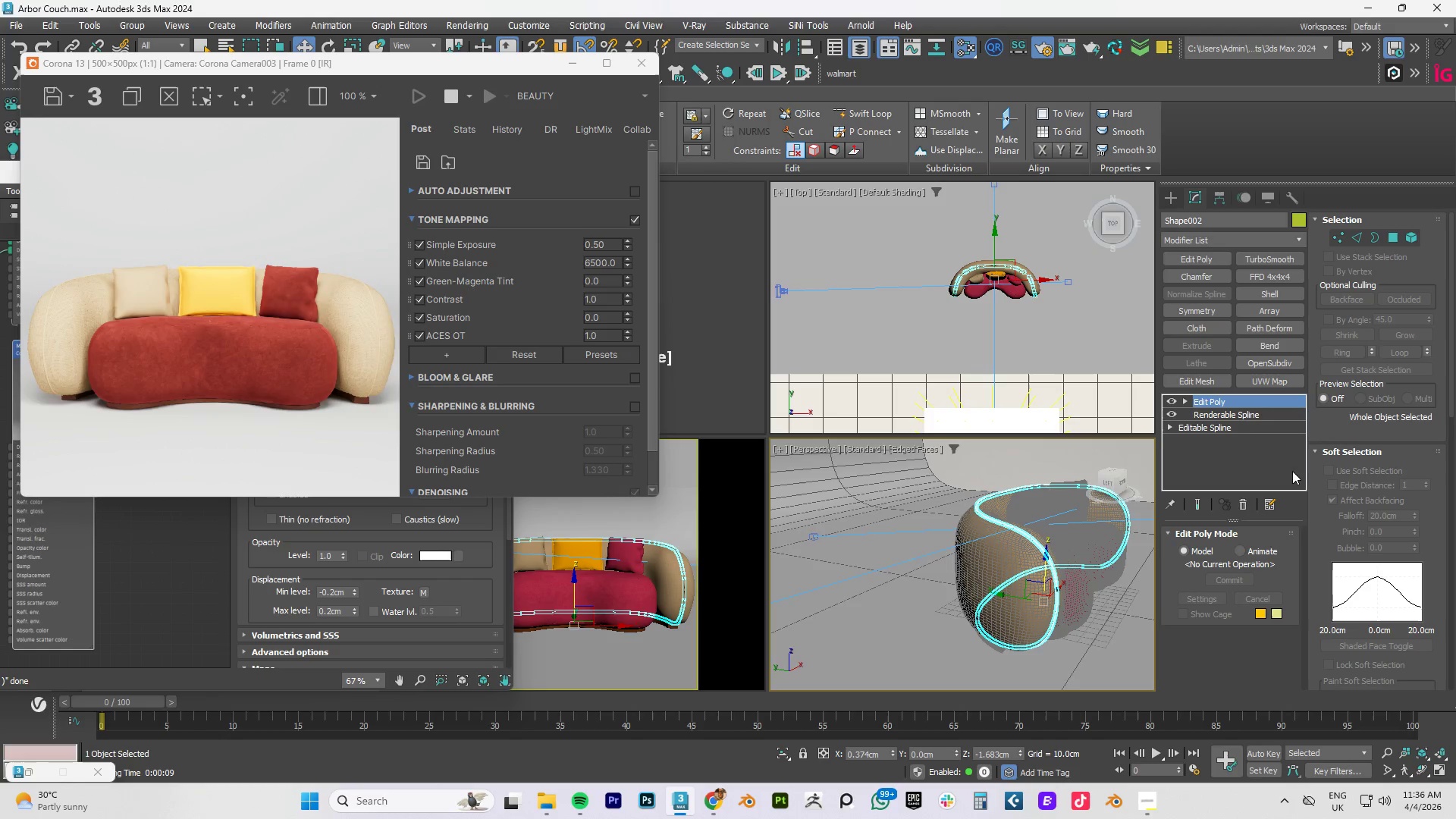 
right_click([1223, 401])
 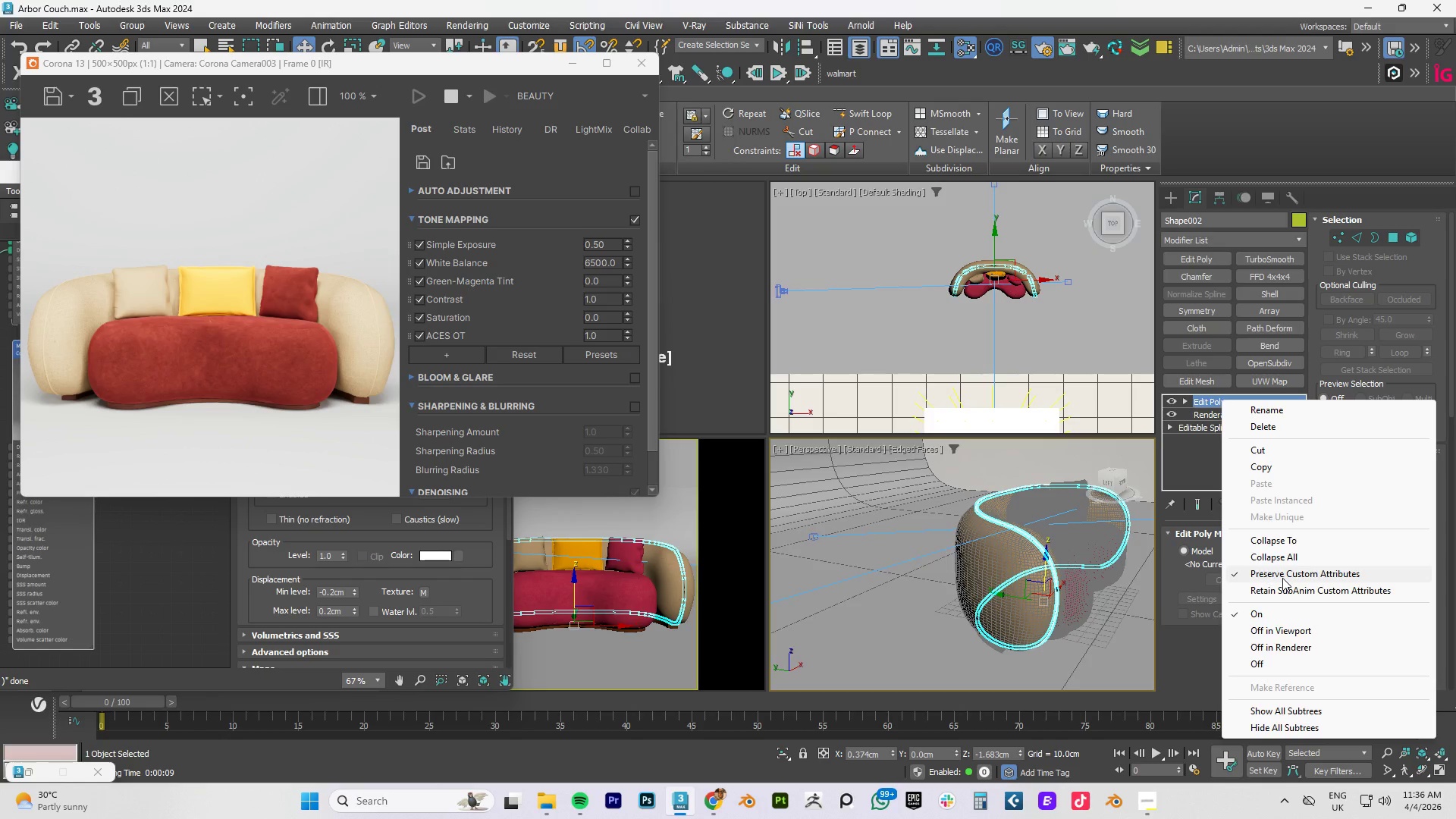 
left_click([1281, 538])
 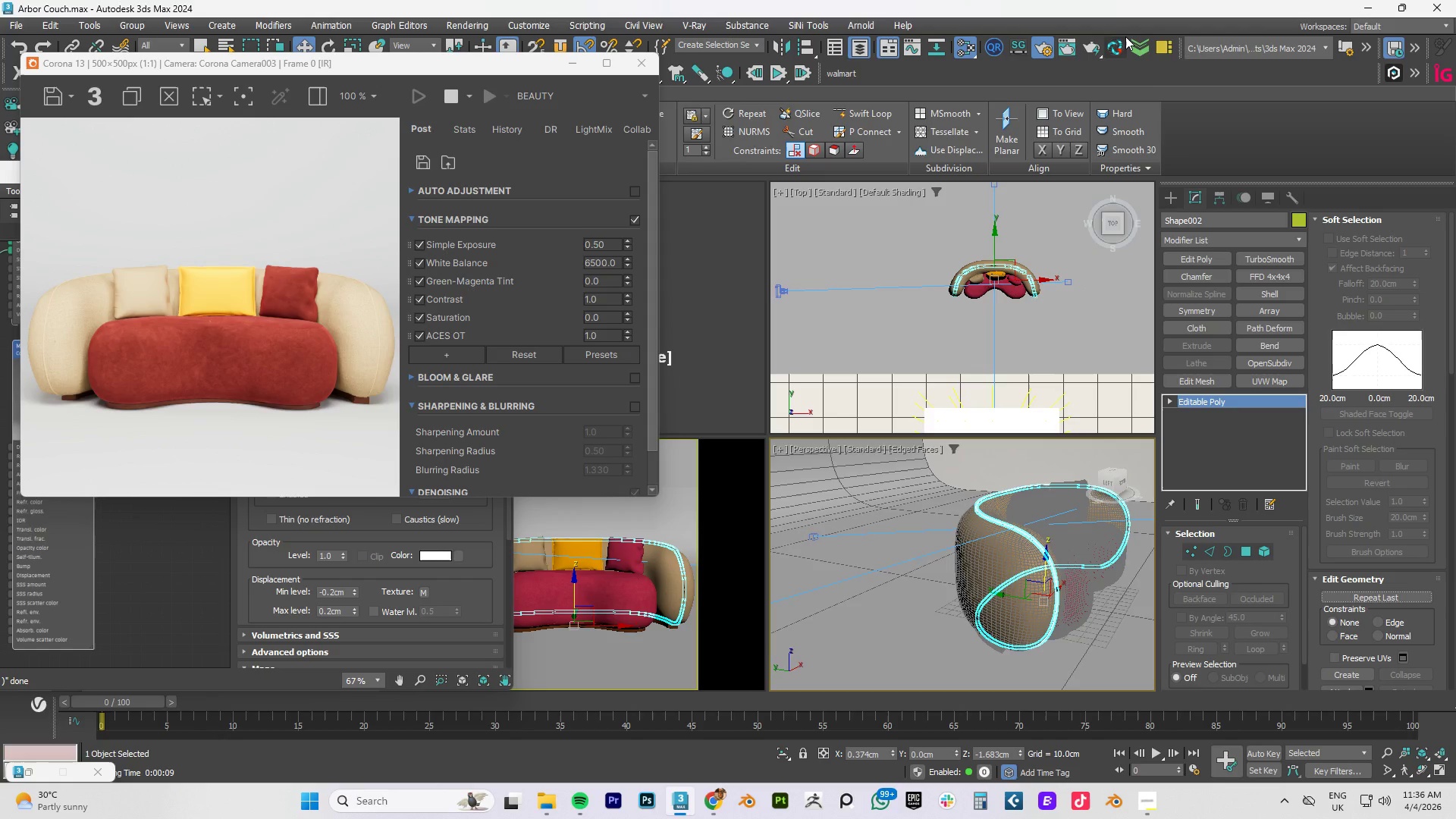 
wait(5.67)
 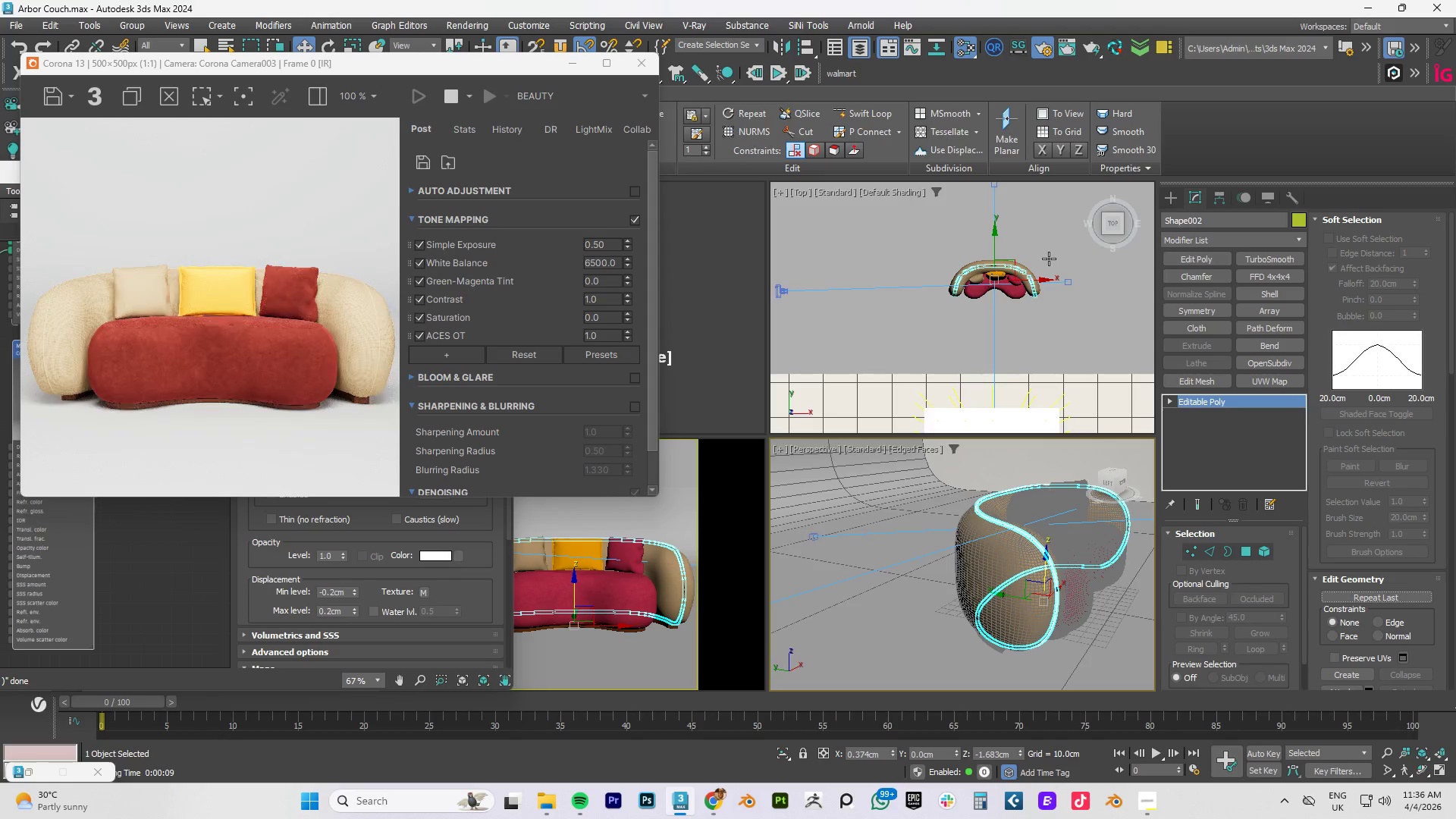 
key(Control+S)
 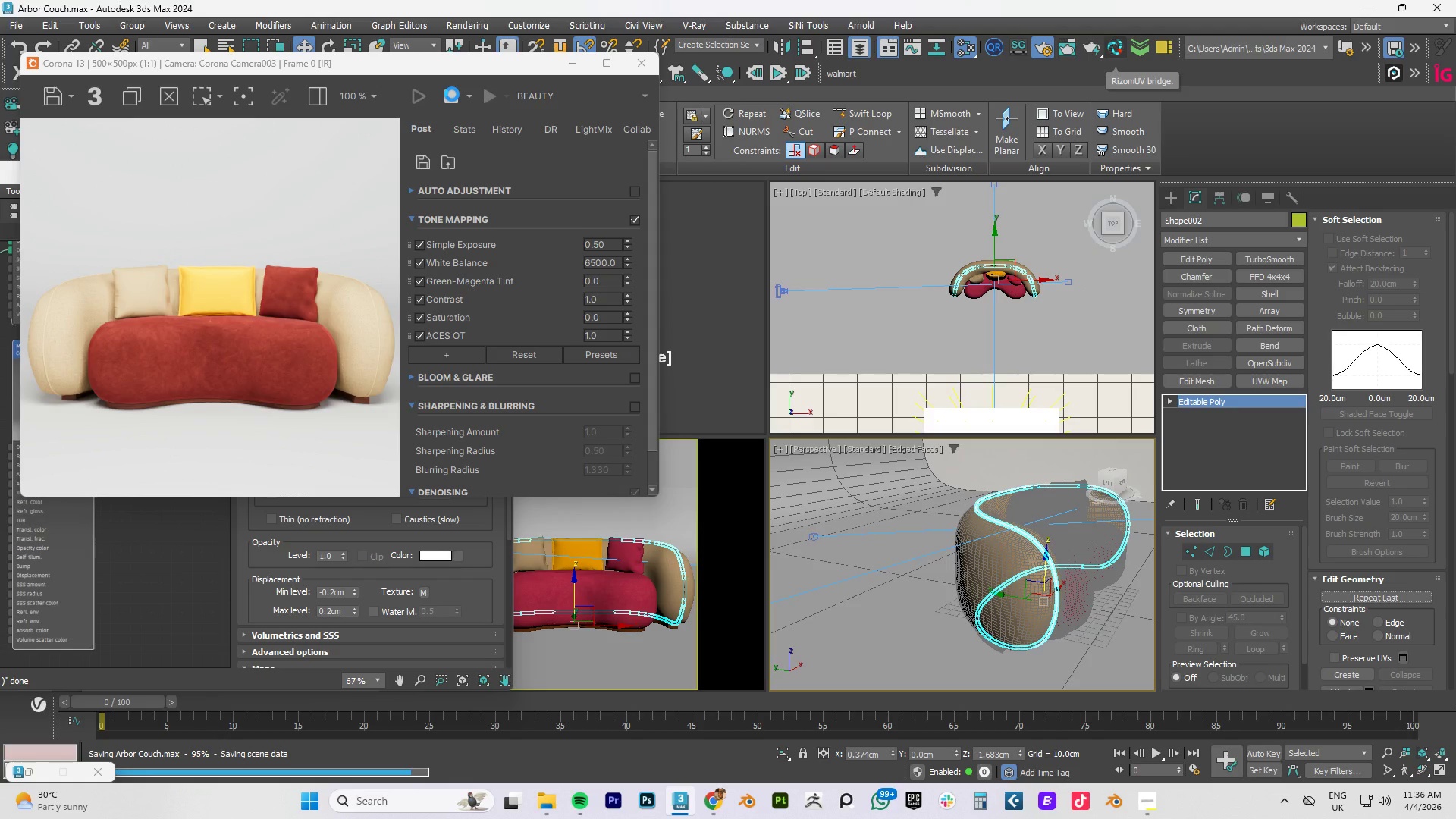 
wait(7.91)
 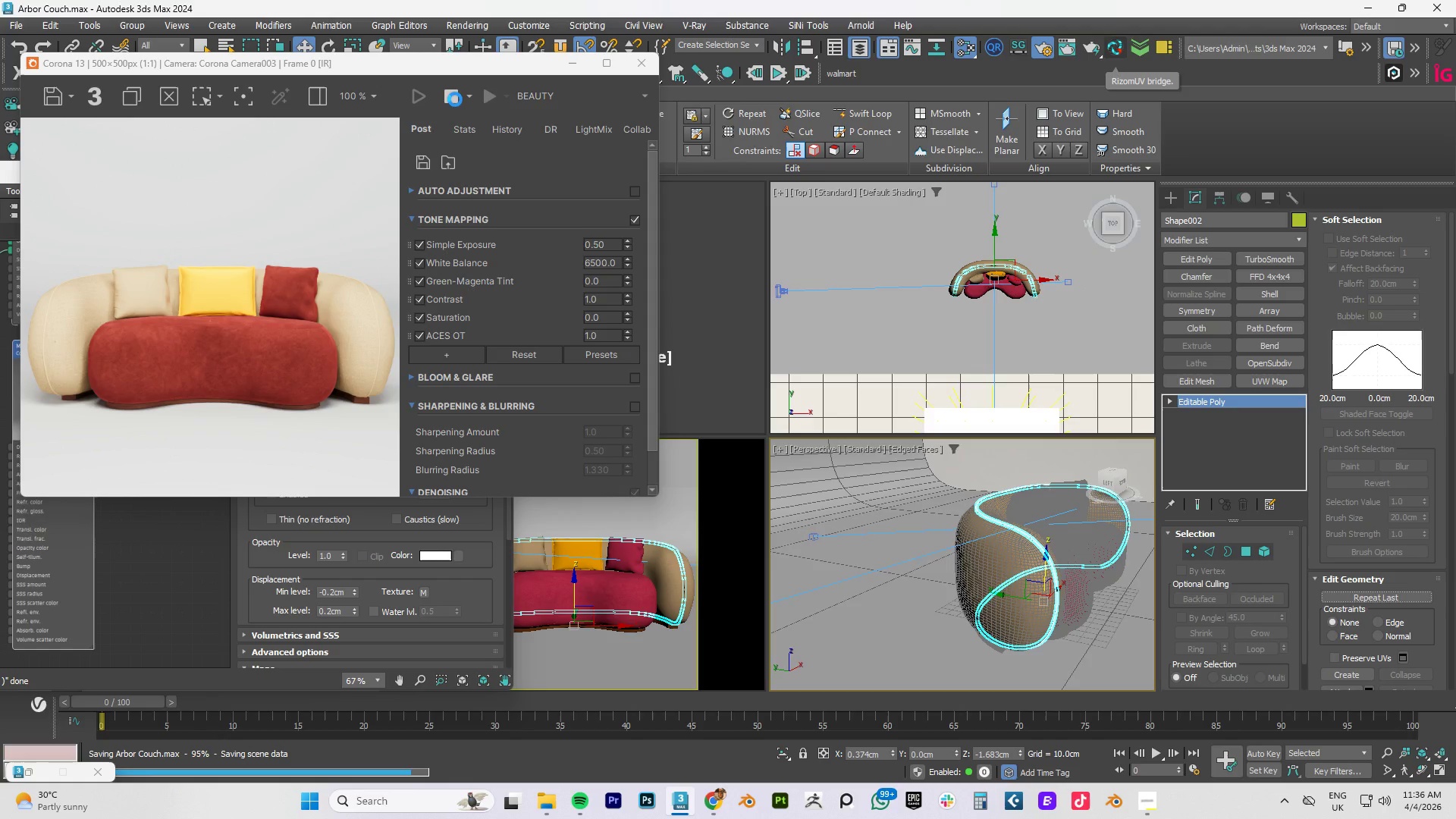 
left_click([452, 94])
 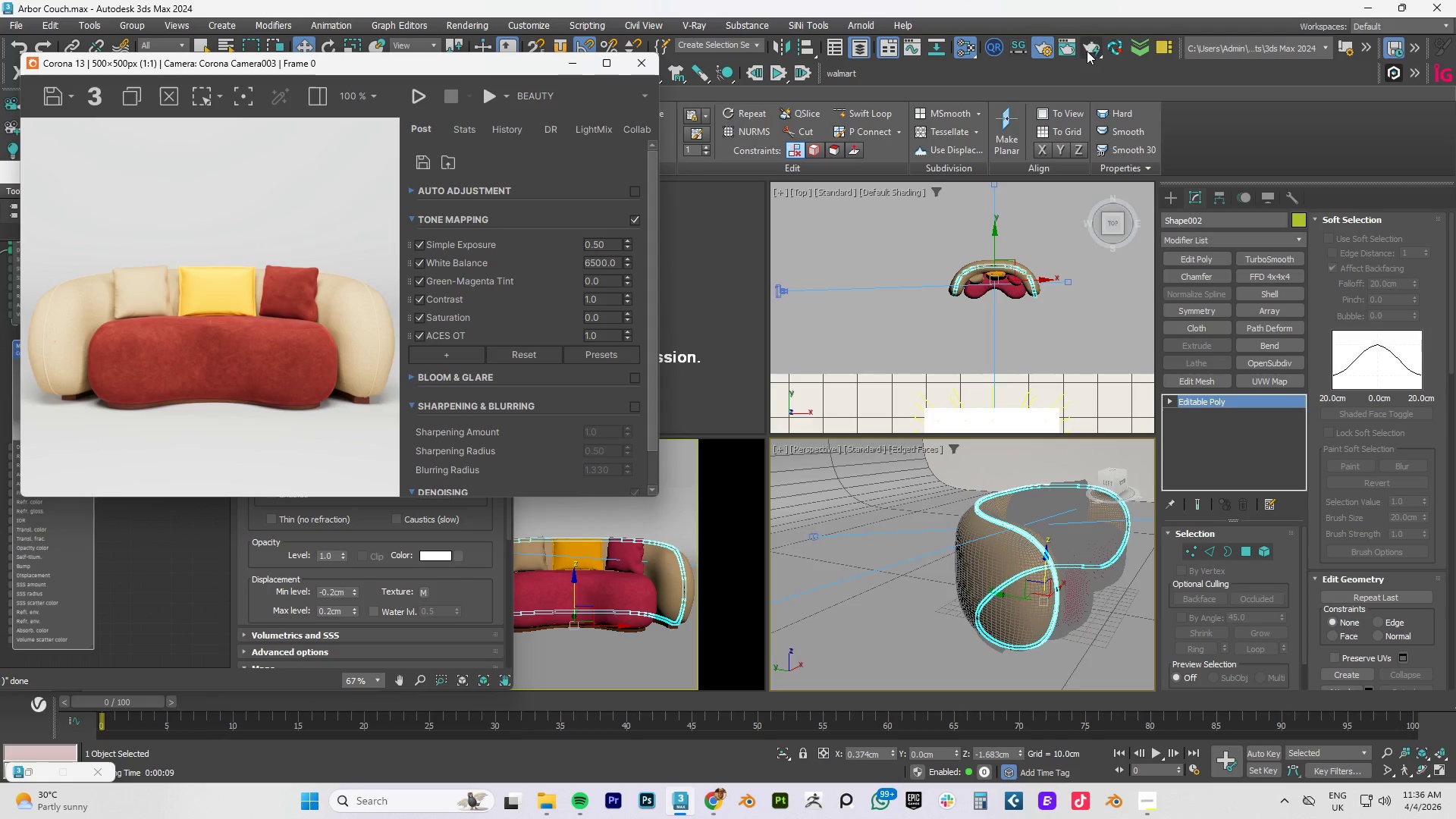 
left_click([1119, 46])
 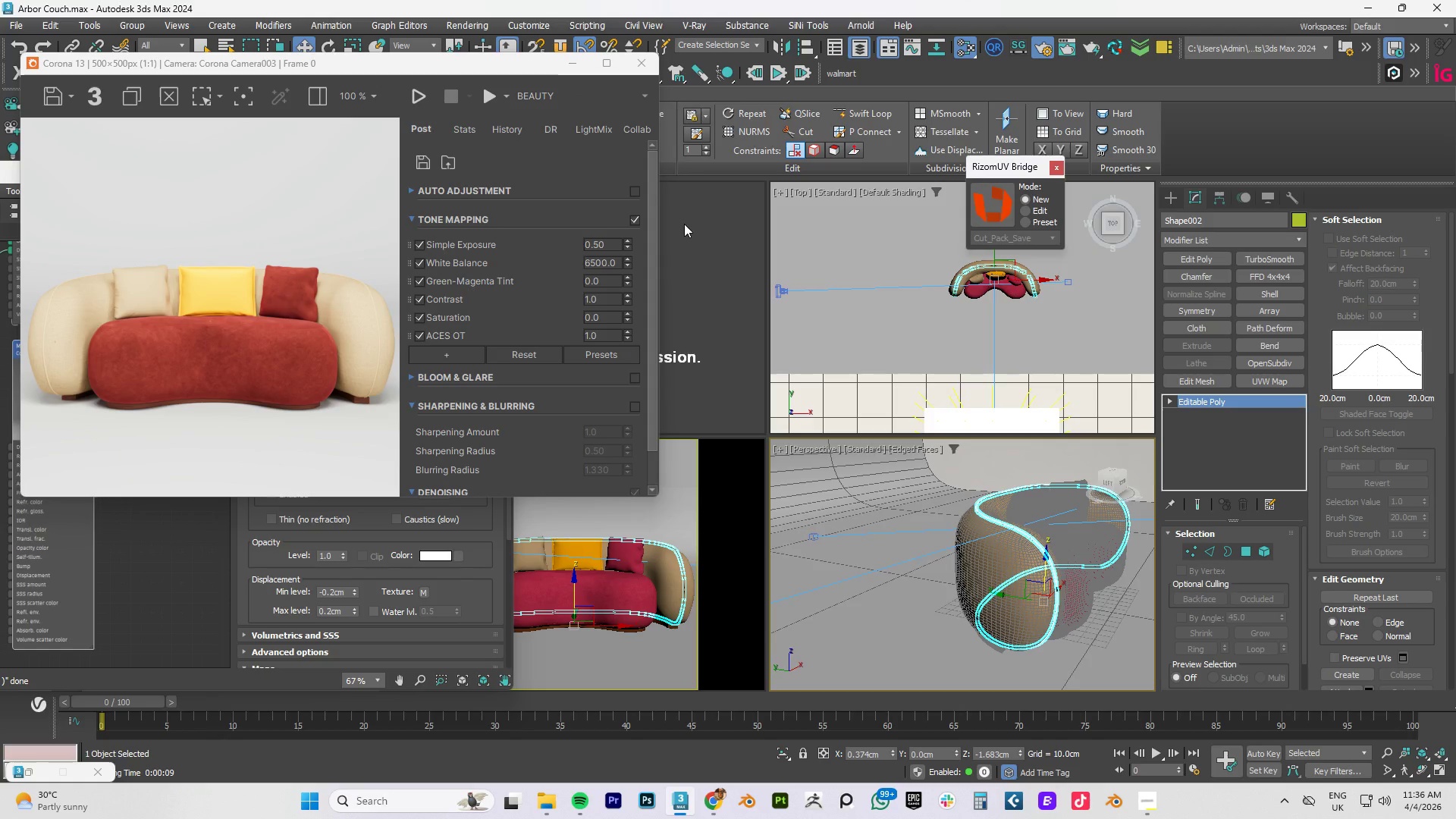 
wait(6.06)
 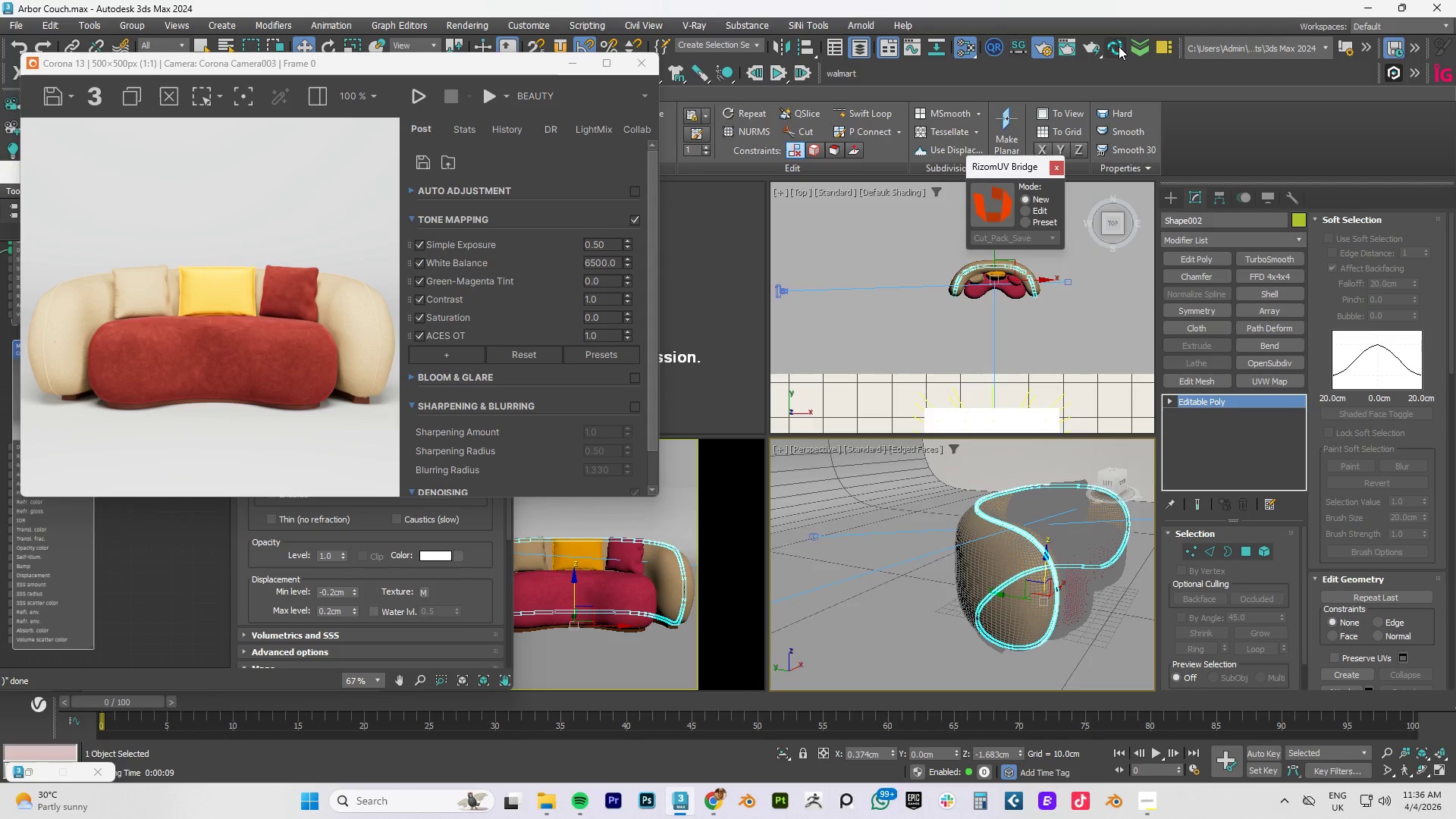 
left_click([1005, 206])
 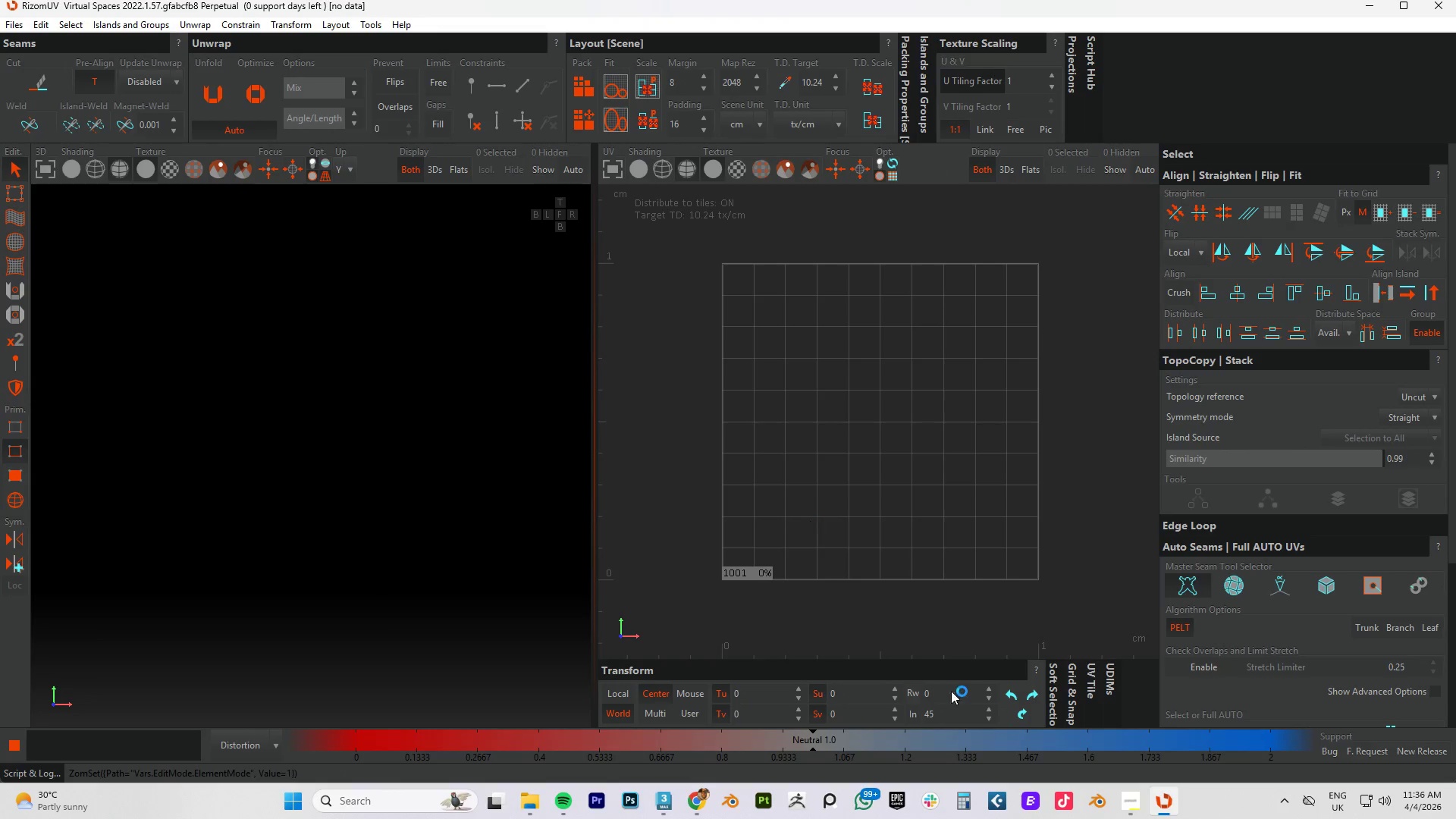 
wait(7.84)
 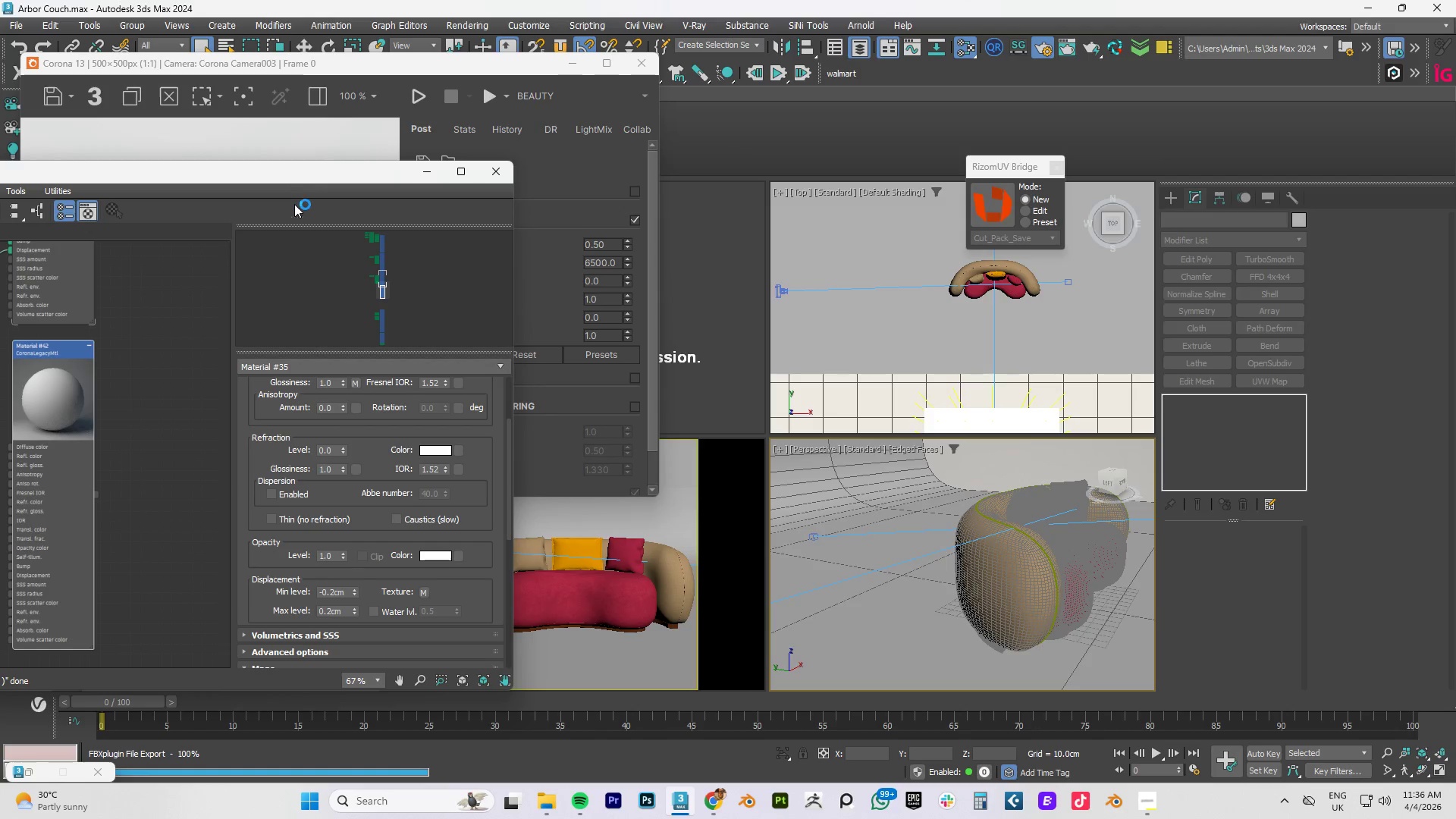 
left_click([1164, 798])
 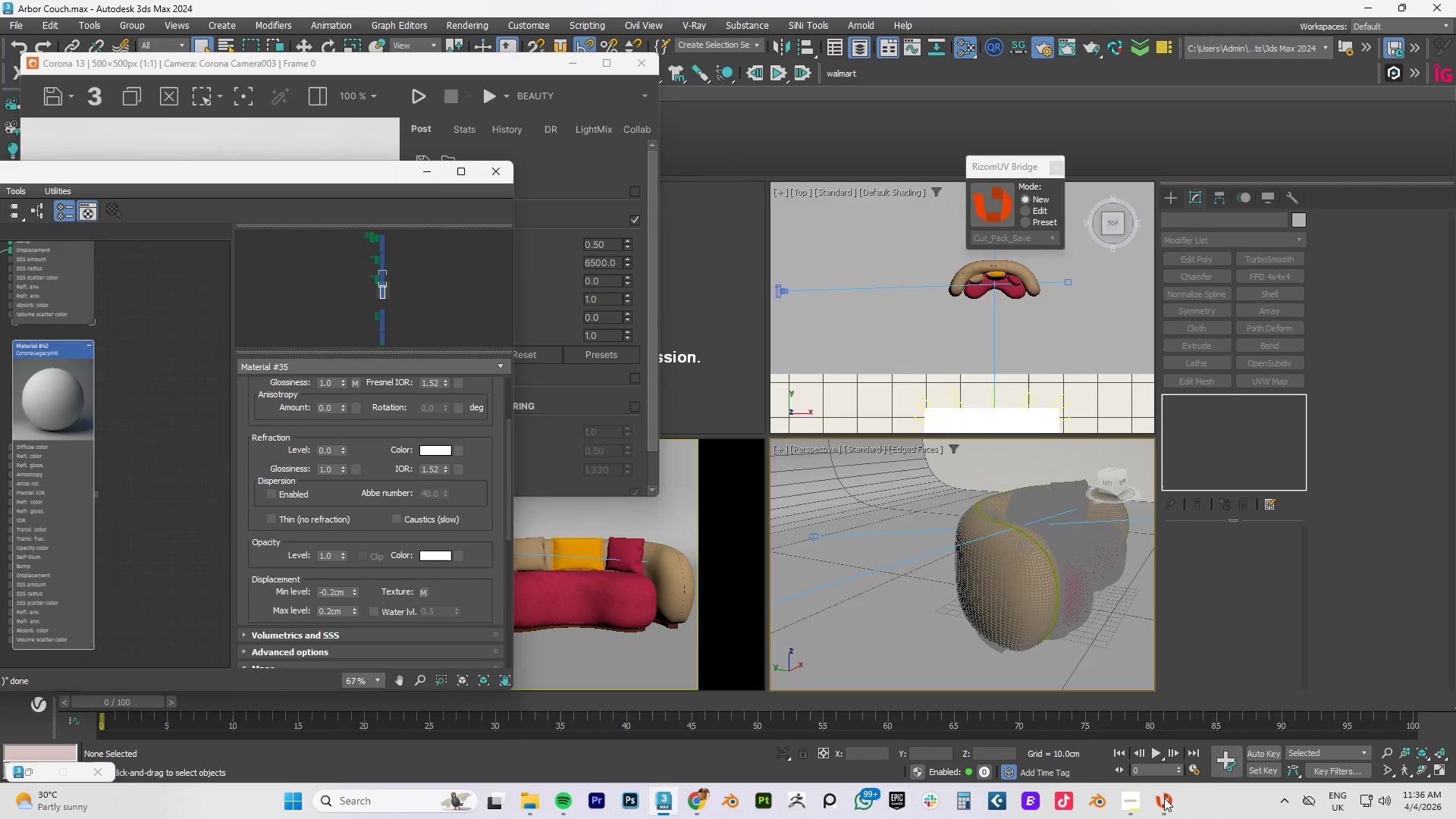 
left_click([1164, 798])
 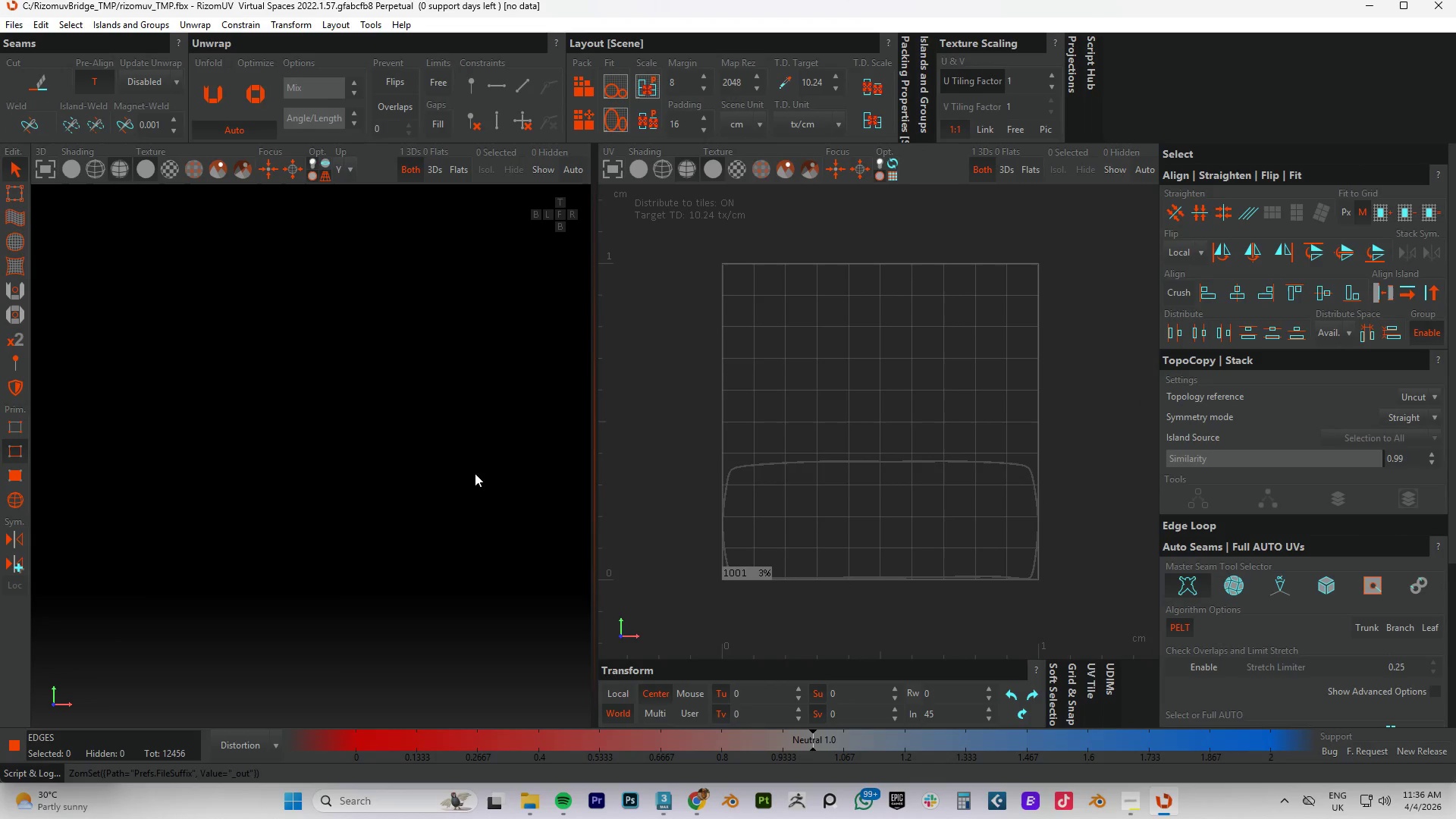 
hold_key(key=AltLeft, duration=0.59)
 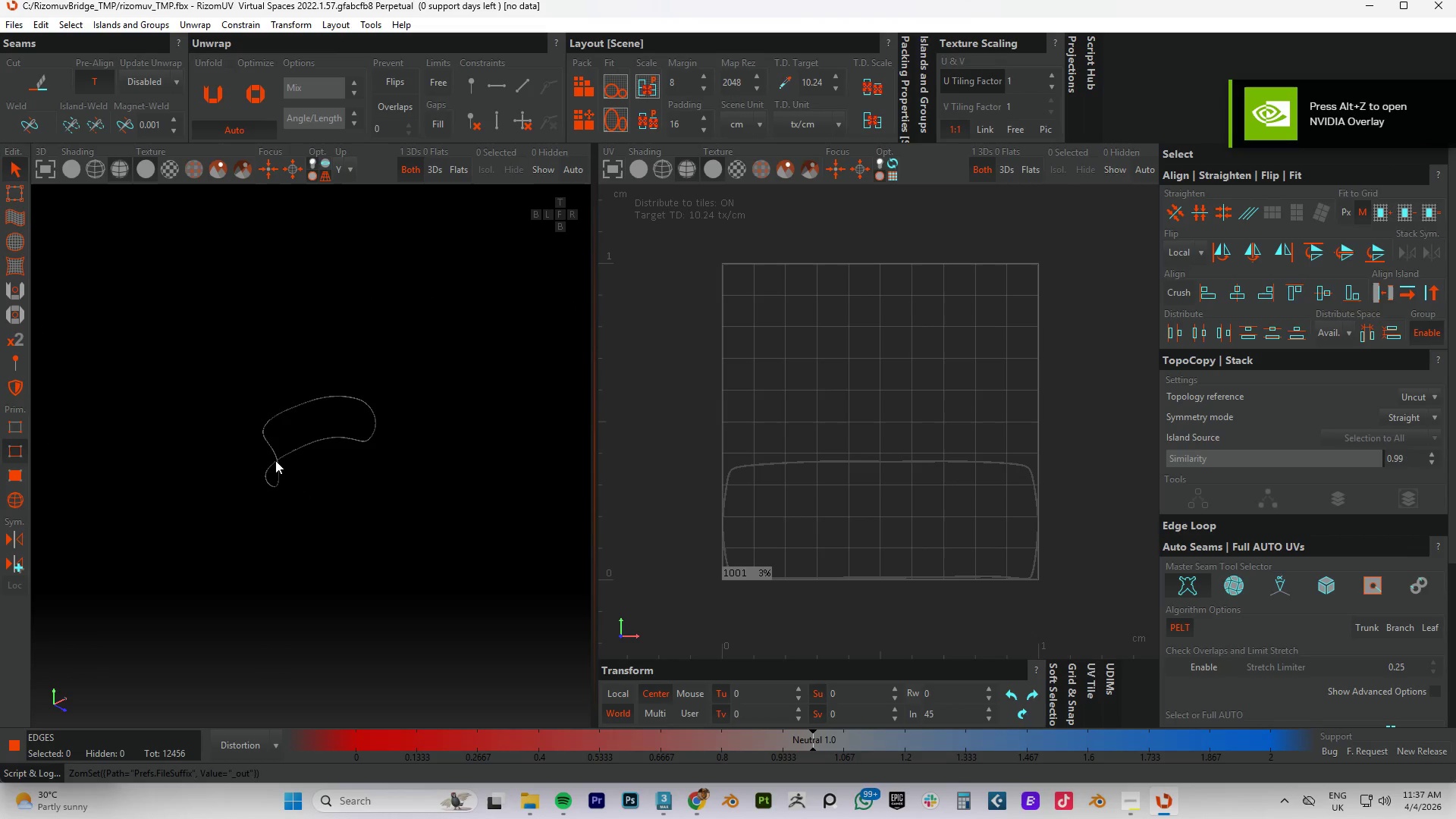 
scroll: coordinate [312, 462], scroll_direction: down, amount: 32.0
 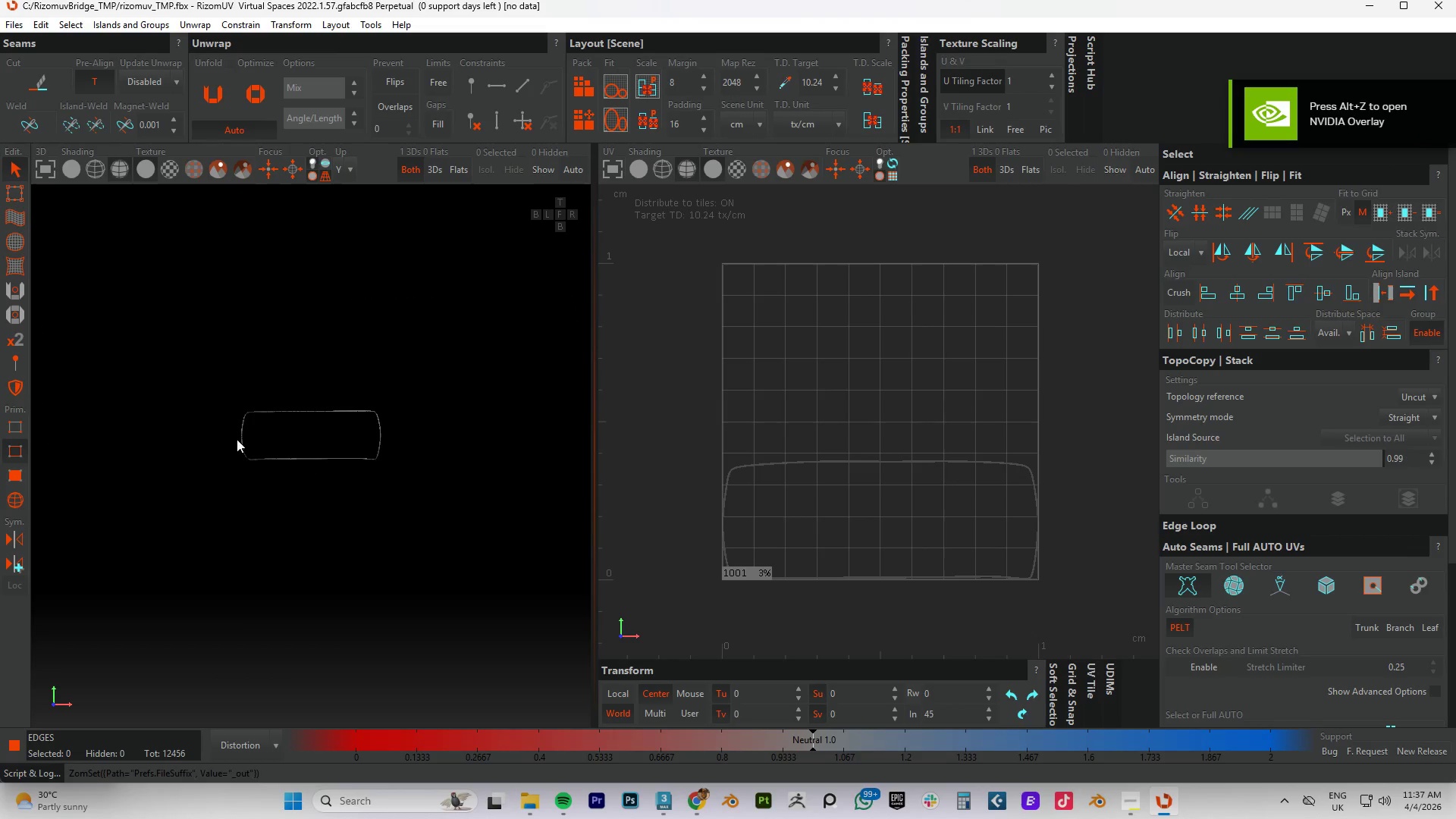 
scroll: coordinate [275, 460], scroll_direction: up, amount: 9.0
 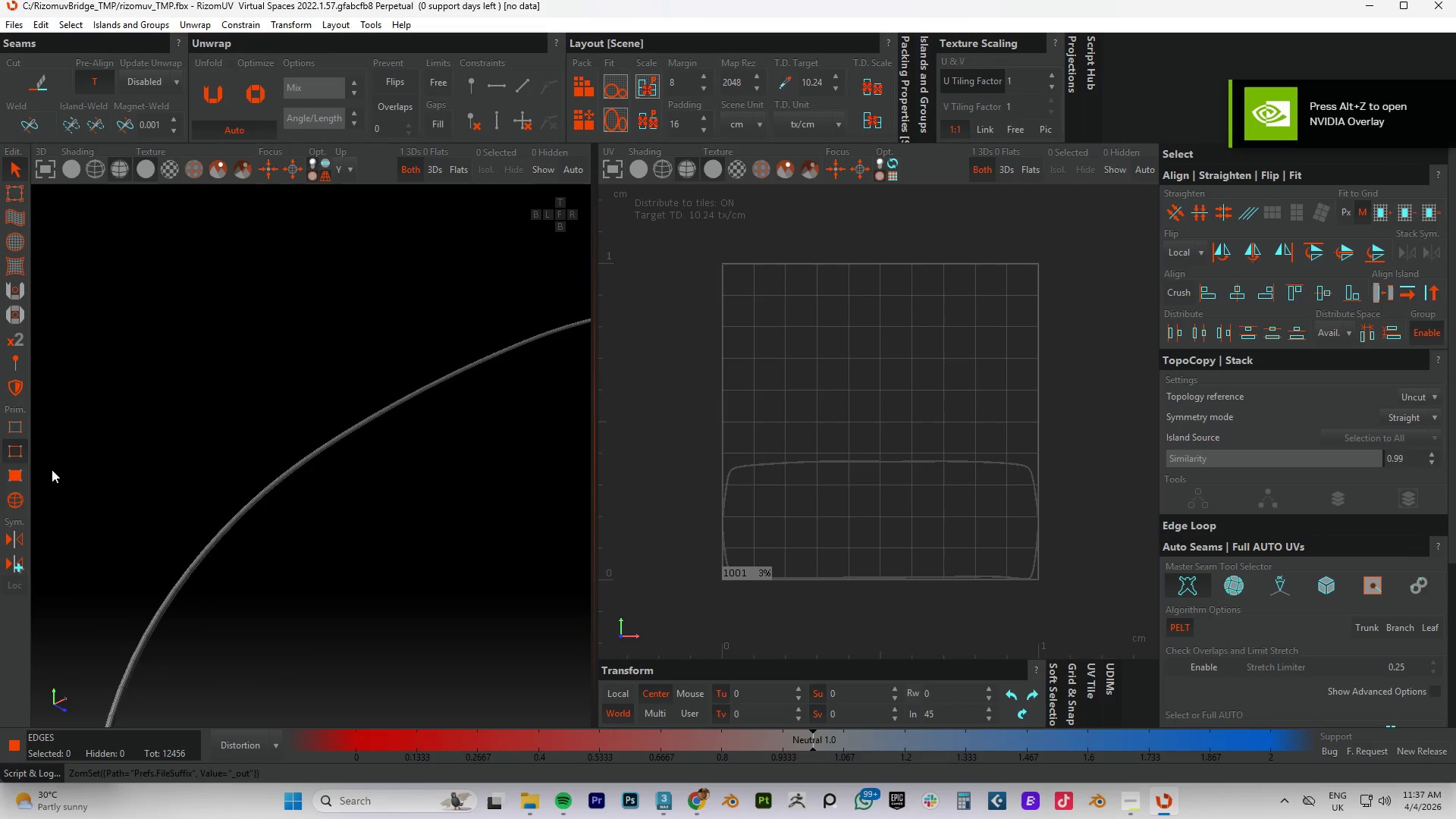 
scroll: coordinate [122, 444], scroll_direction: down, amount: 4.0
 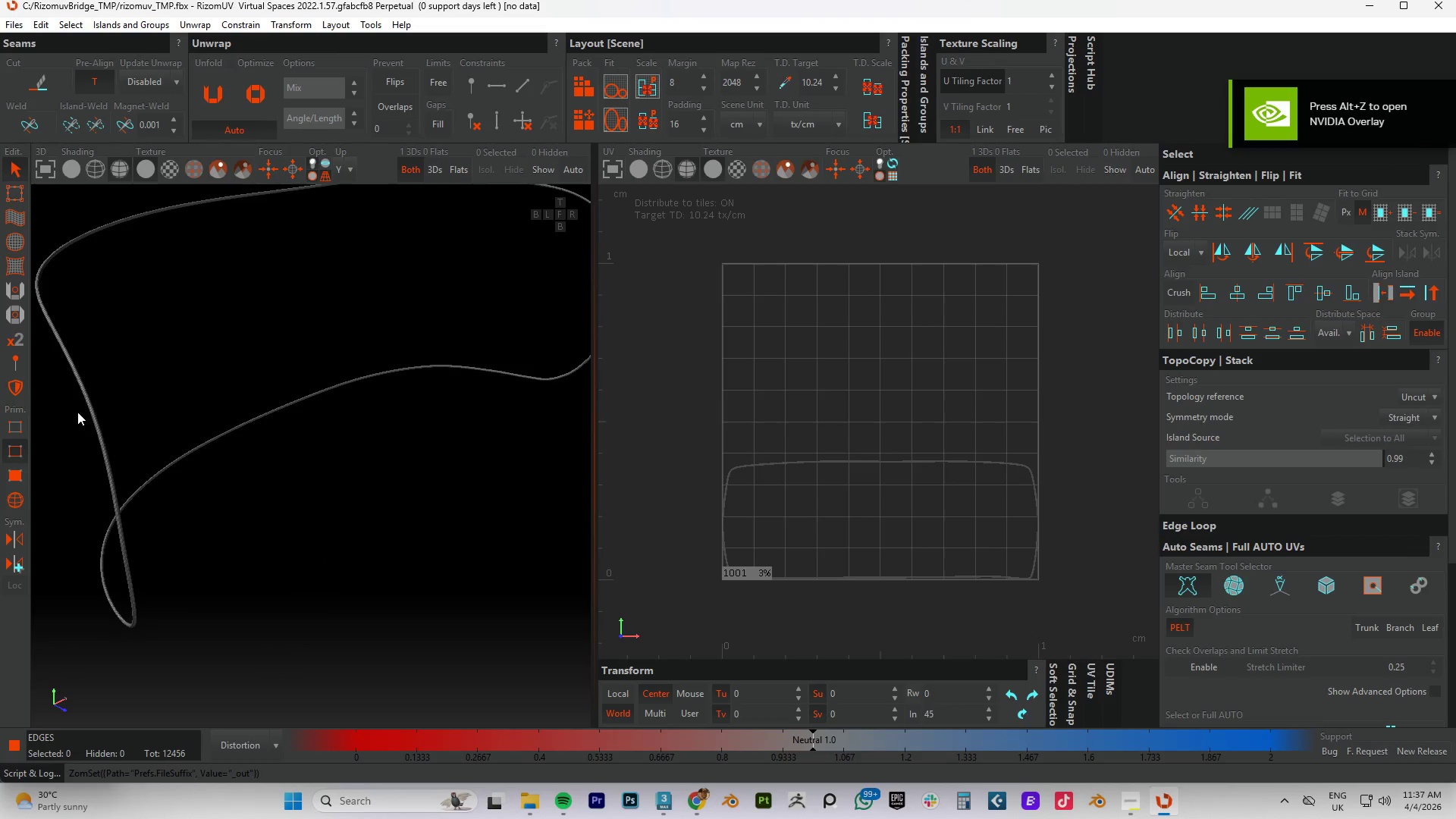 
scroll: coordinate [81, 402], scroll_direction: up, amount: 2.0
 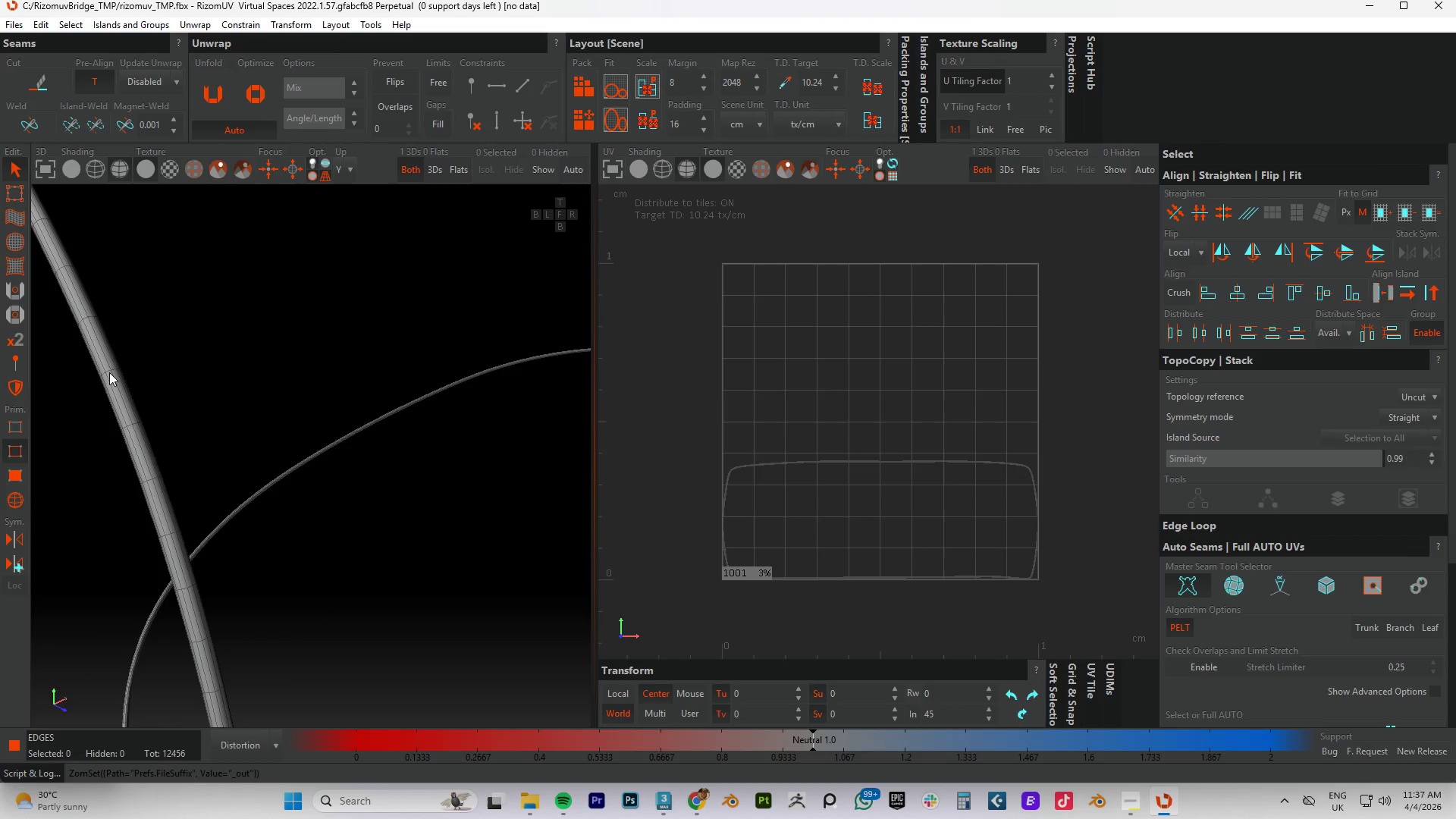 
double_click([109, 372])
 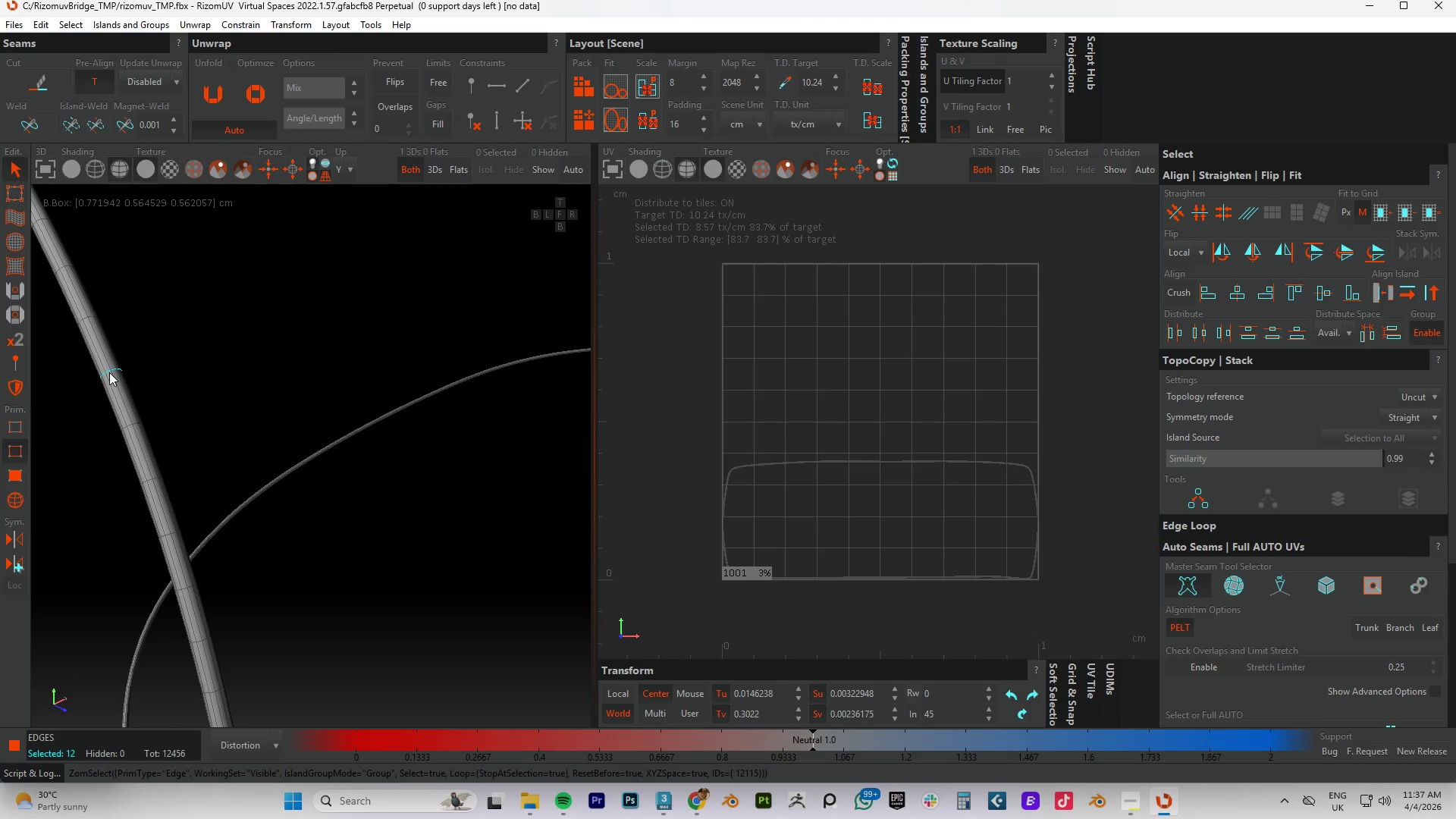 
wait(5.67)
 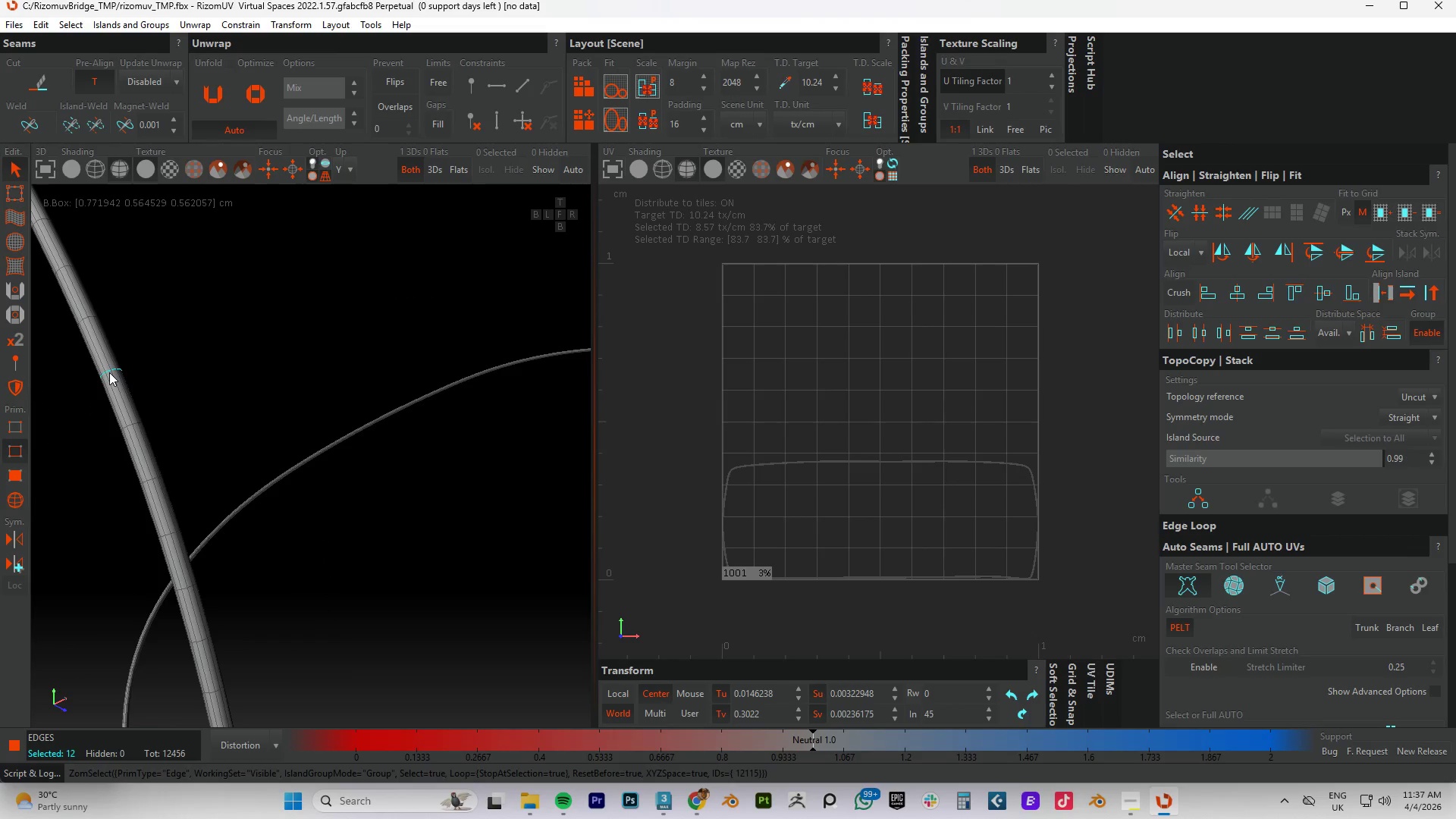 
hold_key(key=ControlLeft, duration=1.28)
left_click([118, 384])
 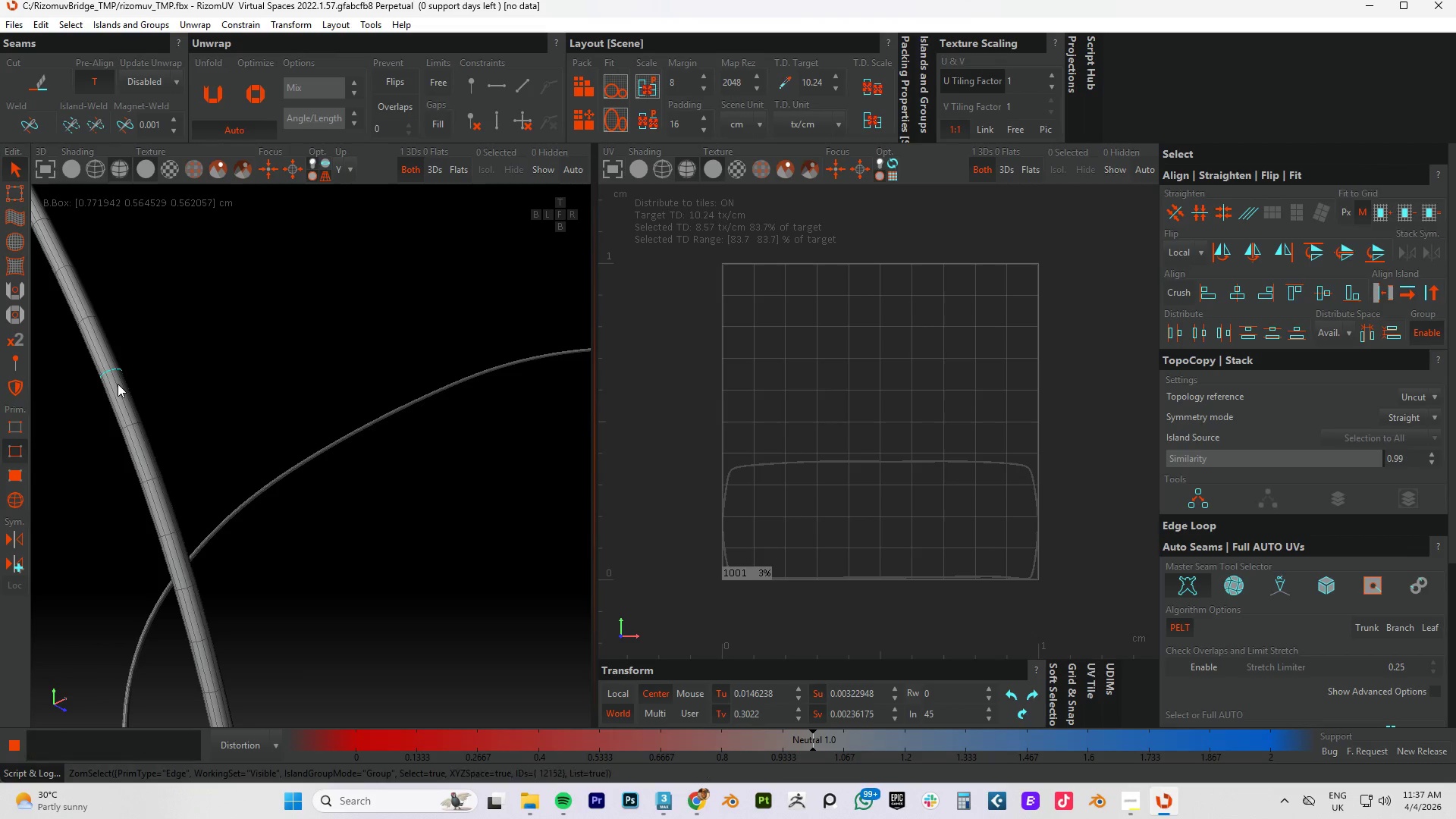 
double_click([118, 384])
 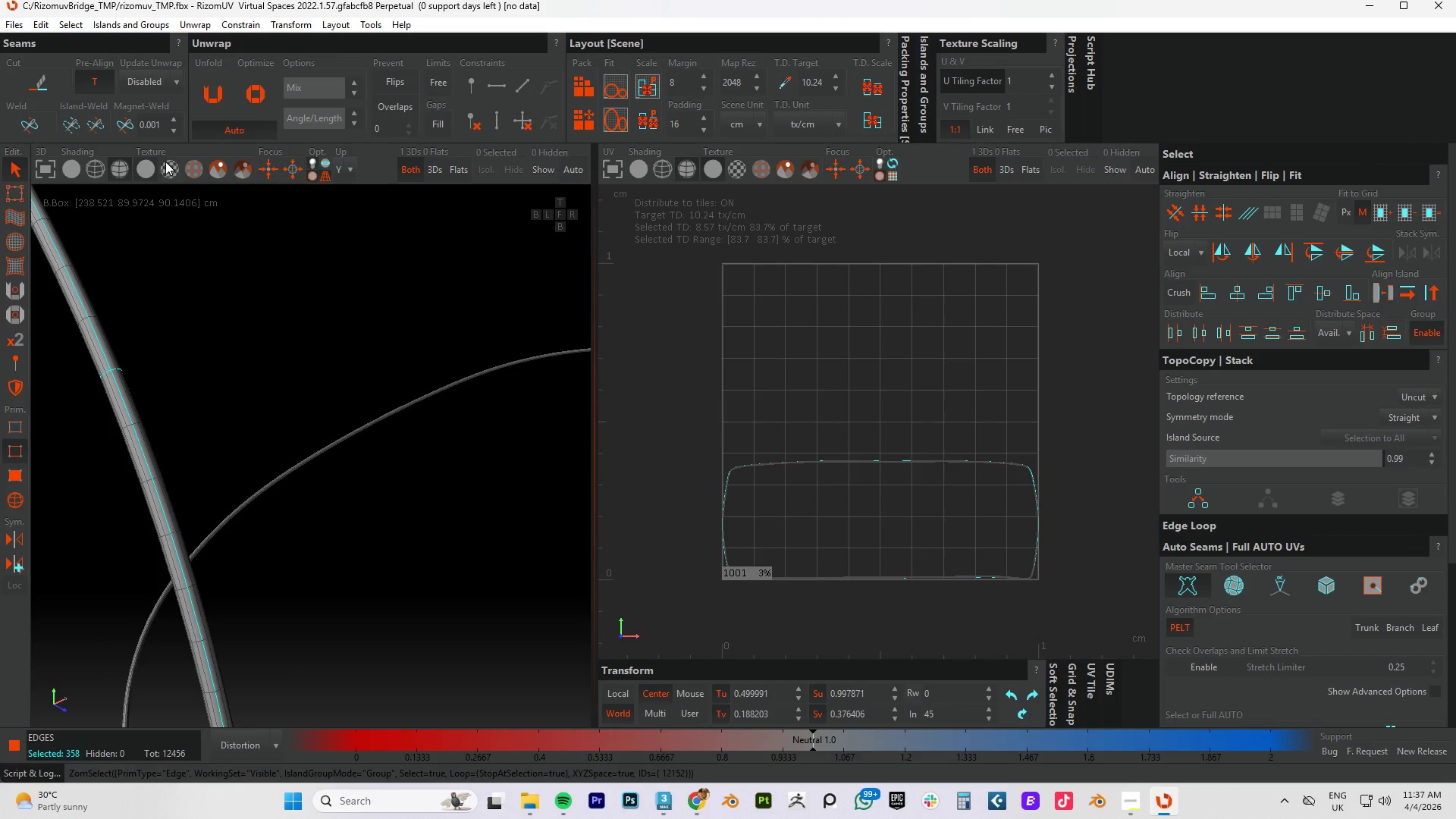 
key(C)
 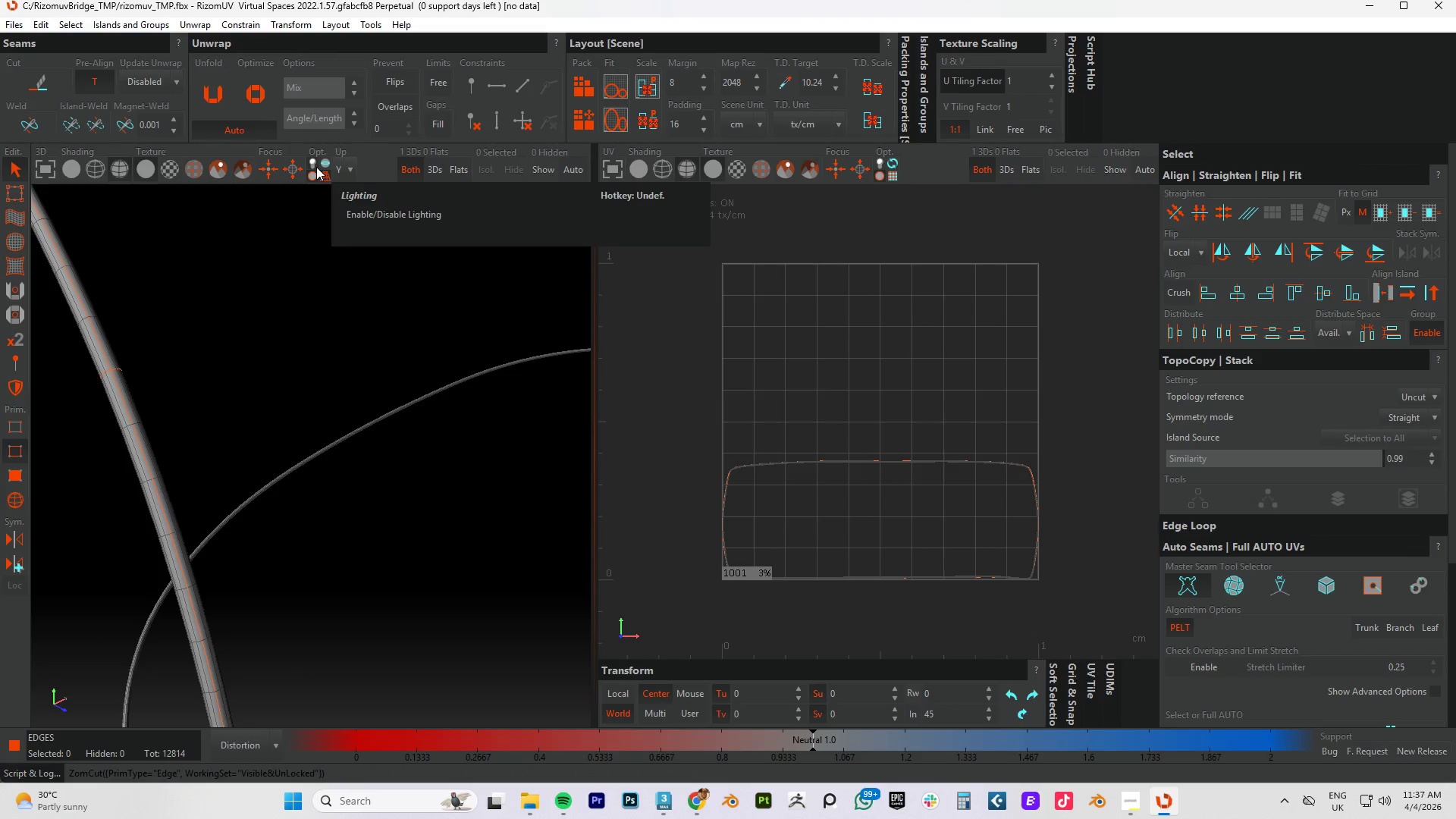 
wait(5.56)
 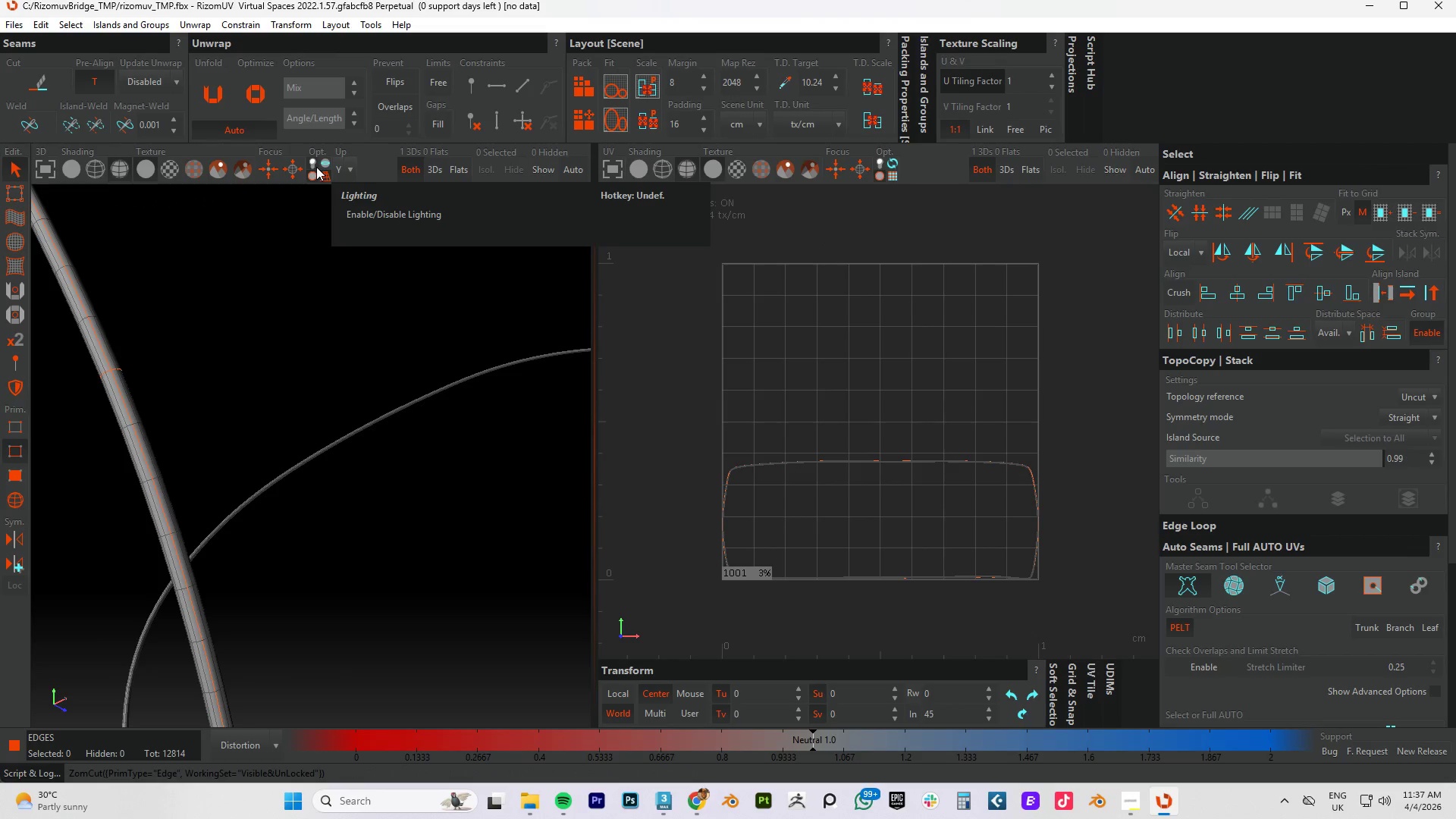 
type(up)
 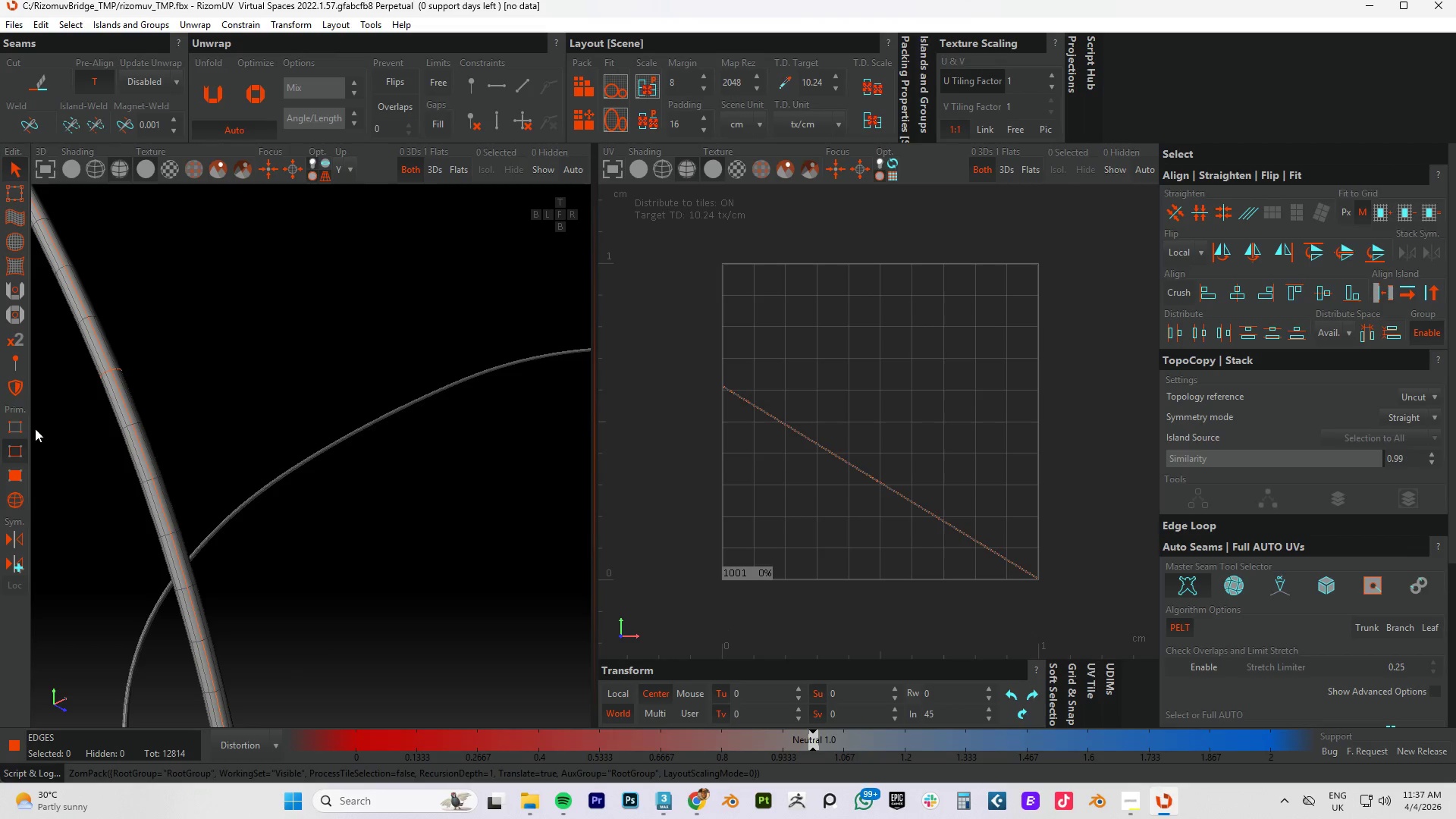 
left_click([12, 497])
 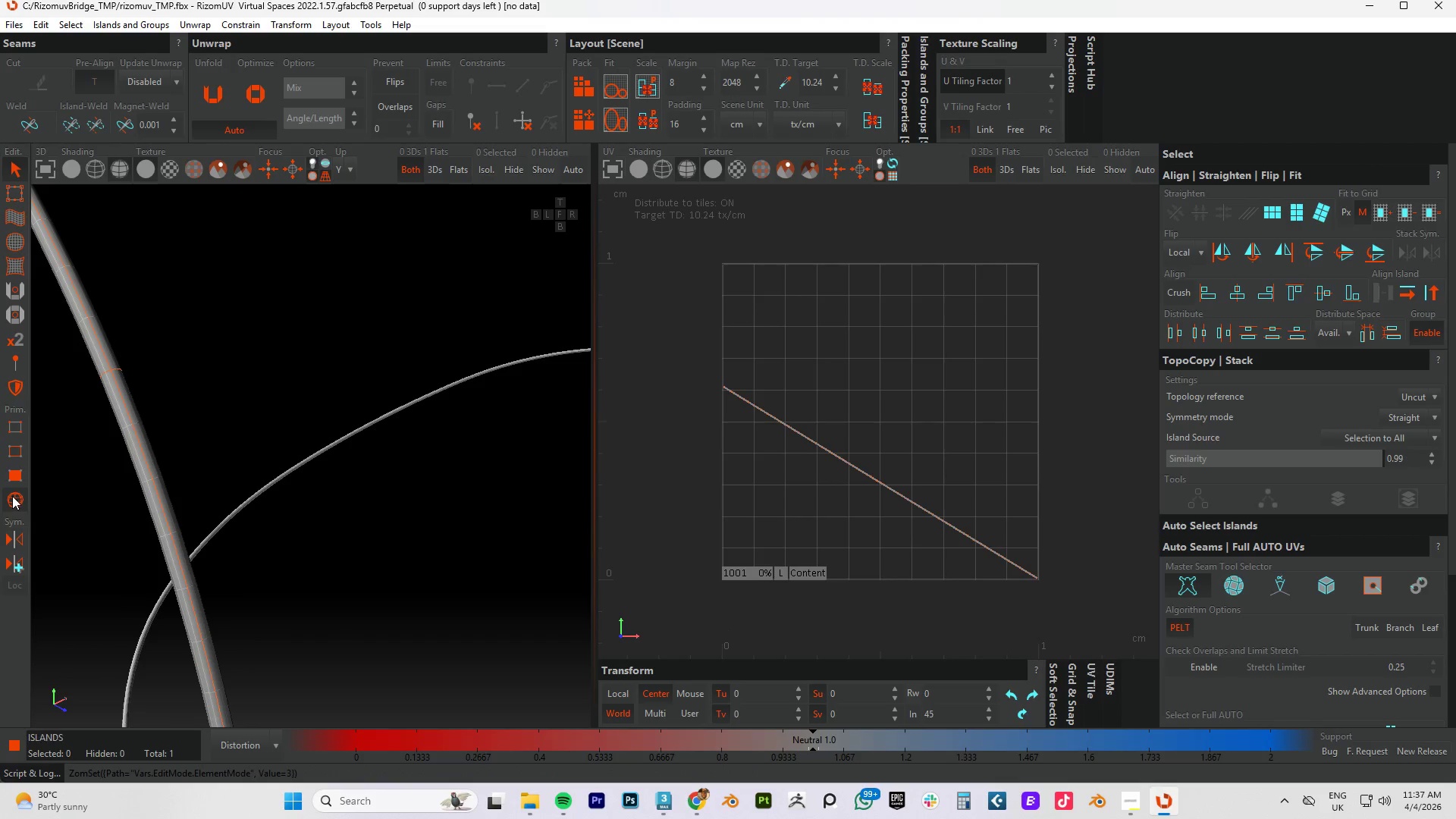 
key(Control+A)
 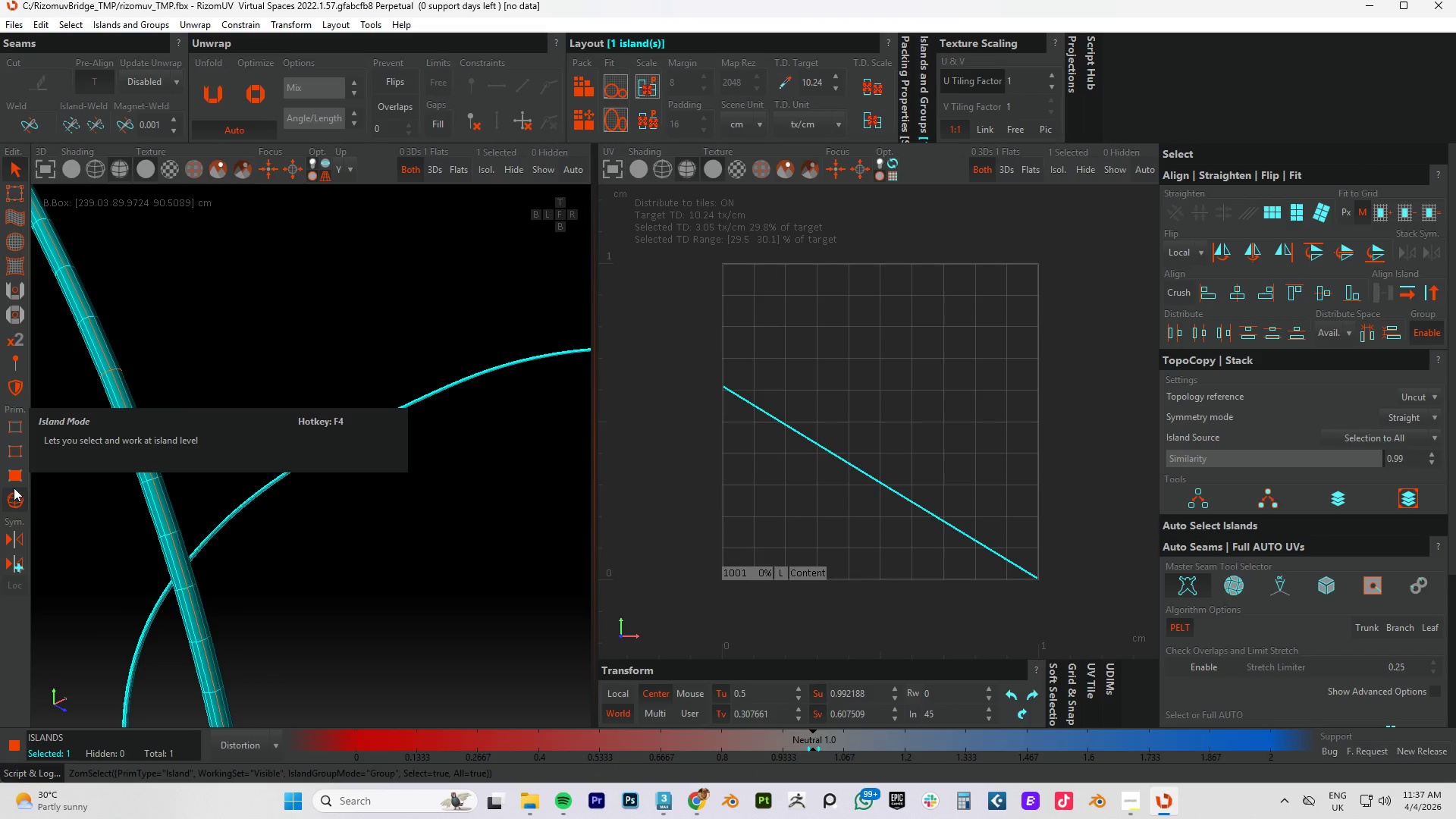 
type(up)
 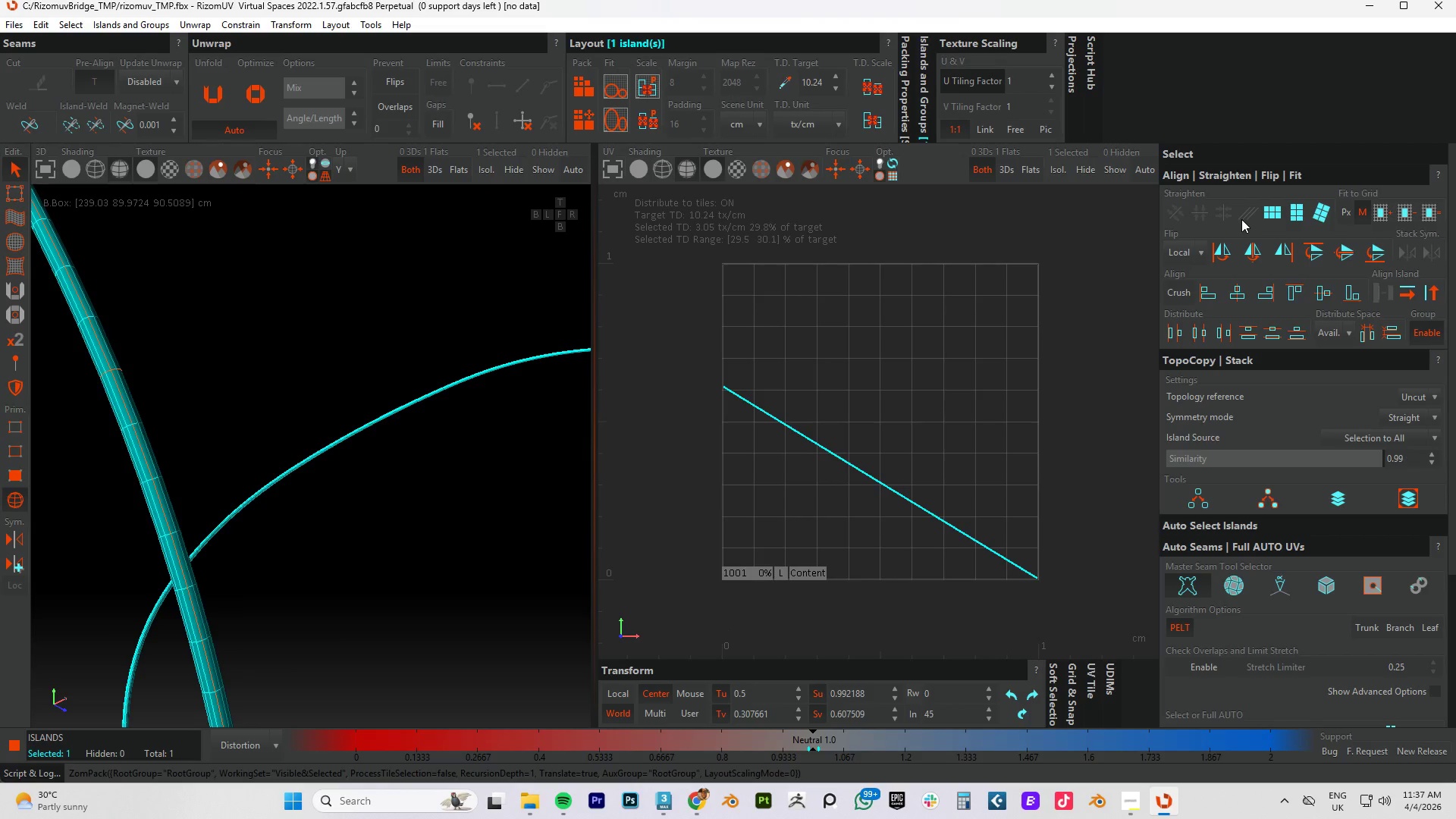 
left_click([1276, 215])
 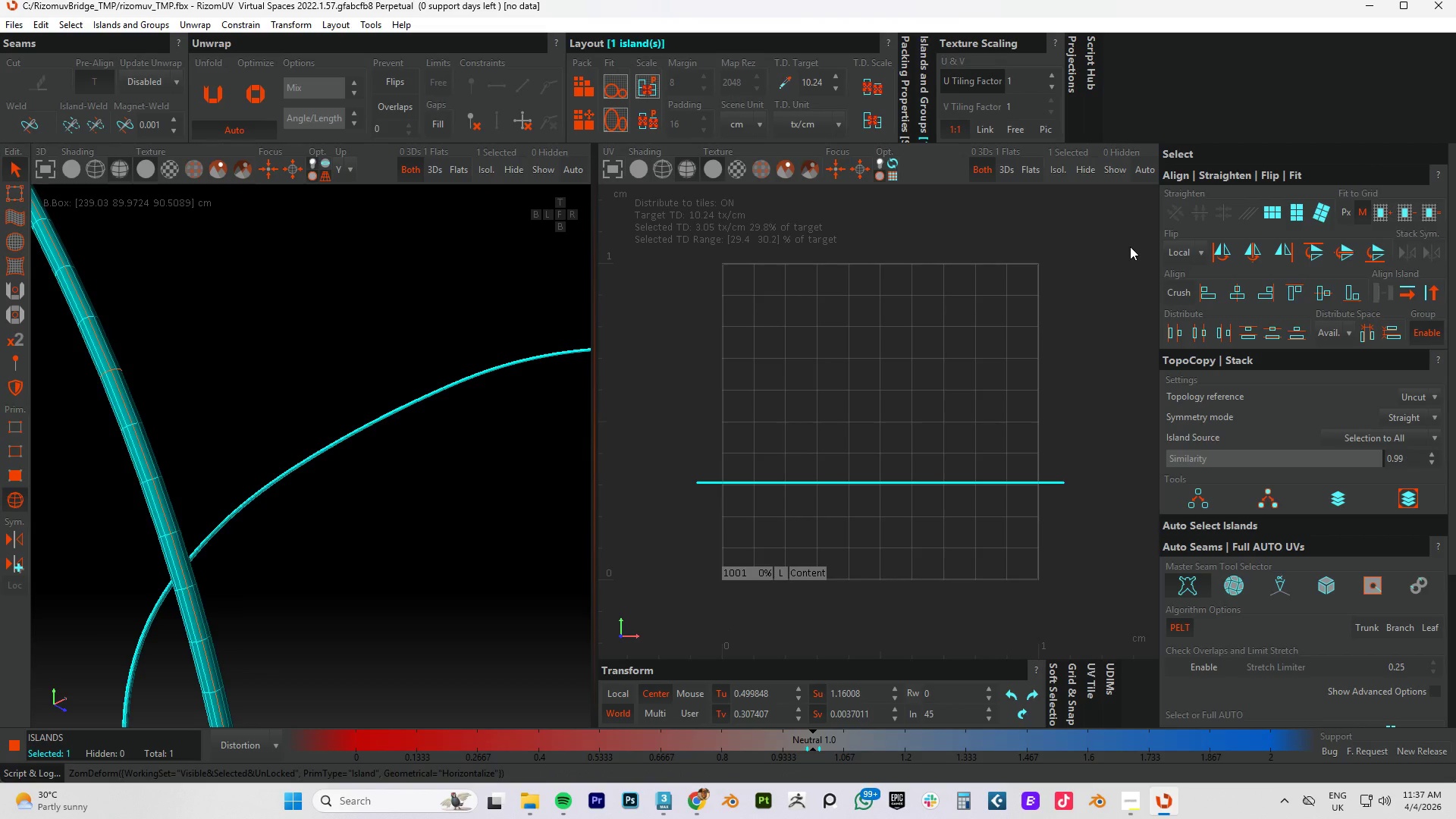 
type(pz)
 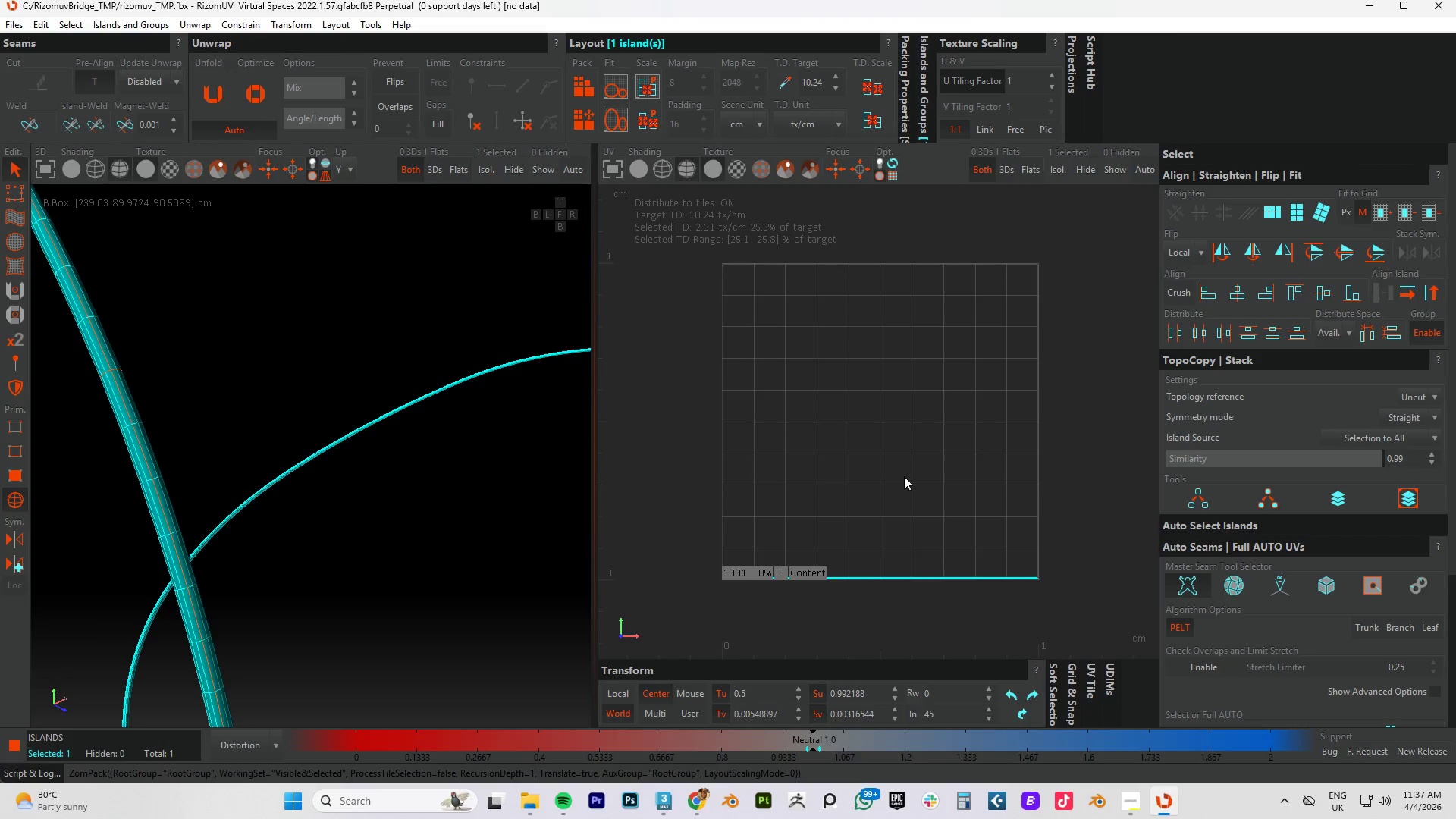 
key(Control+S)
 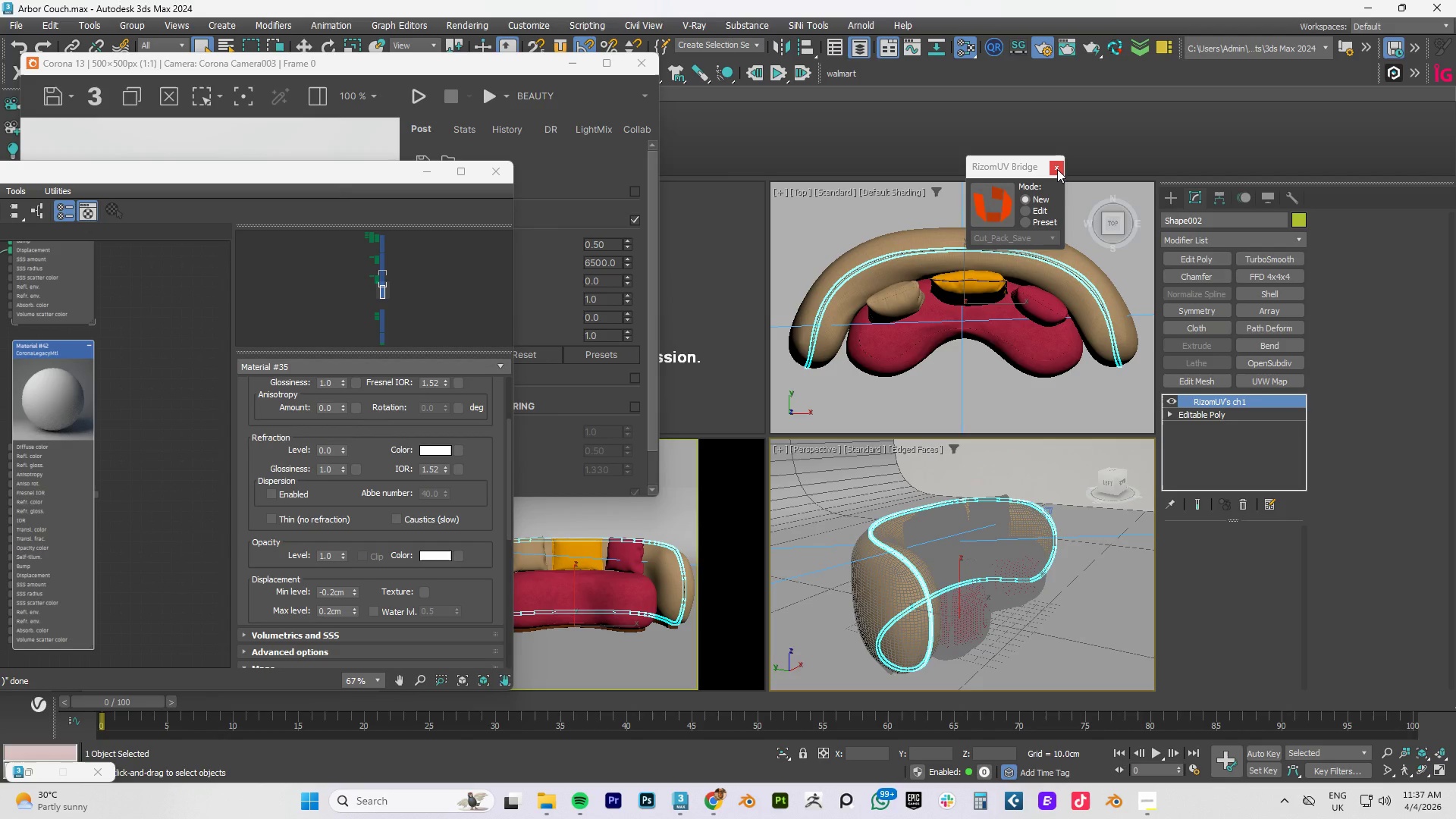 
wait(7.5)
 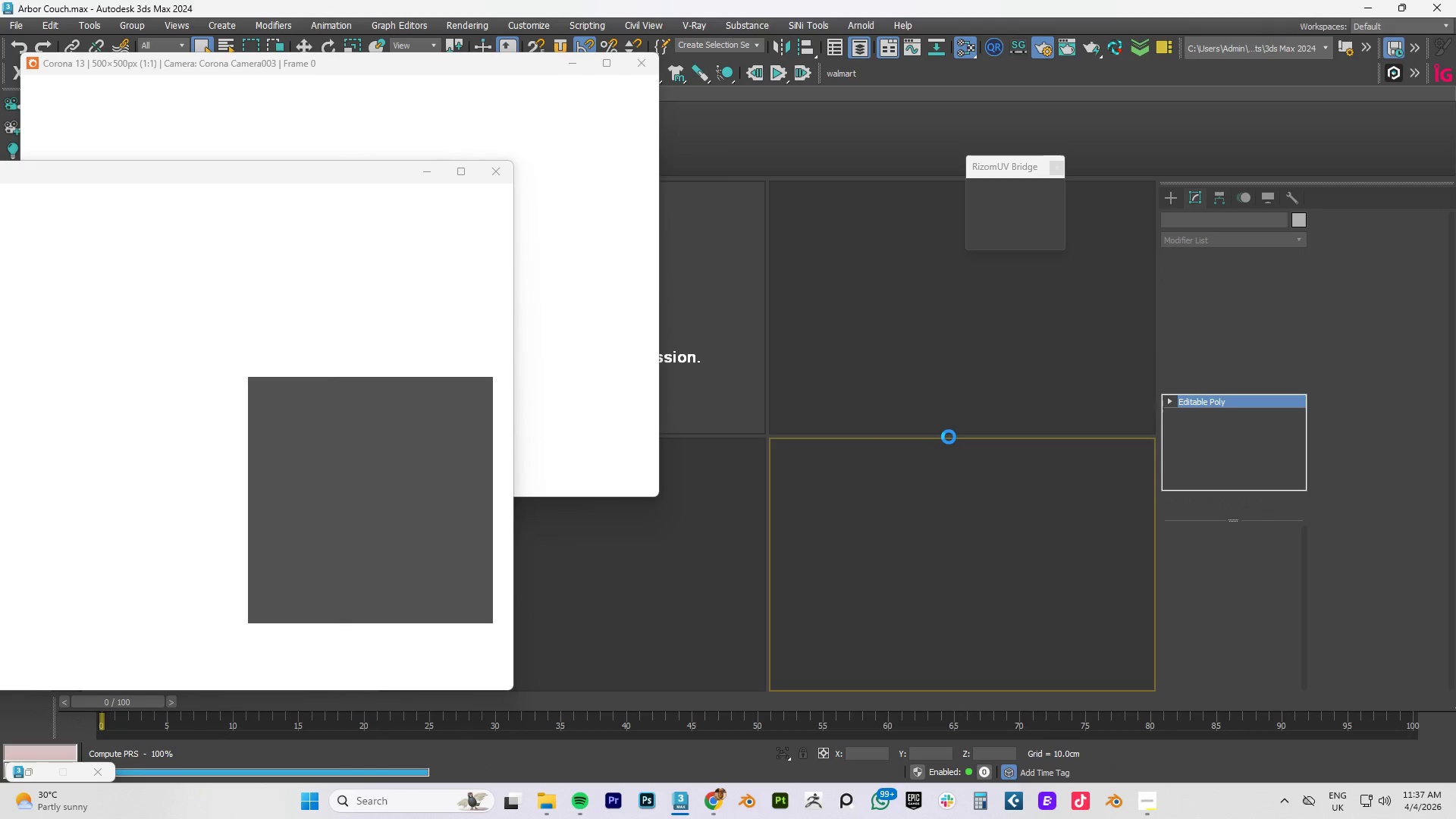 
left_click([1058, 170])
 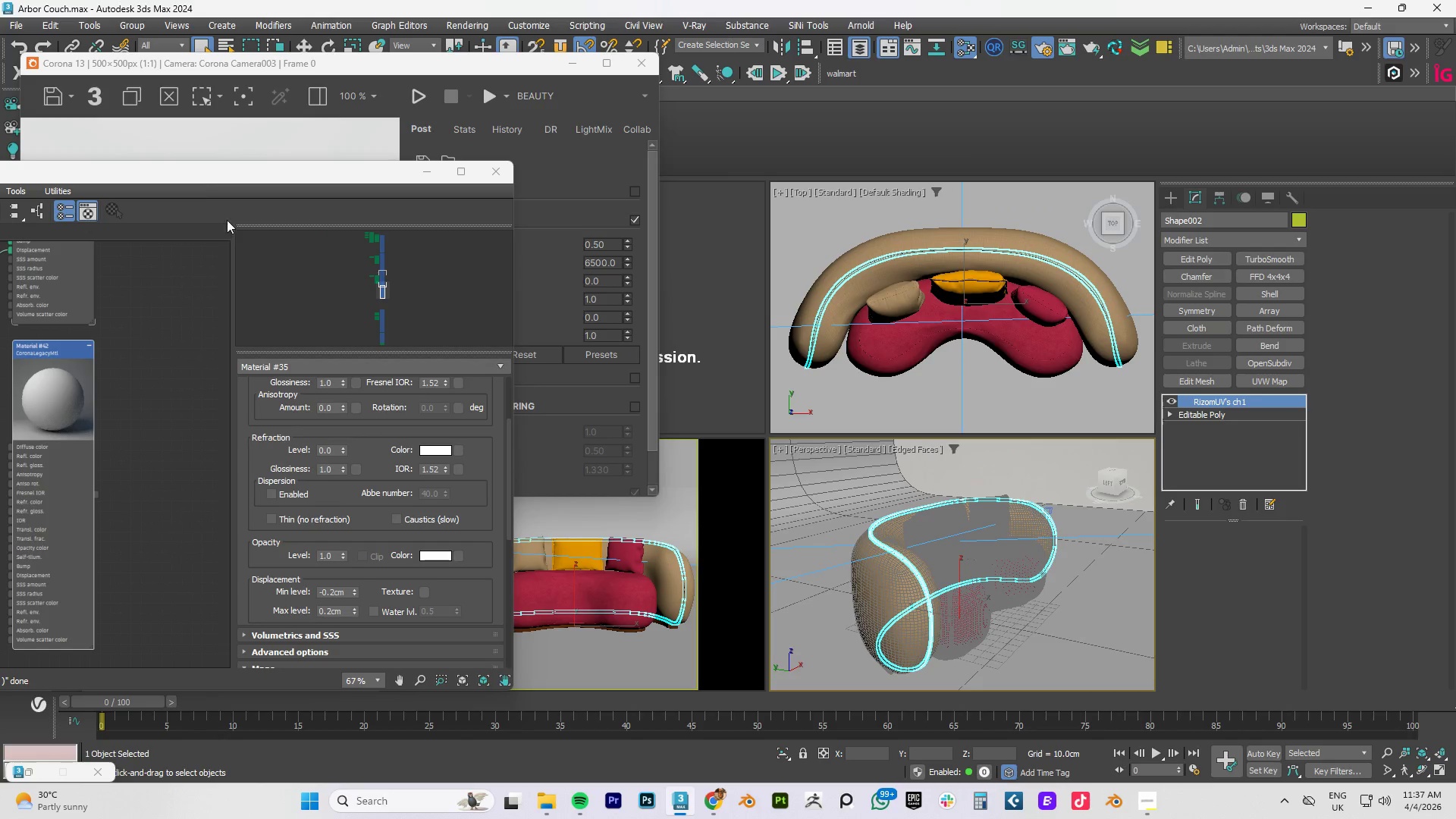 
left_click_drag(start_coordinate=[155, 177], to_coordinate=[731, 155])
 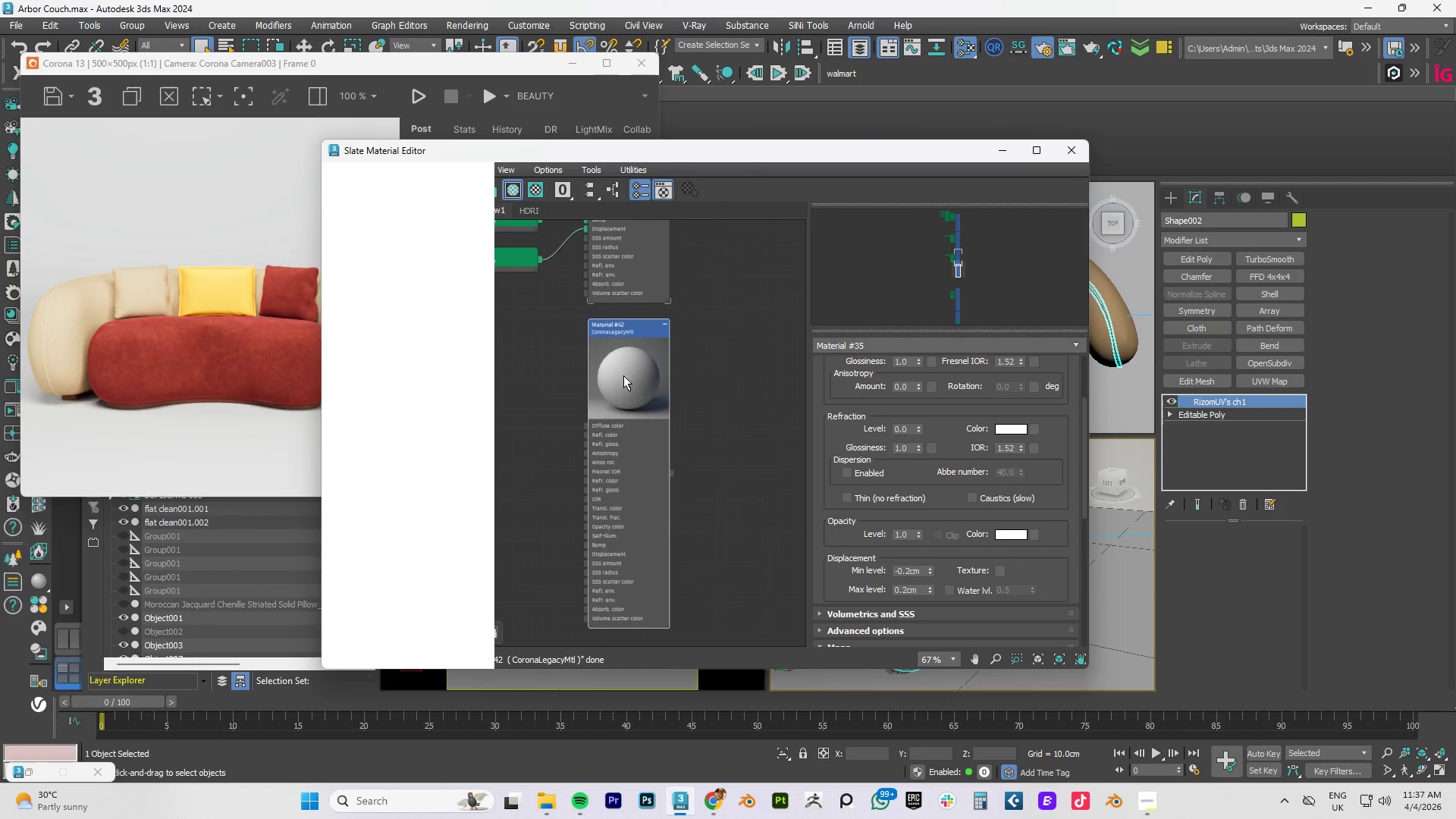 
scroll: coordinate [623, 375], scroll_direction: down, amount: 4.0
 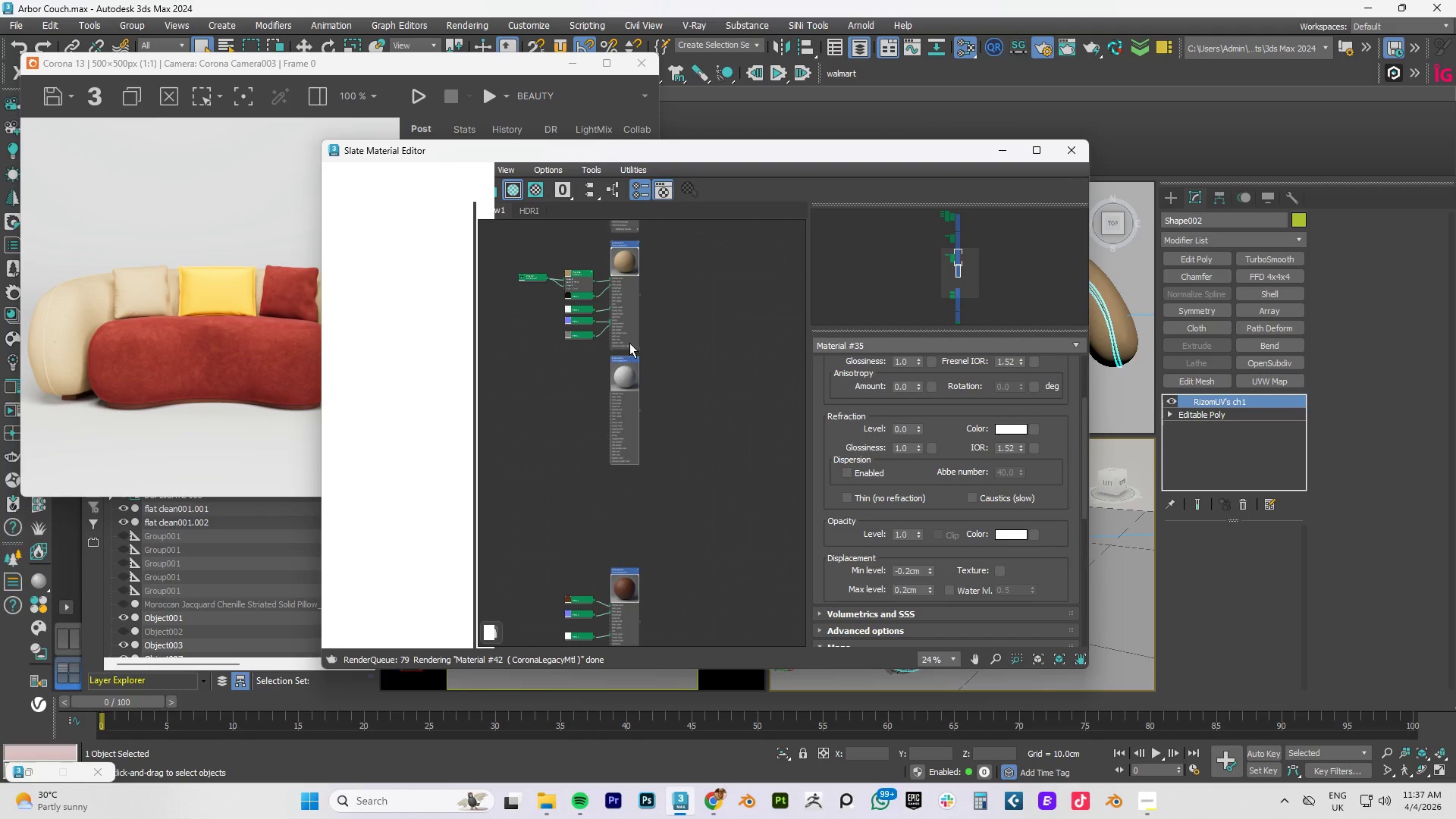 
scroll: coordinate [629, 323], scroll_direction: up, amount: 1.0
 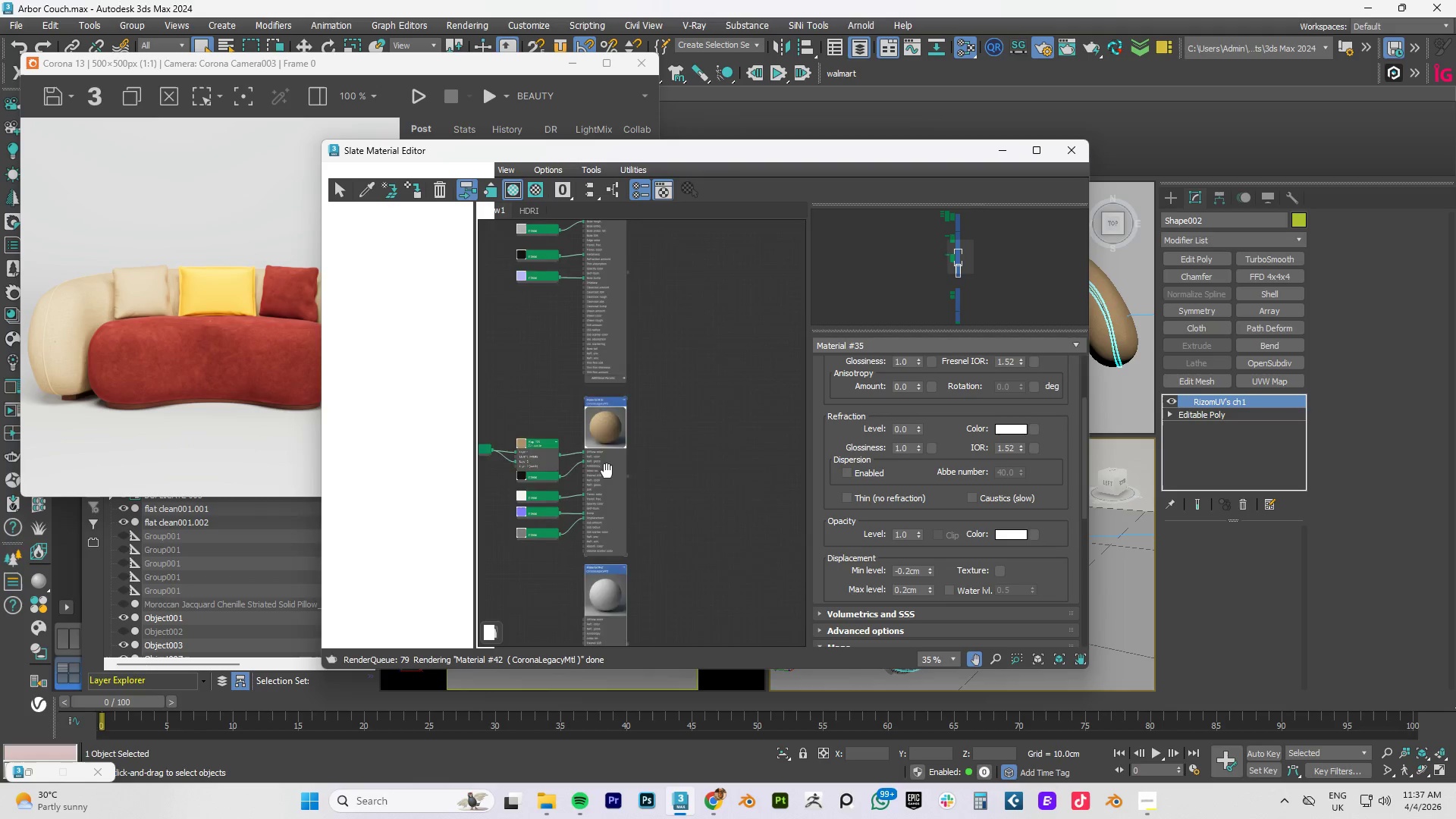 
wait(5.95)
 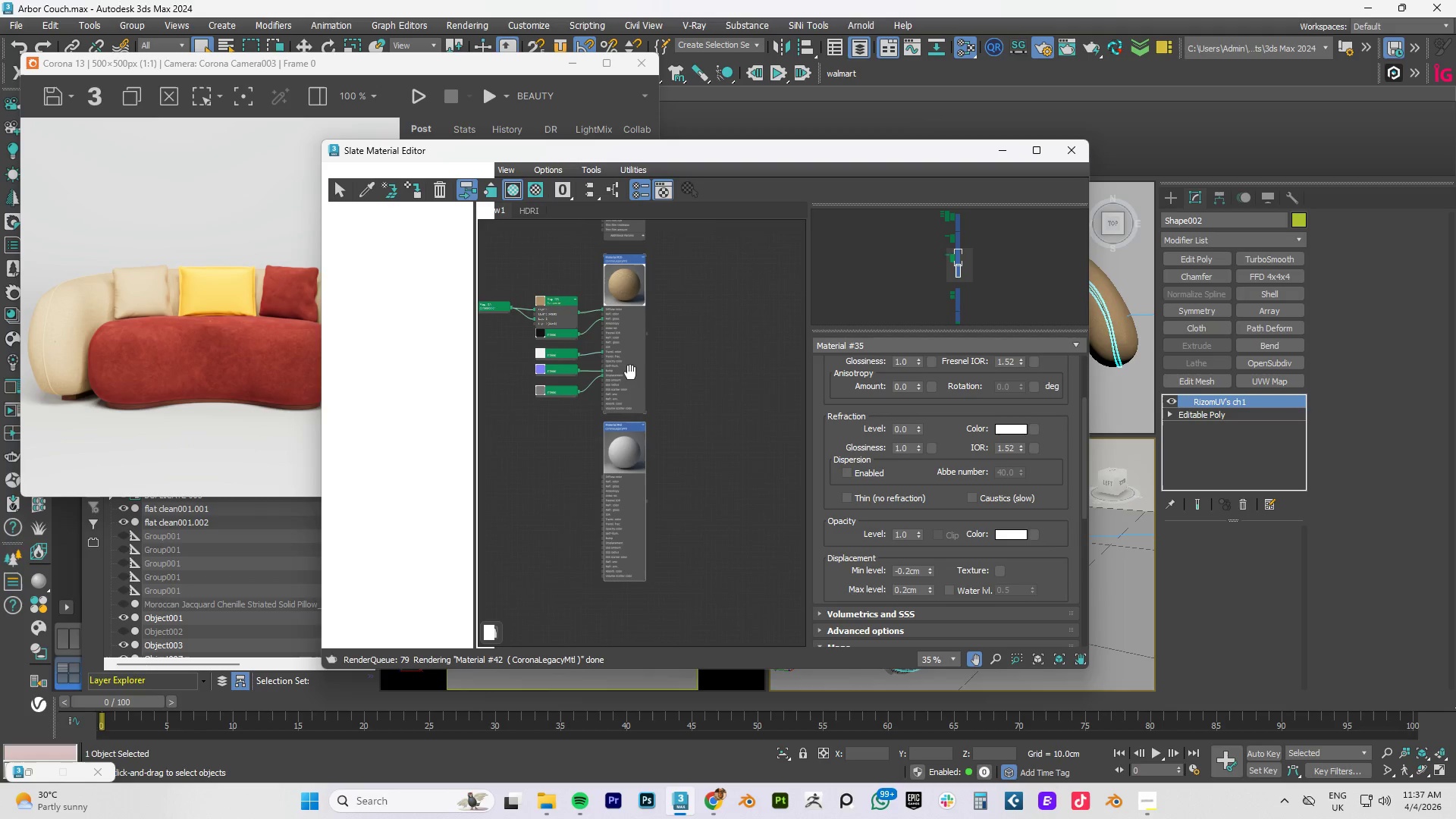 
scroll: coordinate [593, 288], scroll_direction: up, amount: 3.0
 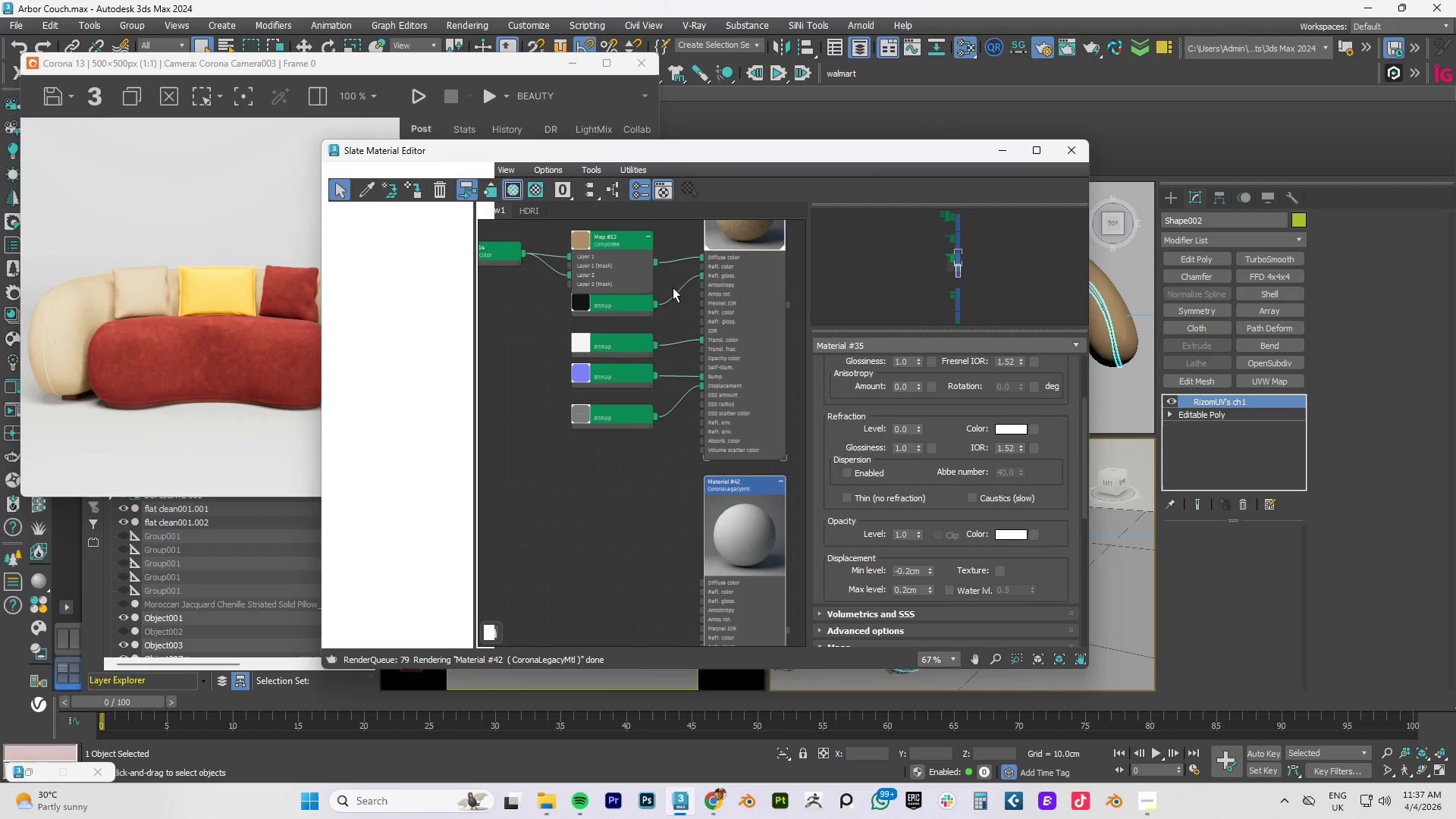 
scroll: coordinate [686, 306], scroll_direction: down, amount: 3.0
 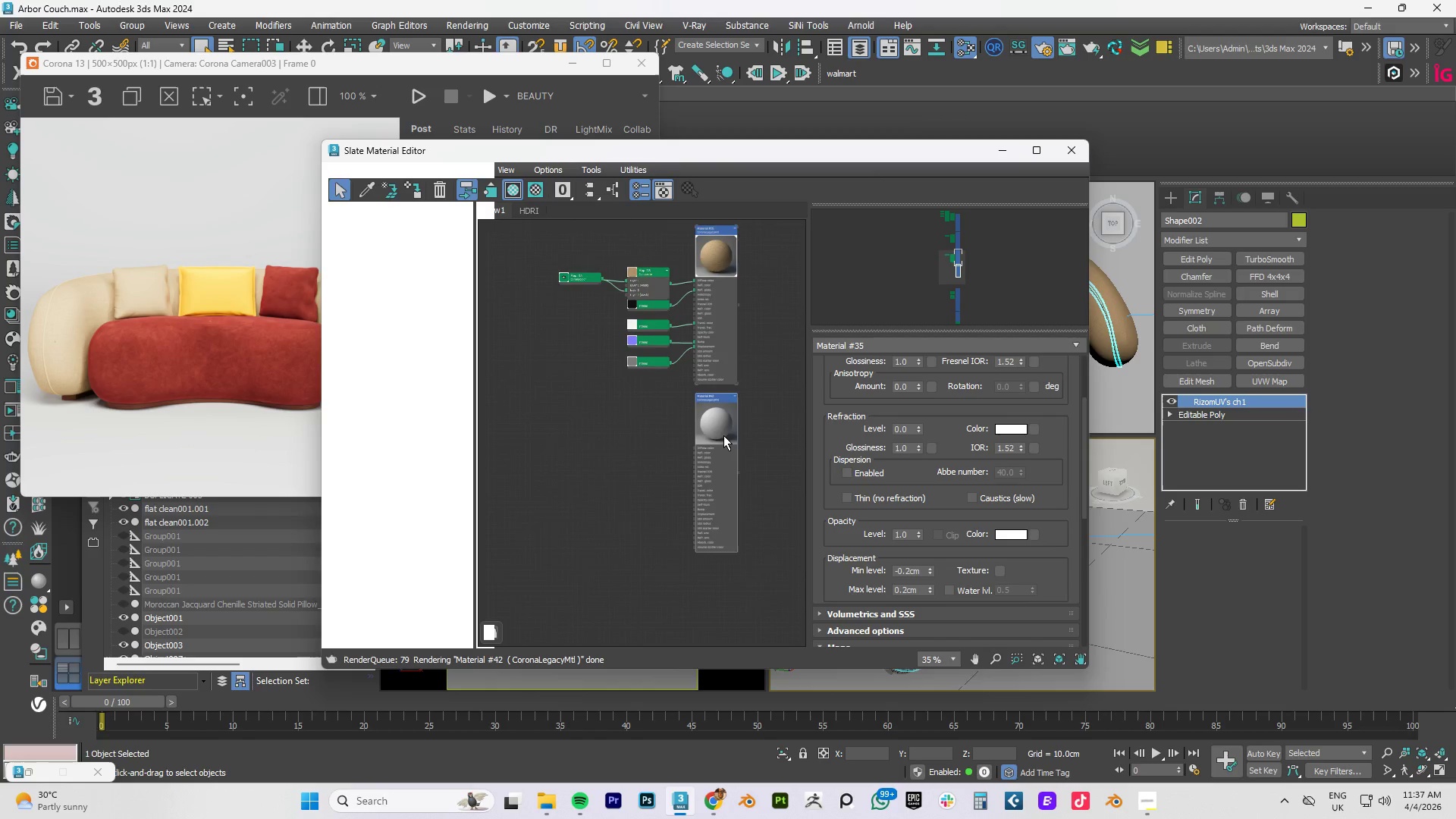 
scroll: coordinate [689, 397], scroll_direction: up, amount: 4.0
 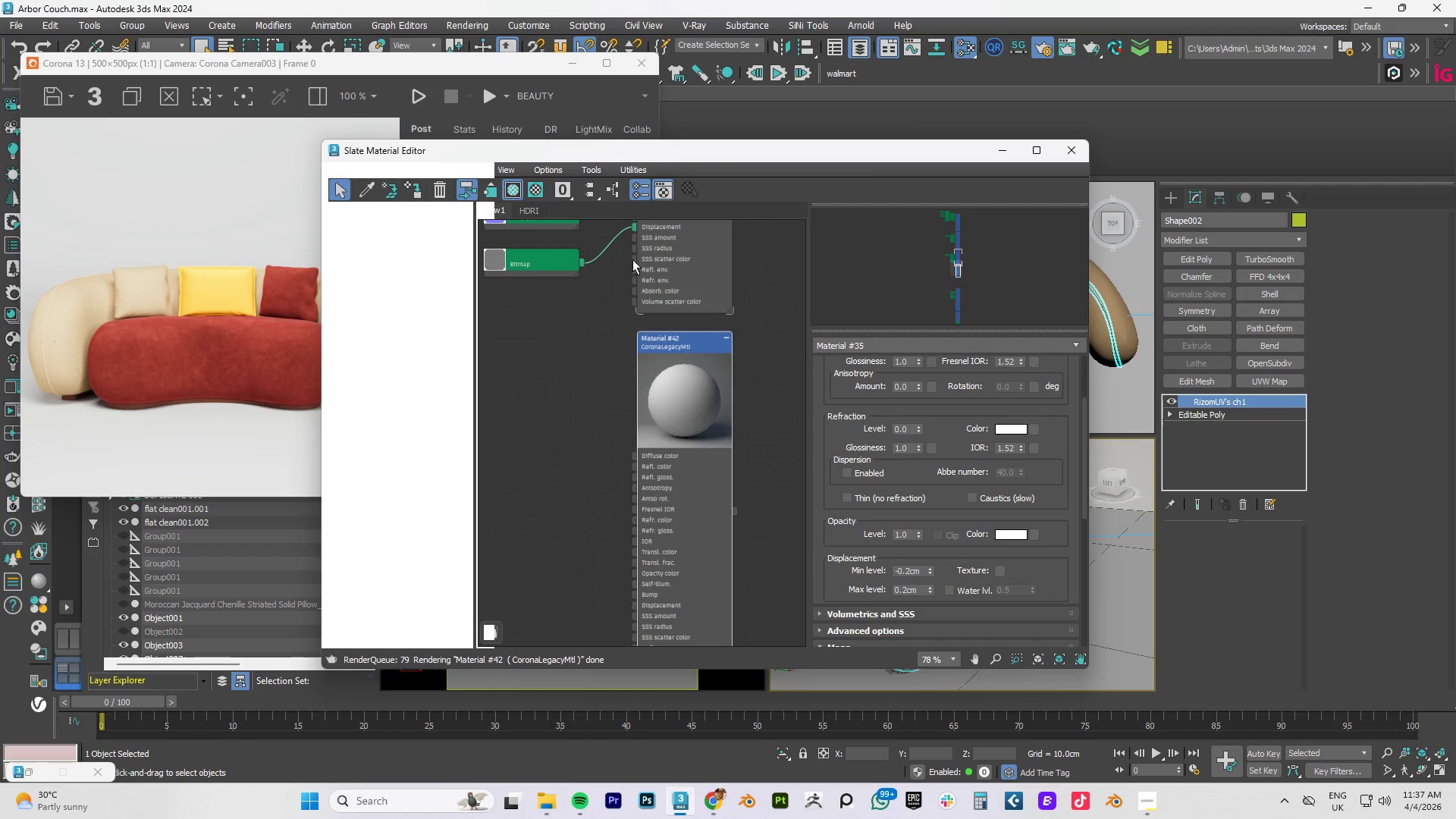 
scroll: coordinate [677, 287], scroll_direction: down, amount: 3.0
 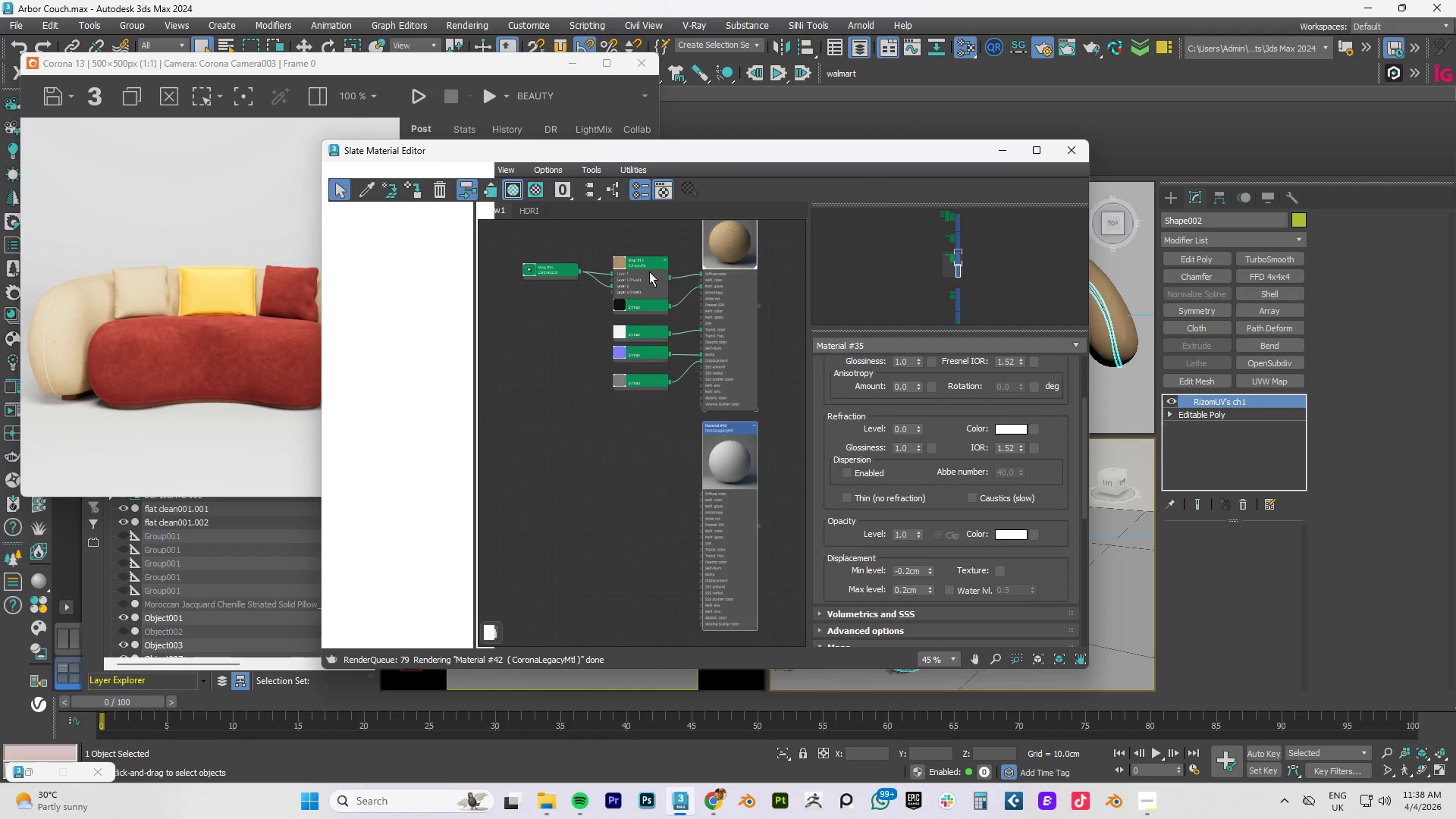 
left_click_drag(start_coordinate=[539, 243], to_coordinate=[673, 413])
 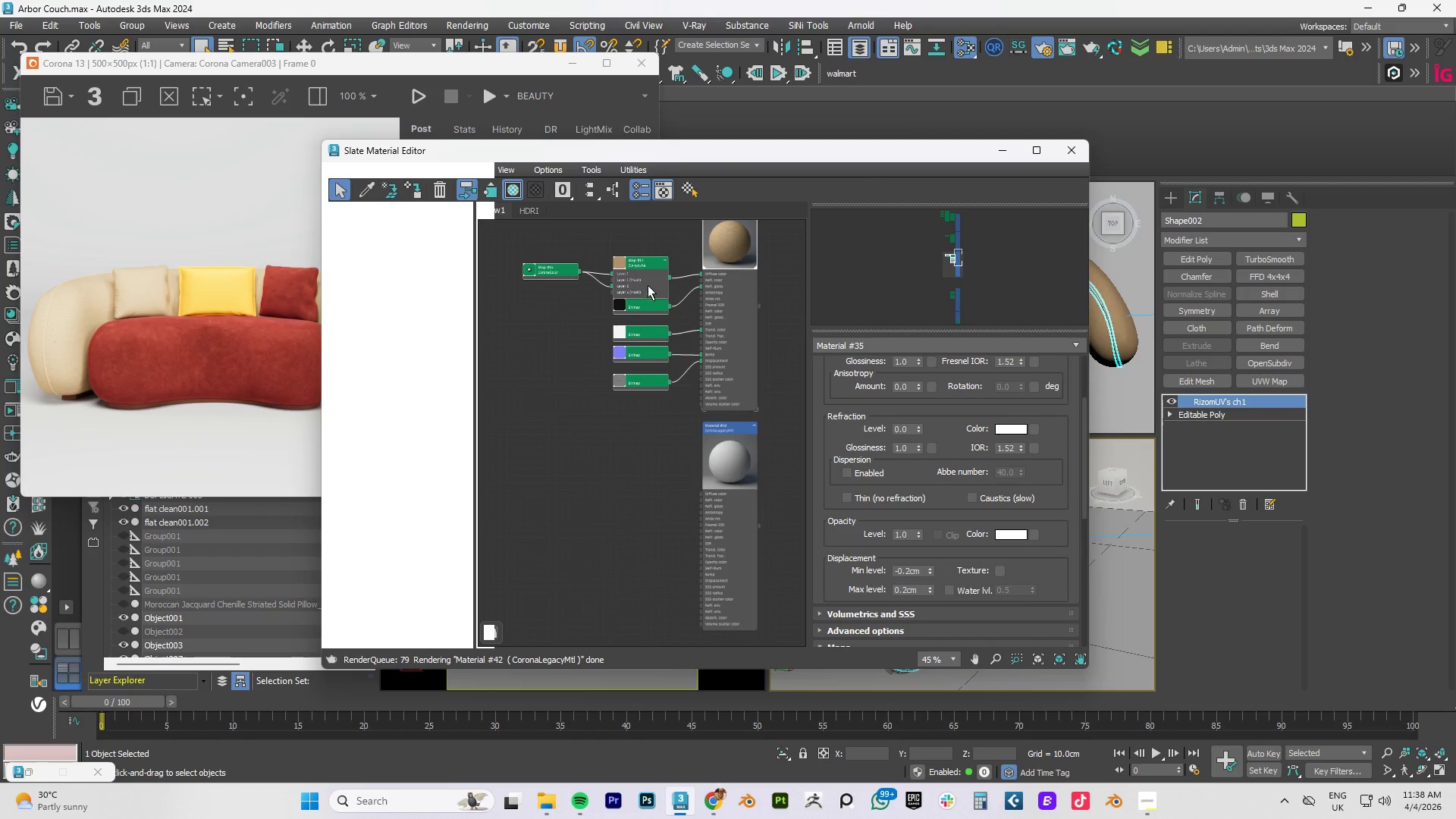 
hold_key(key=ShiftLeft, duration=1.5)
left_click_drag(start_coordinate=[648, 277], to_coordinate=[654, 498])
 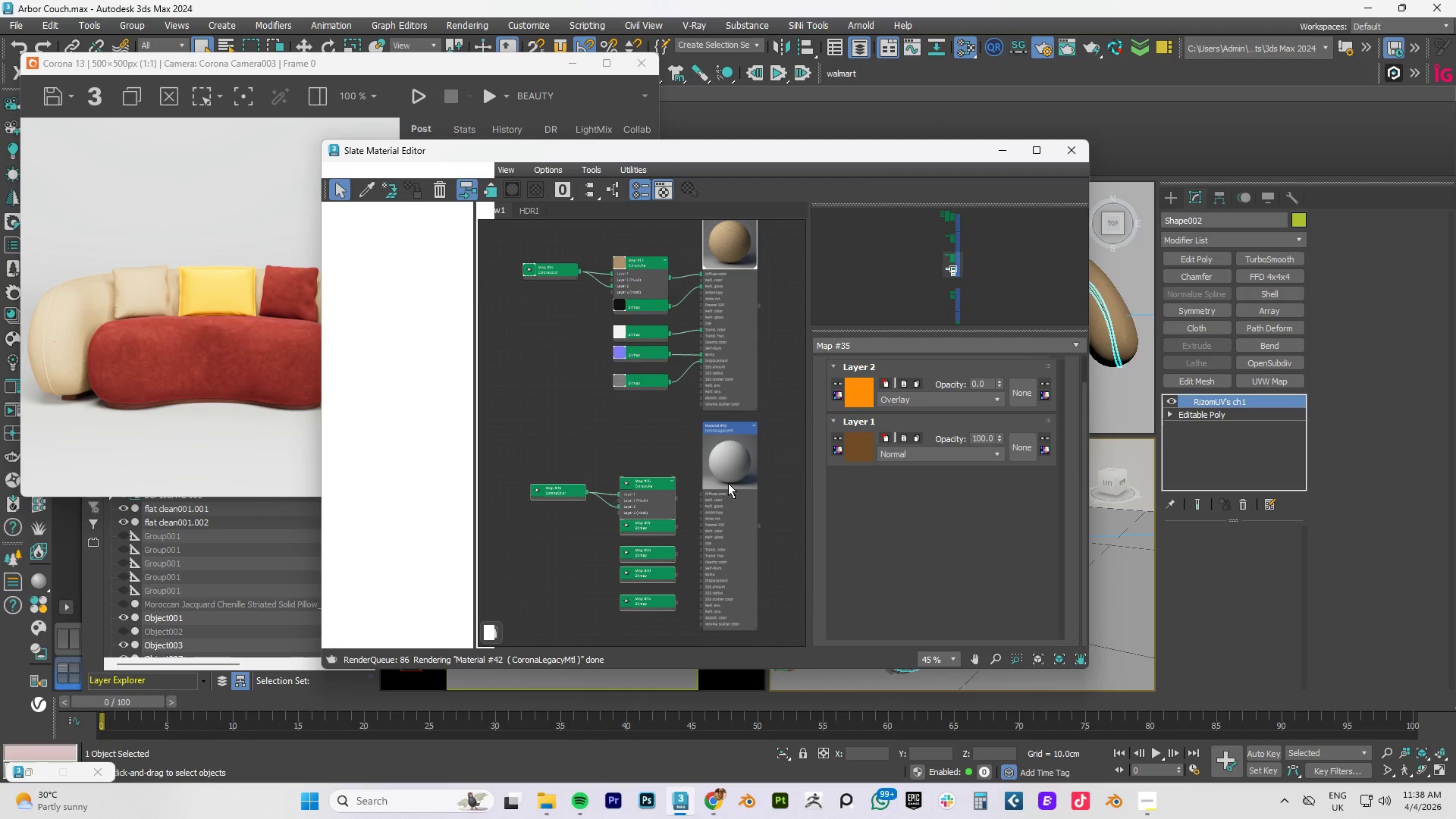 
hold_key(key=ShiftLeft, duration=0.52)
 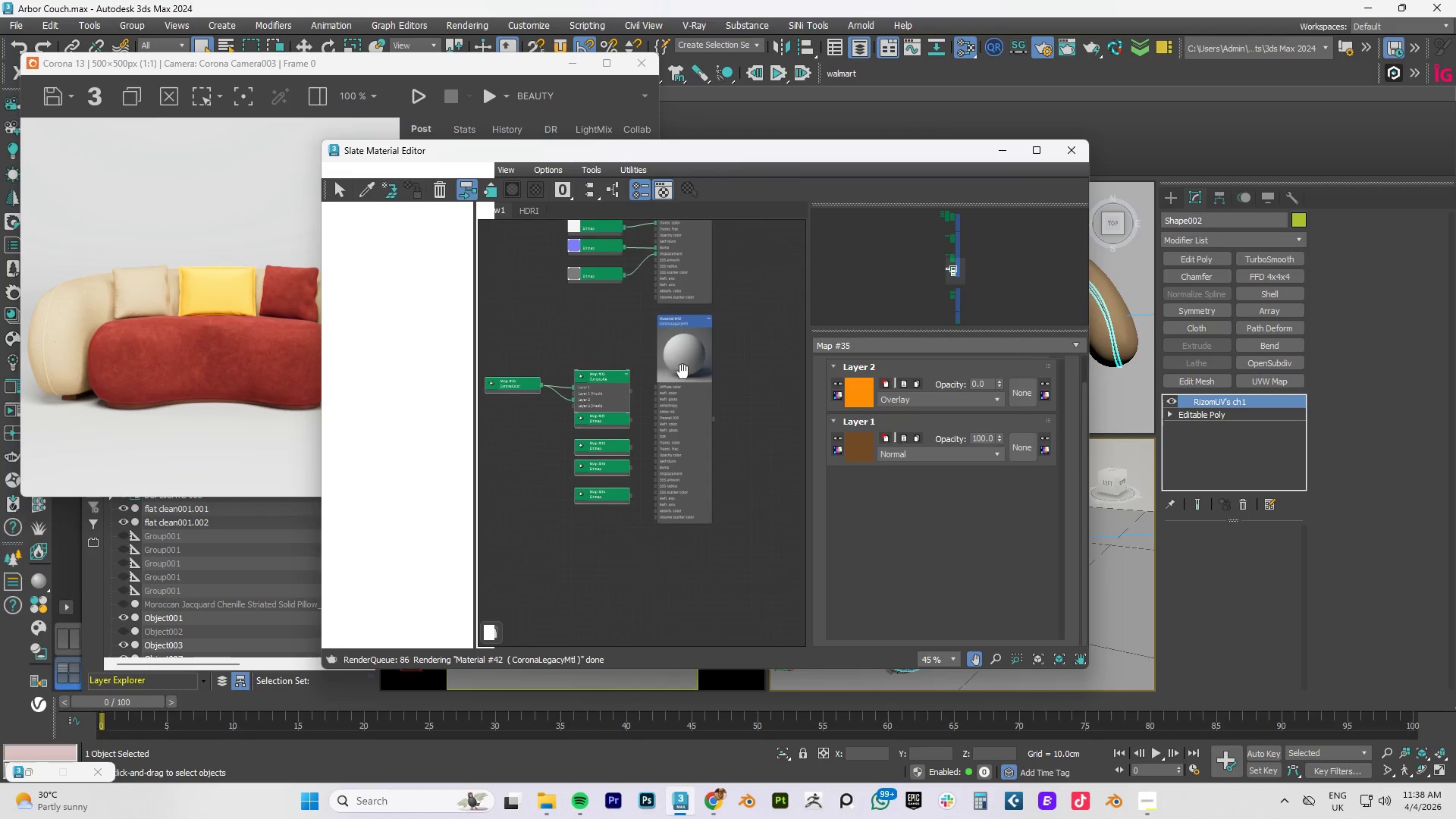 
scroll: coordinate [664, 388], scroll_direction: up, amount: 2.0
 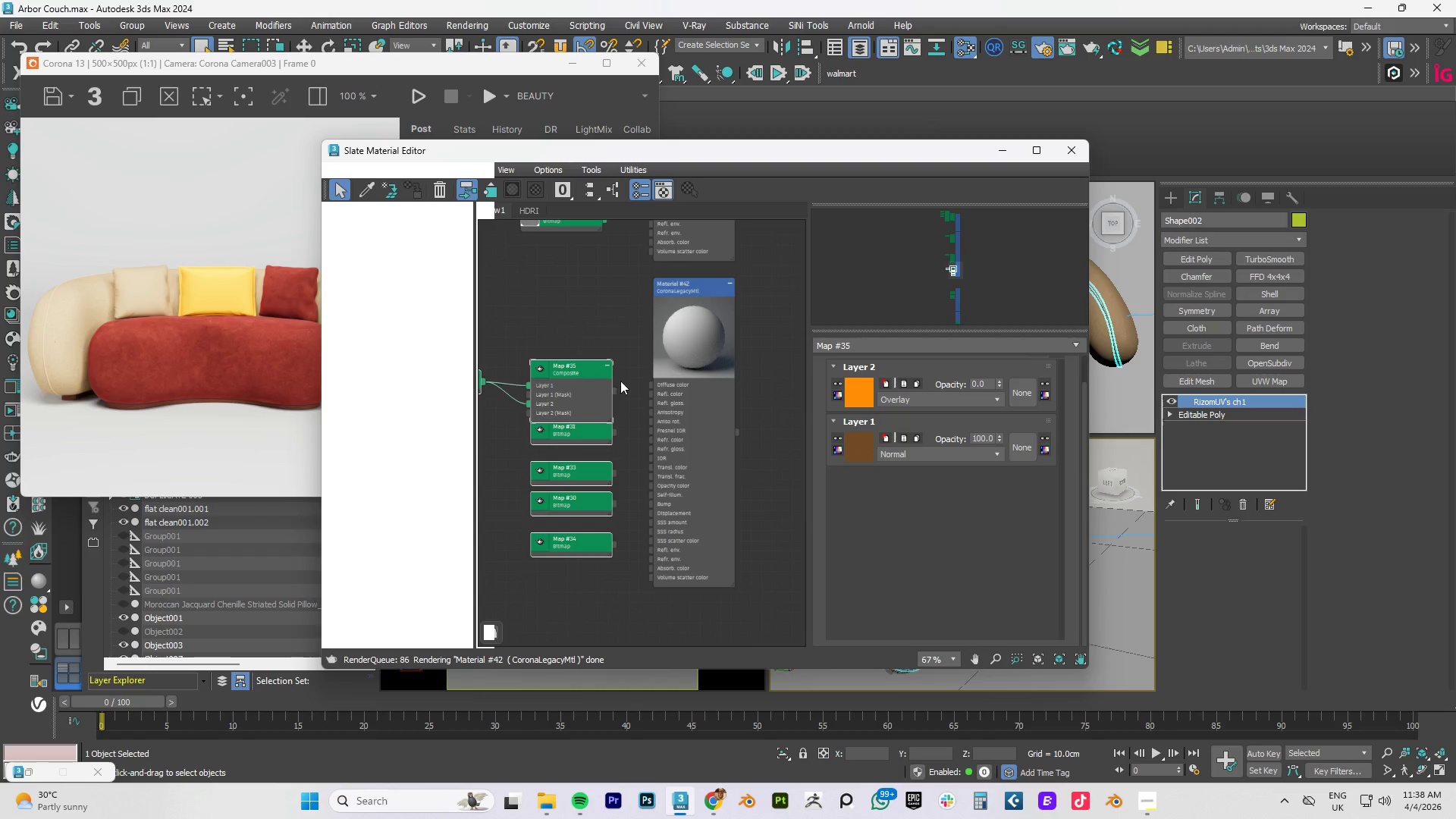 
left_click([622, 378])
 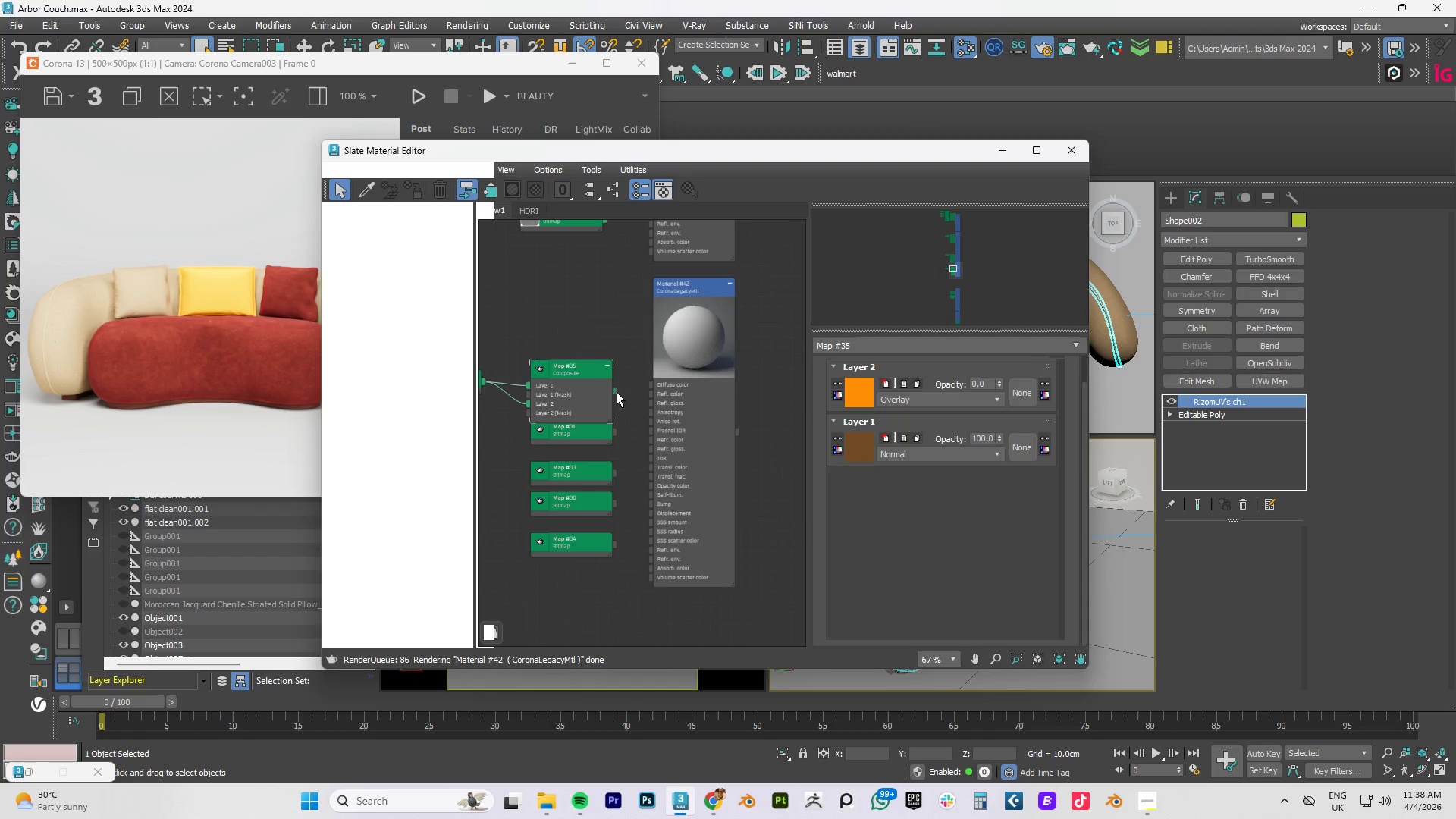 
left_click_drag(start_coordinate=[614, 392], to_coordinate=[648, 384])
 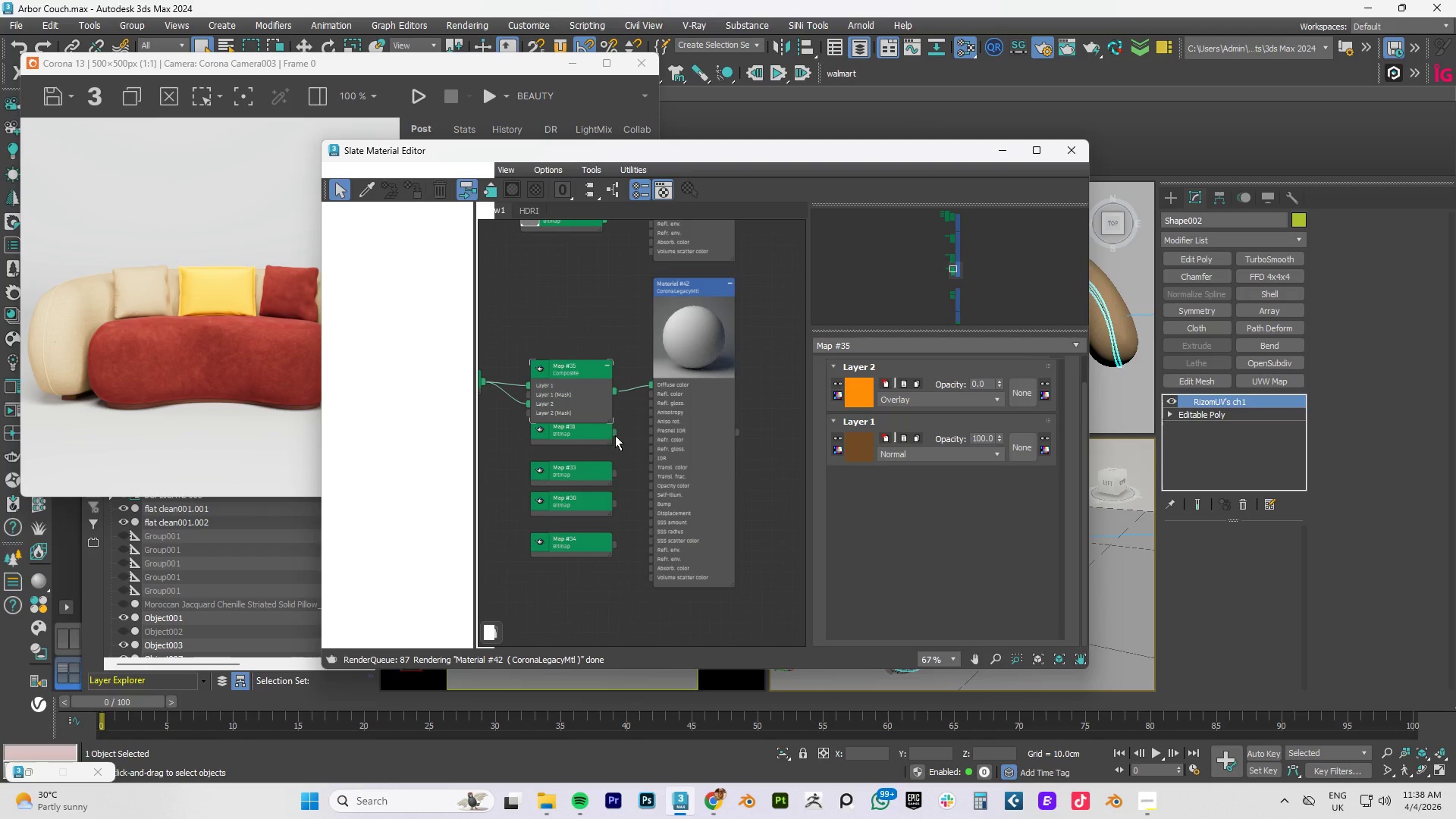 
left_click_drag(start_coordinate=[615, 435], to_coordinate=[650, 403])
 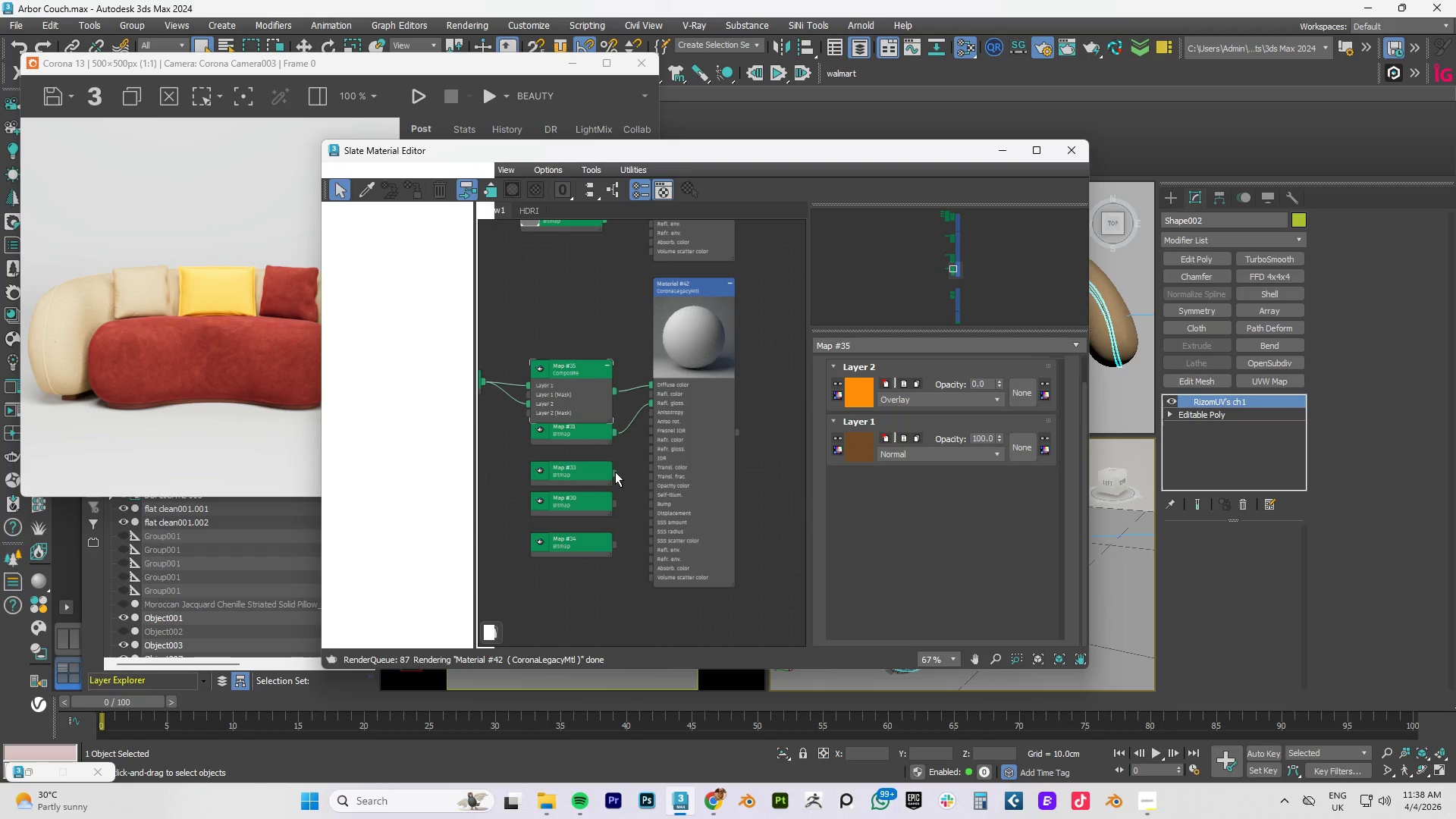 
left_click_drag(start_coordinate=[615, 472], to_coordinate=[649, 470])
 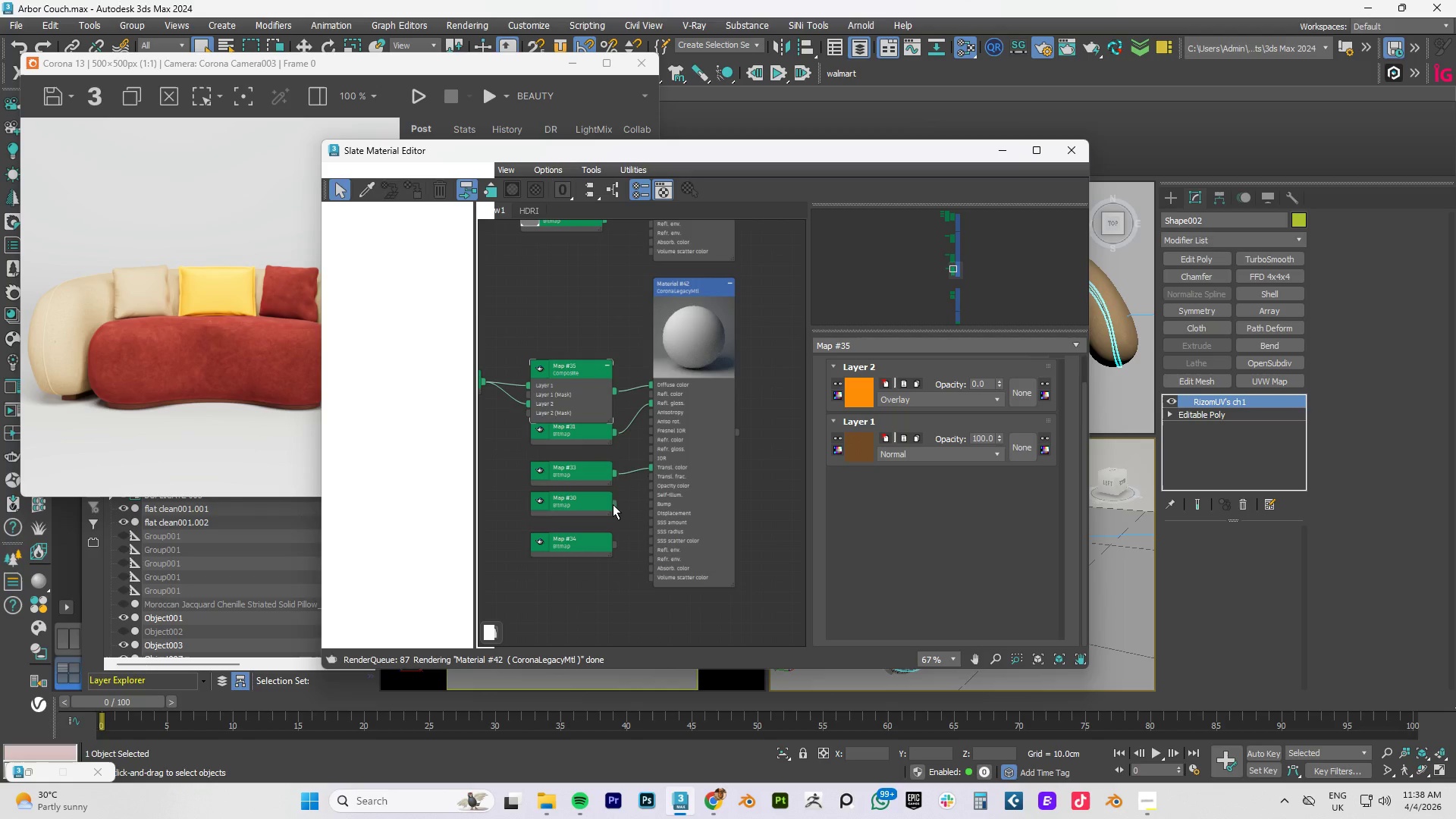 
left_click_drag(start_coordinate=[615, 502], to_coordinate=[655, 503])
 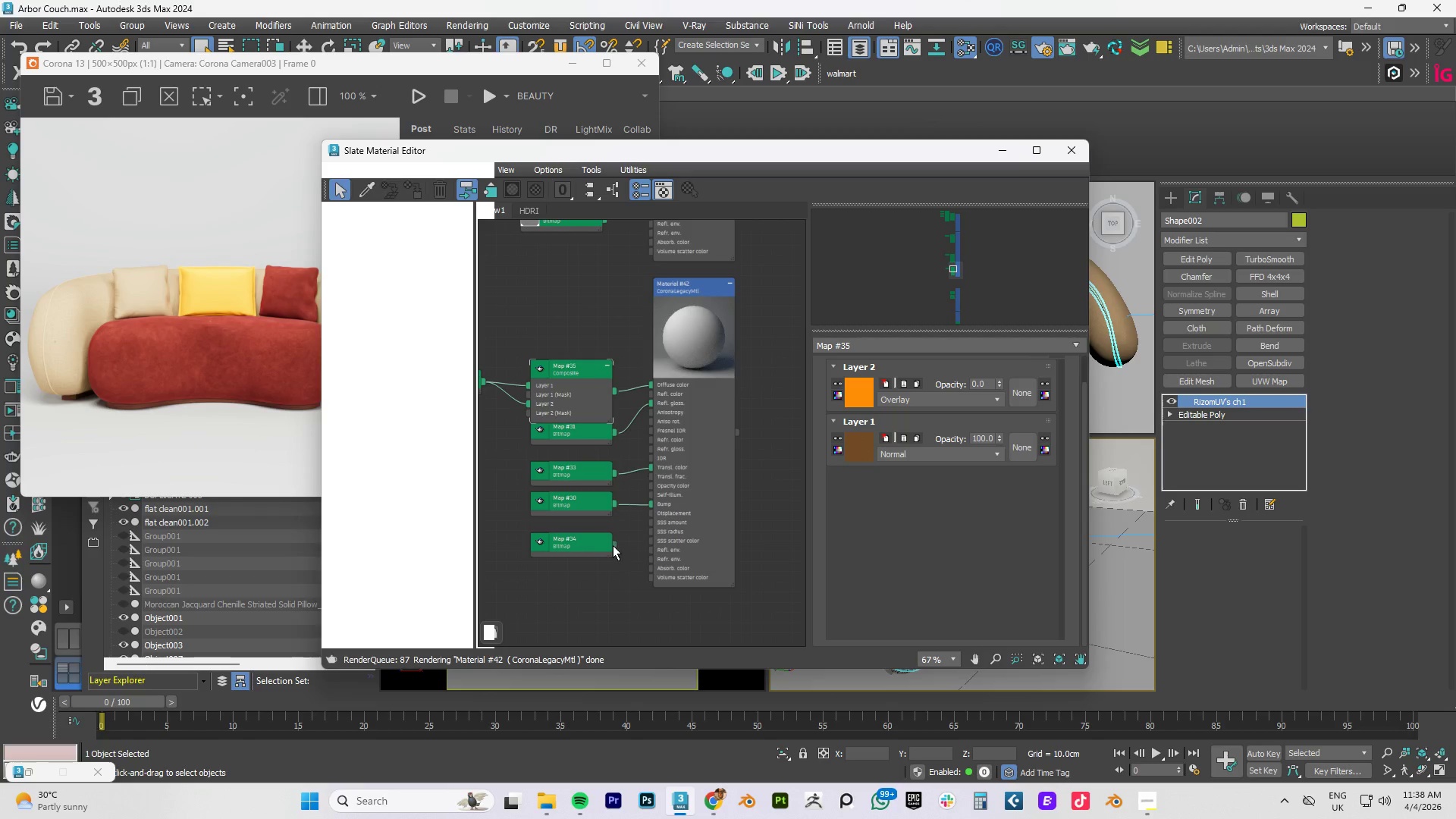 
left_click_drag(start_coordinate=[616, 543], to_coordinate=[651, 517])
 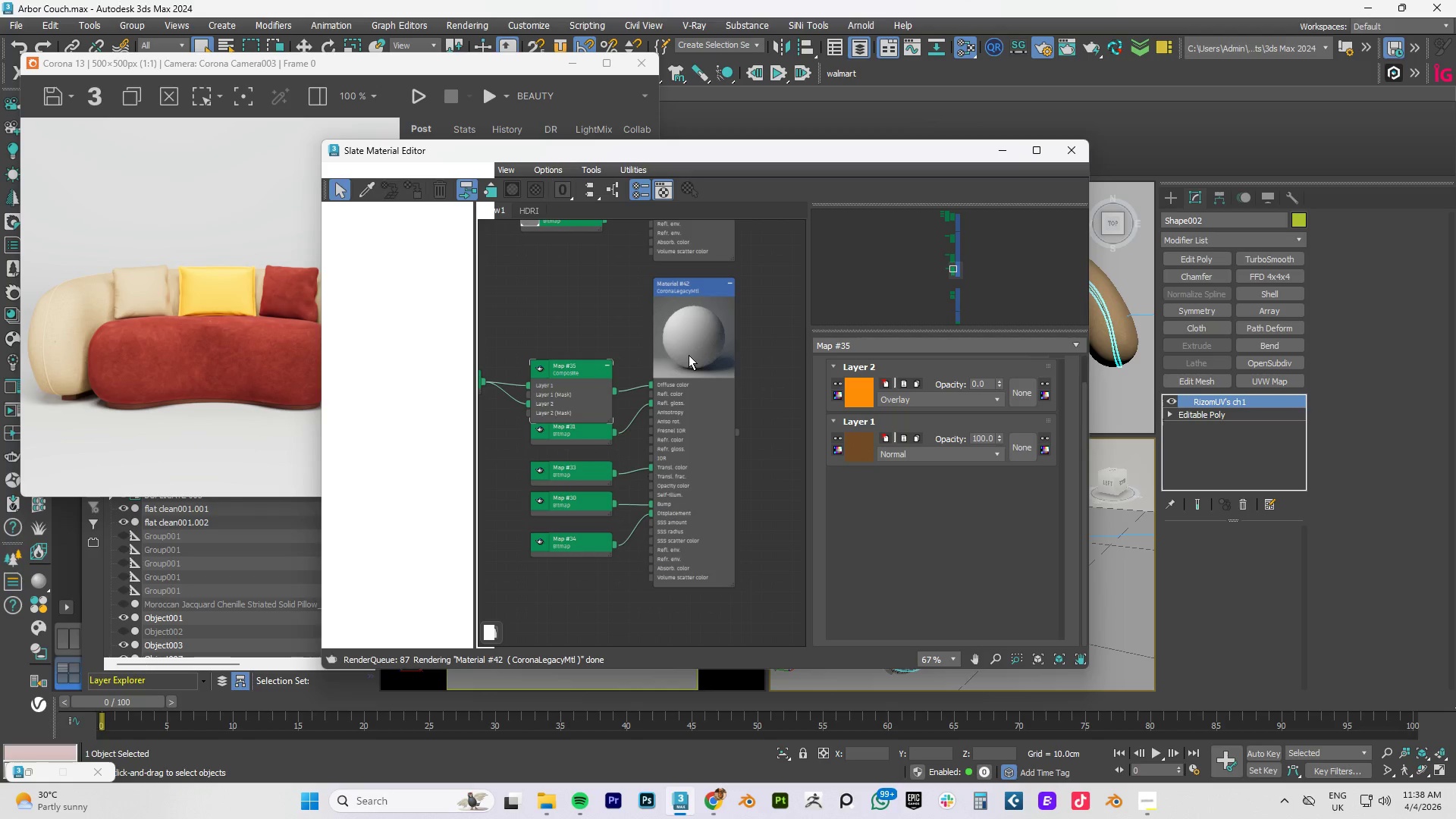 
right_click([689, 355])
 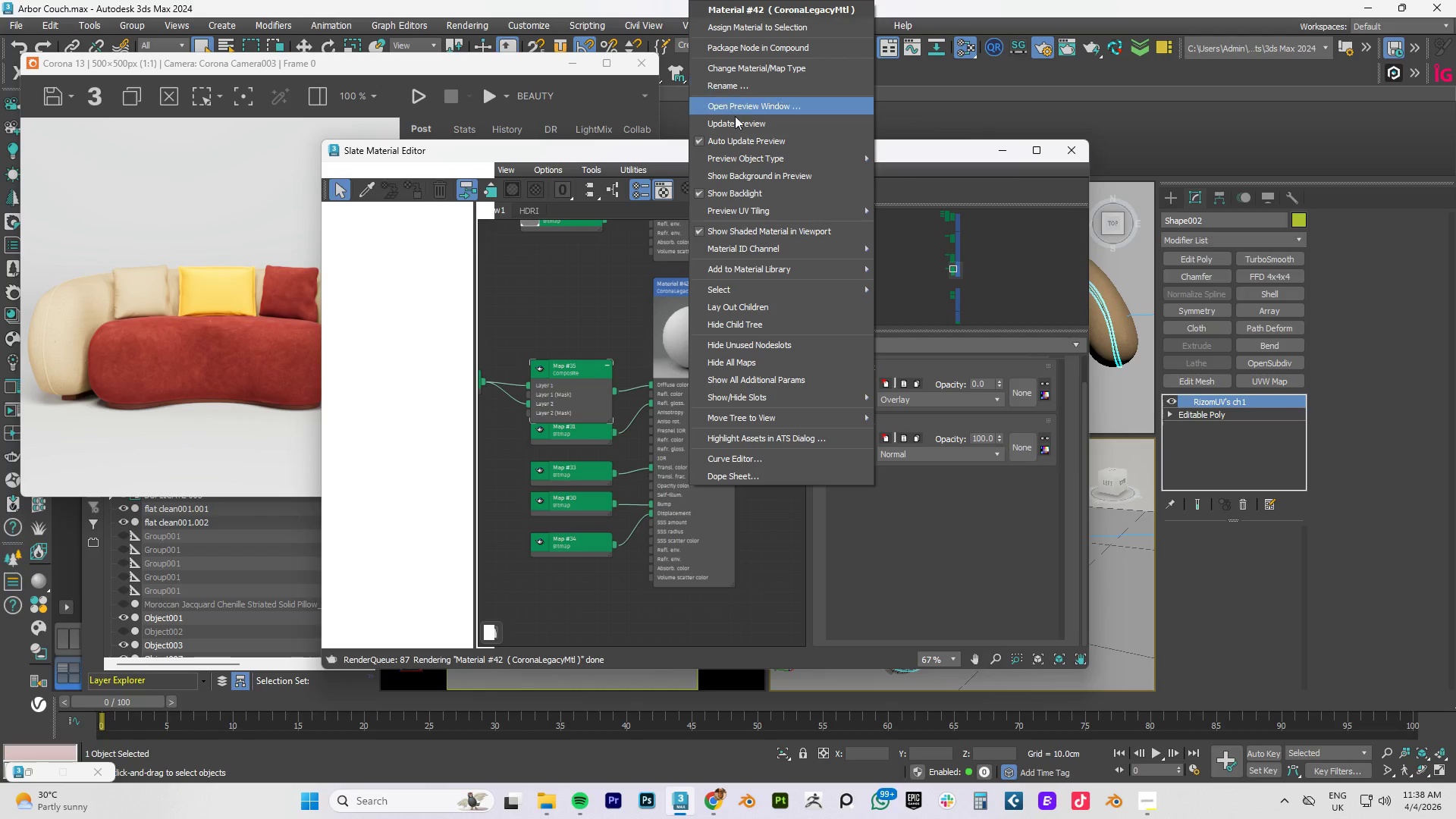 
left_click([735, 124])
 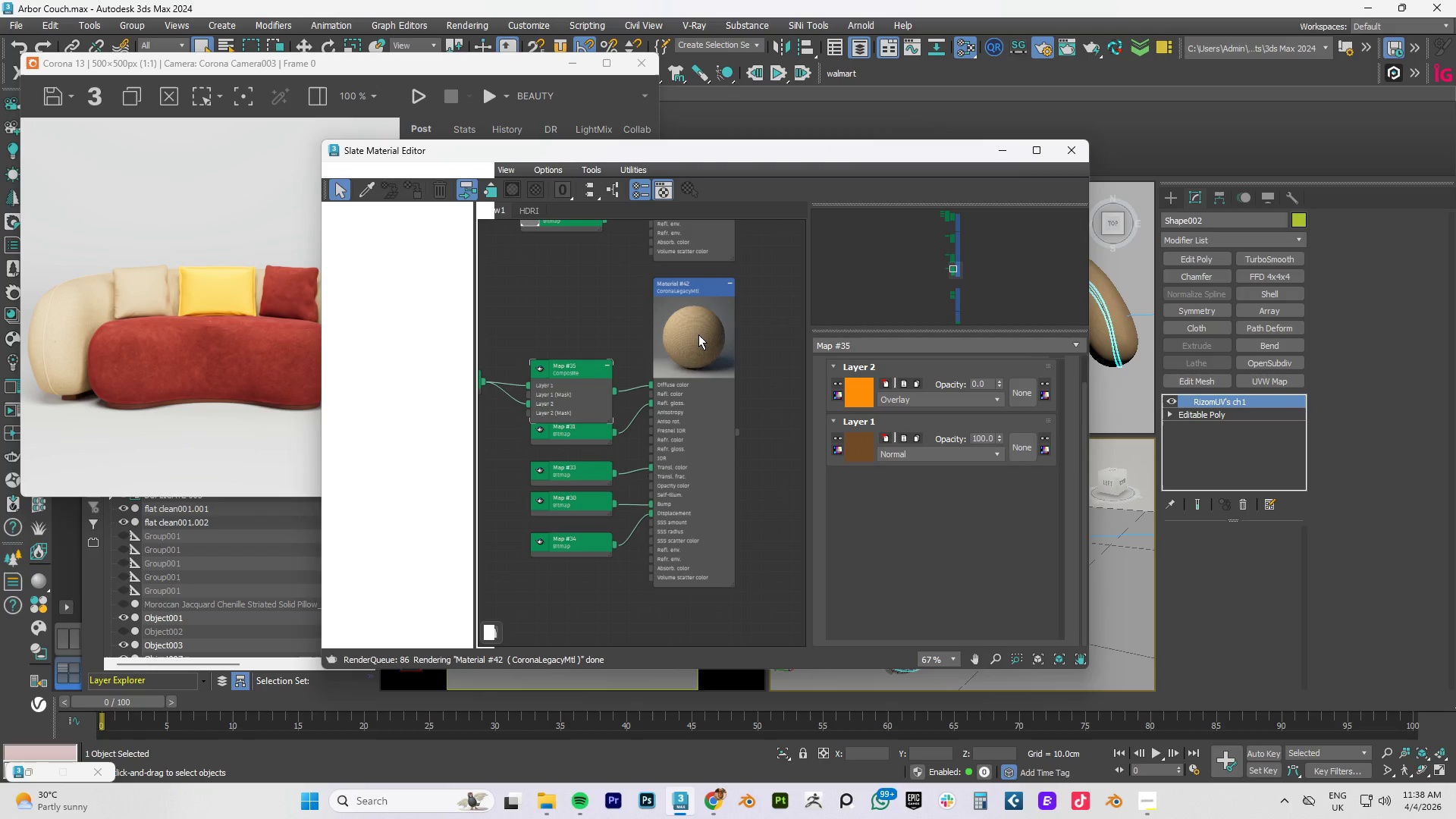 
right_click([698, 334])
 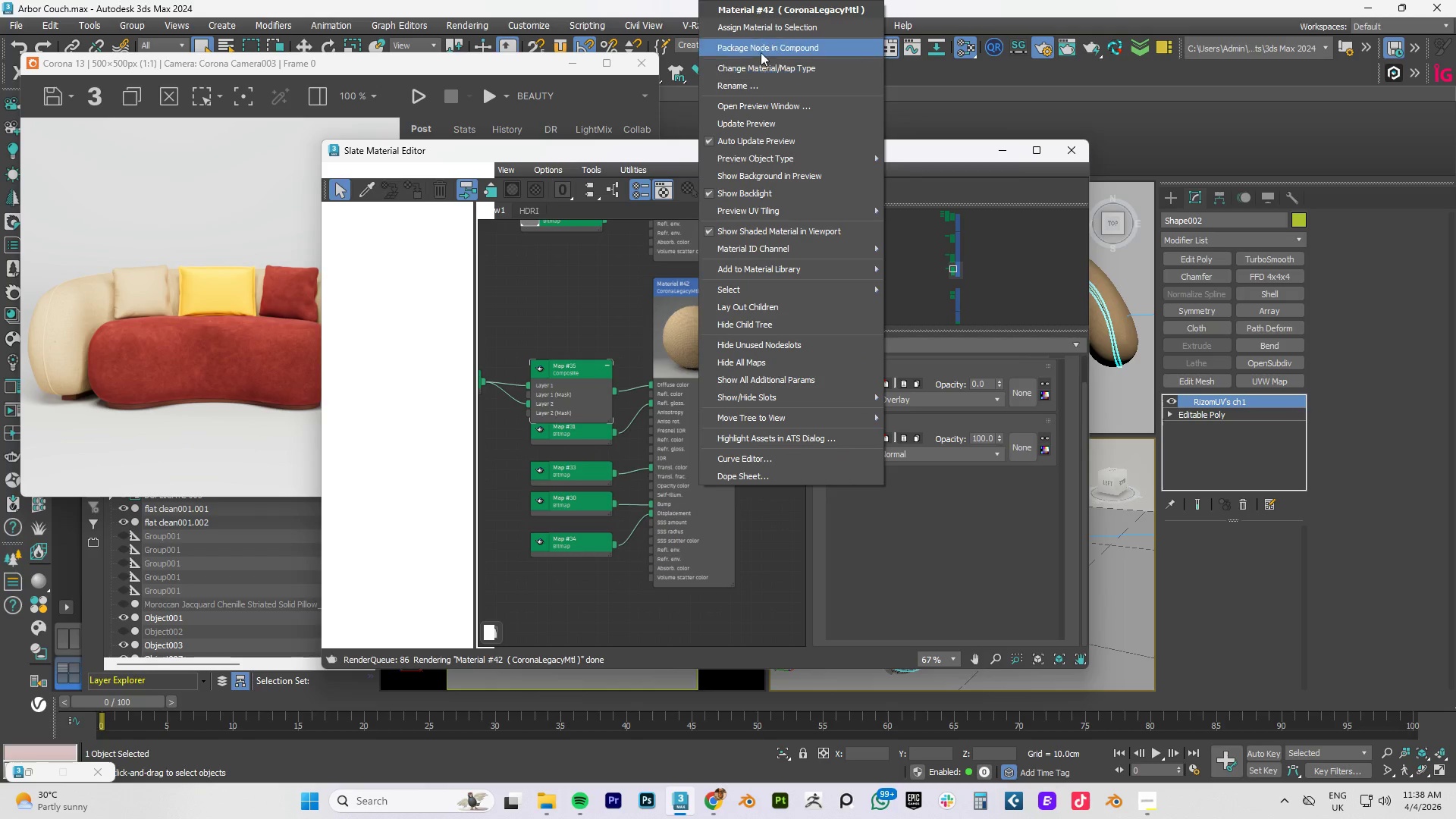 
left_click([753, 32])
 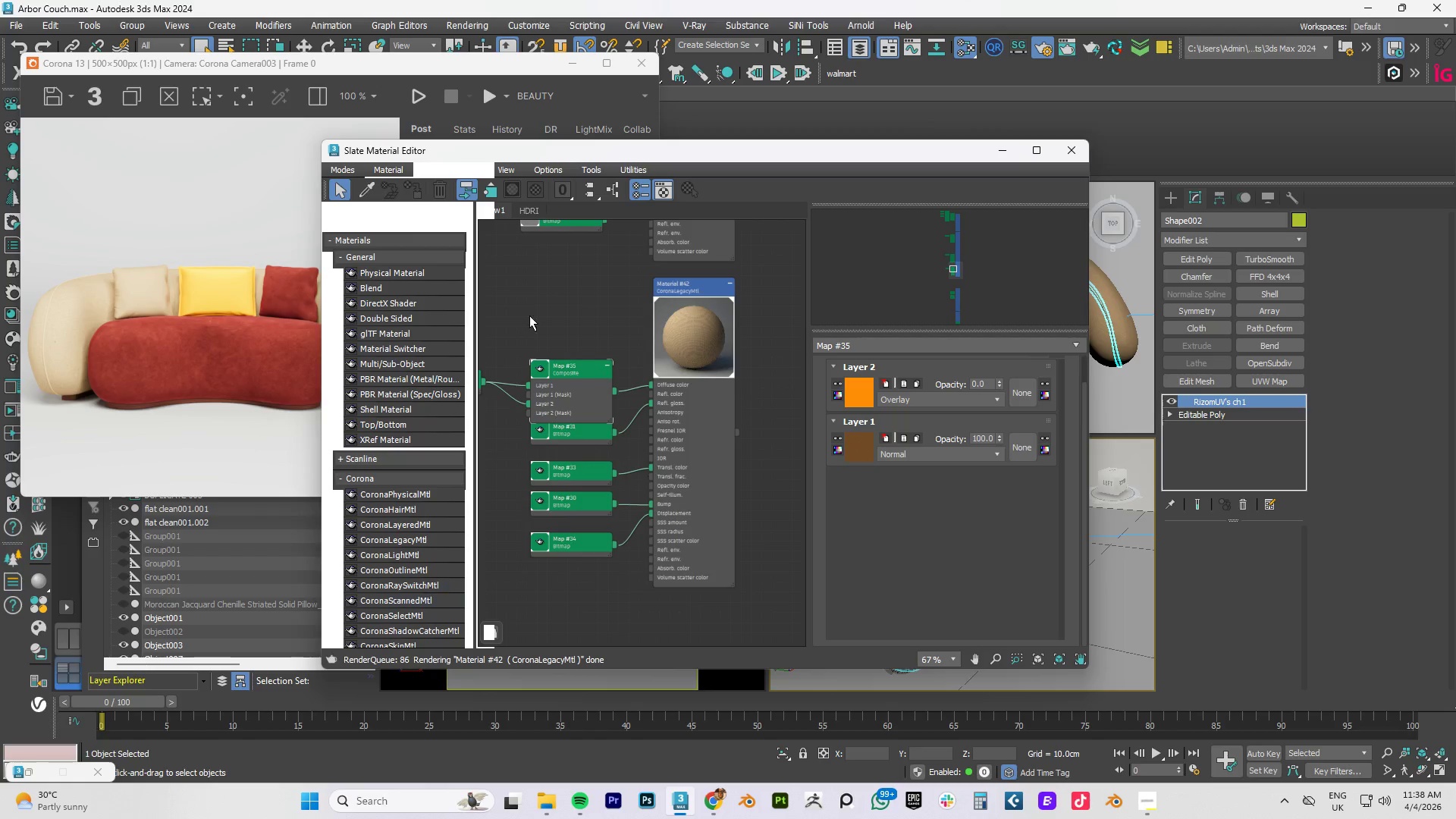 
left_click_drag(start_coordinate=[880, 152], to_coordinate=[1030, 162])
 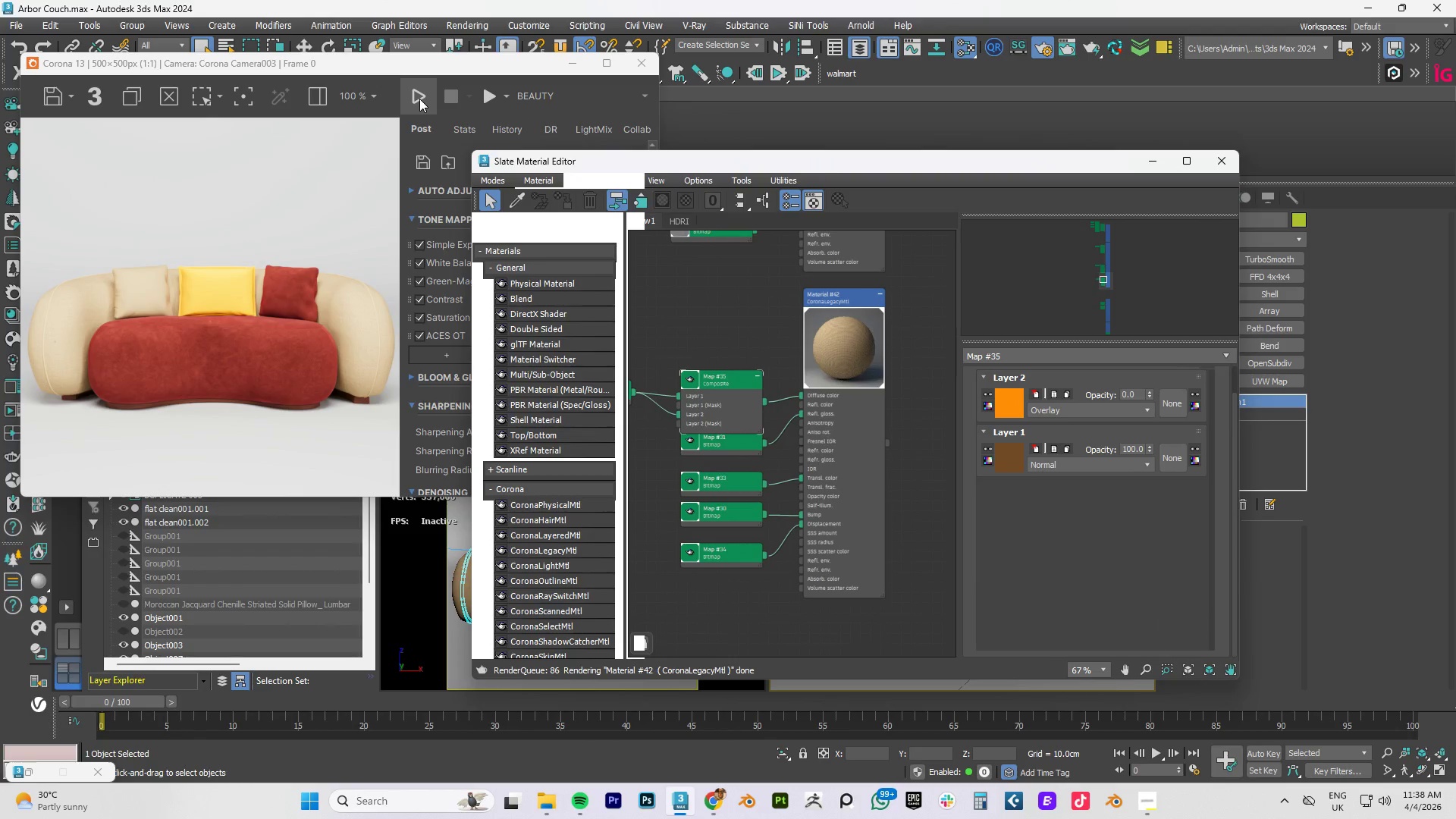 
left_click([419, 99])
 